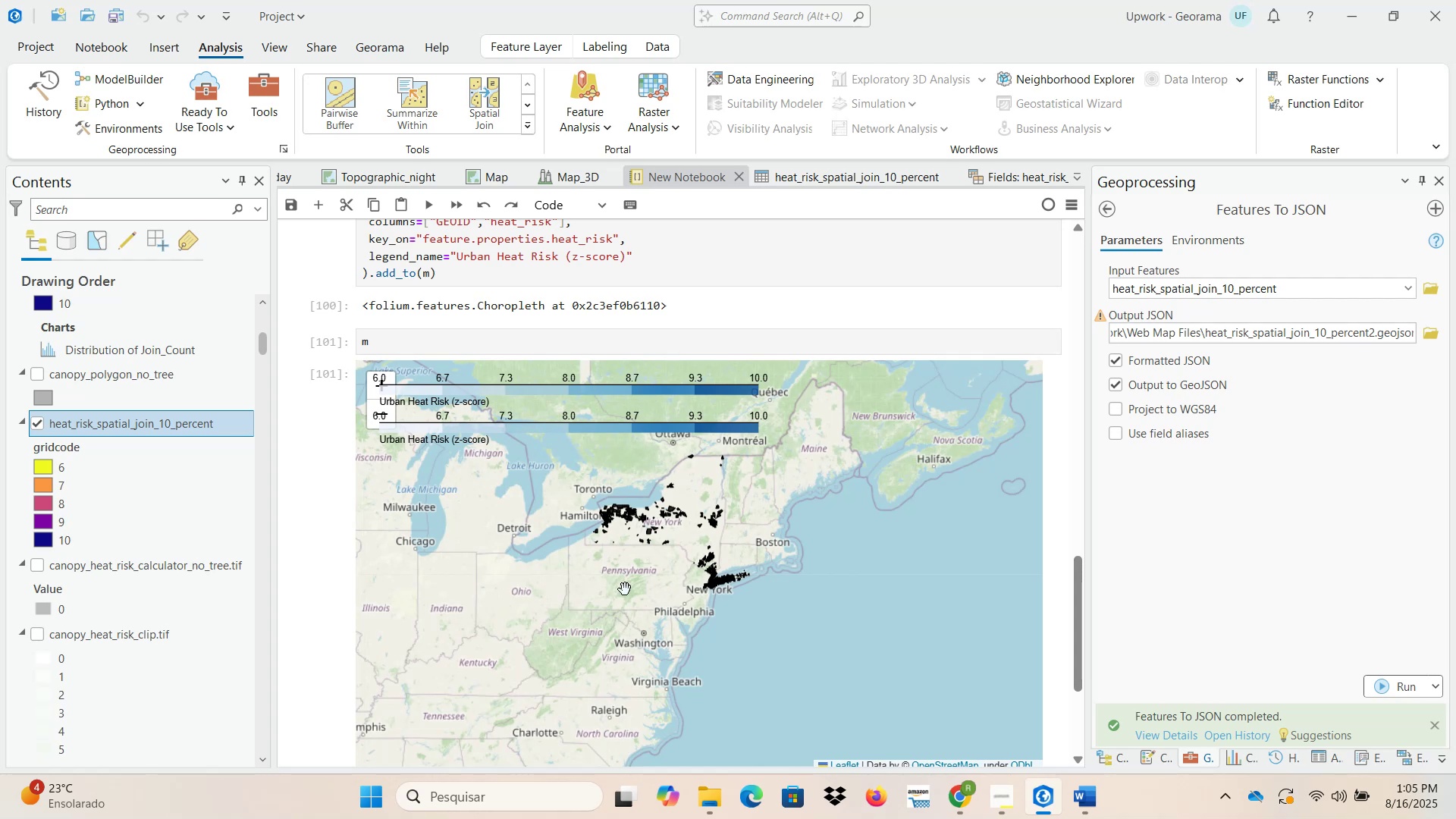 
left_click_drag(start_coordinate=[581, 579], to_coordinate=[645, 653])
 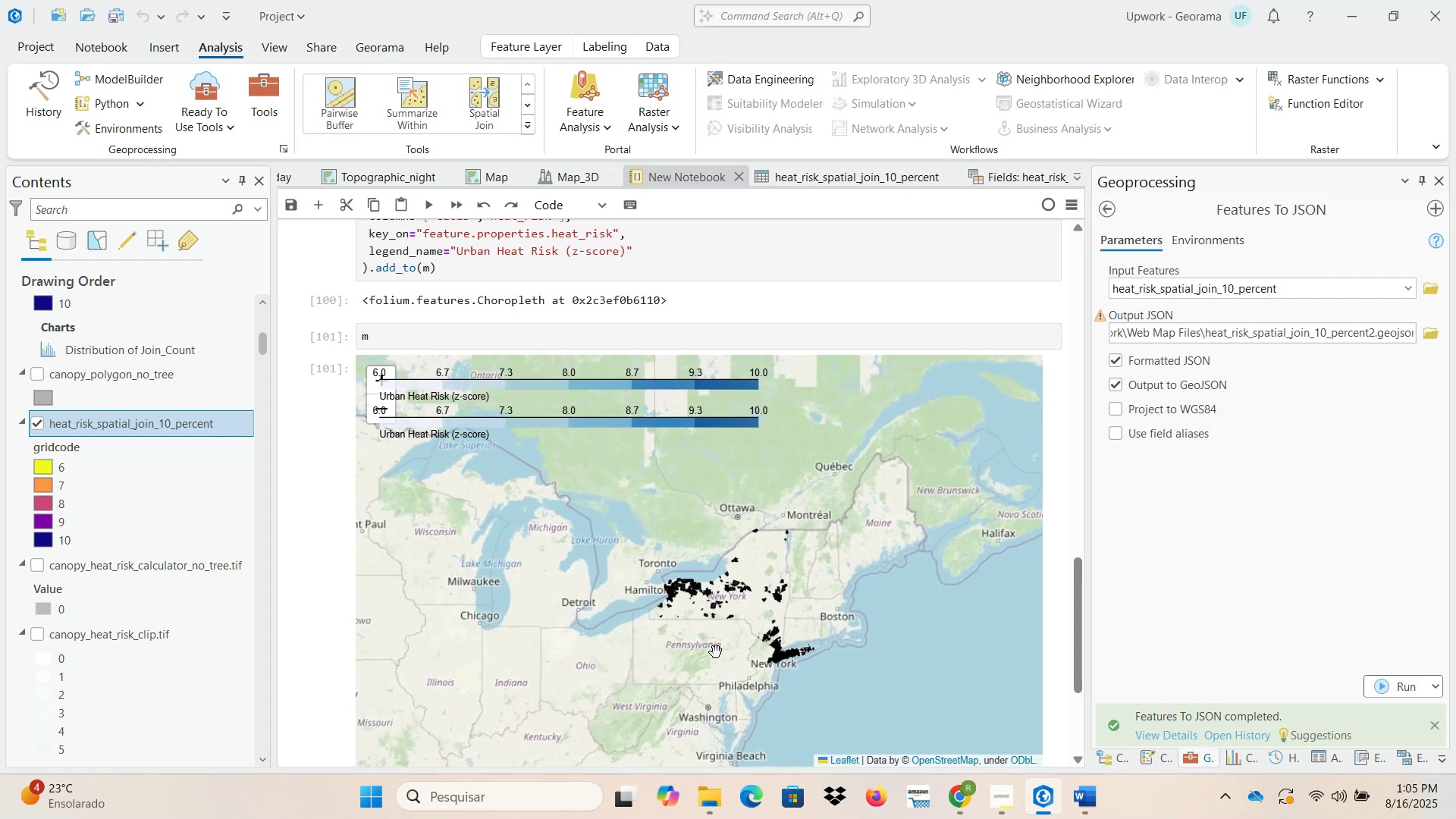 
scroll: coordinate [780, 652], scroll_direction: up, amount: 7.0
 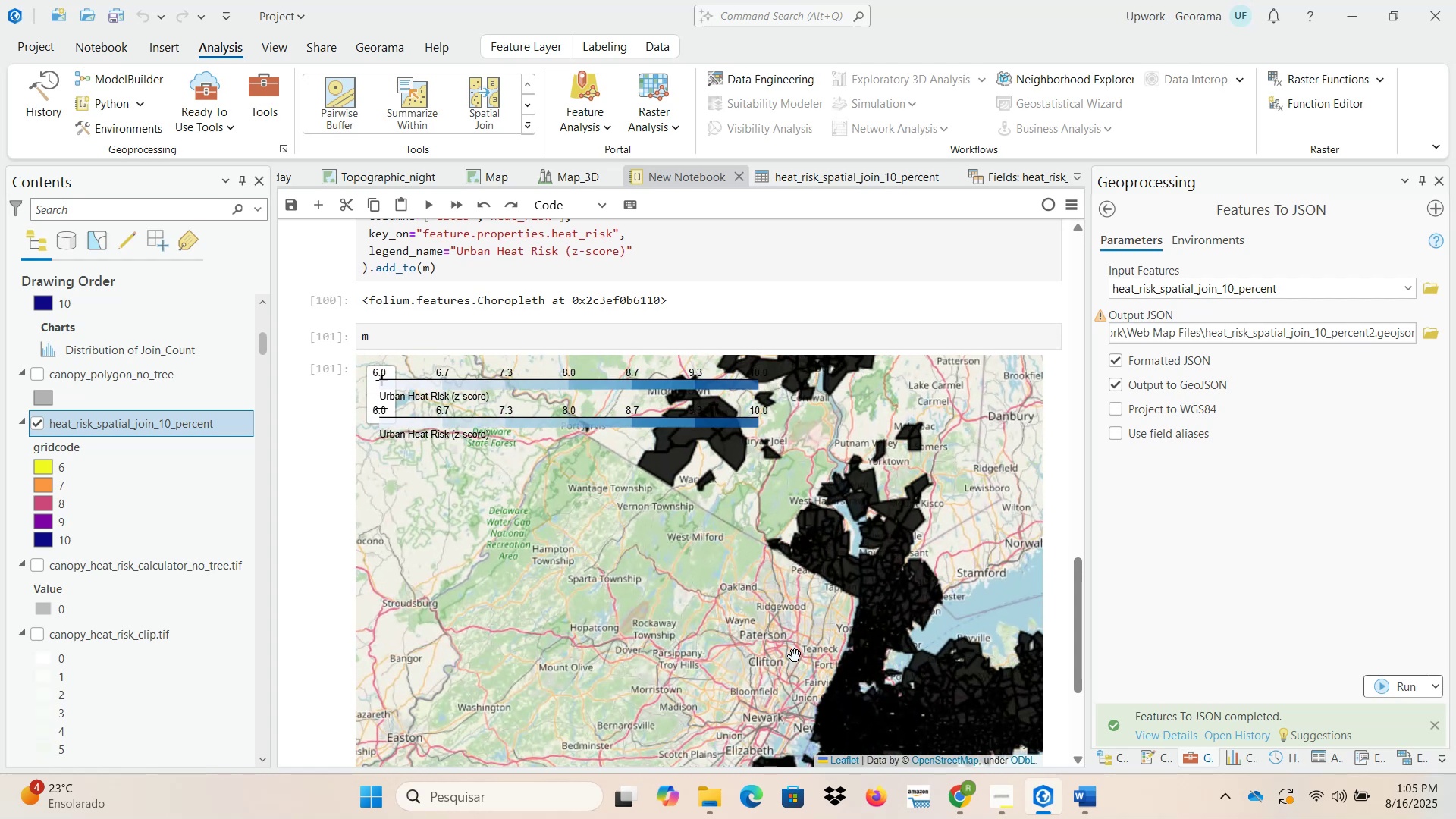 
left_click_drag(start_coordinate=[856, 653], to_coordinate=[635, 542])
 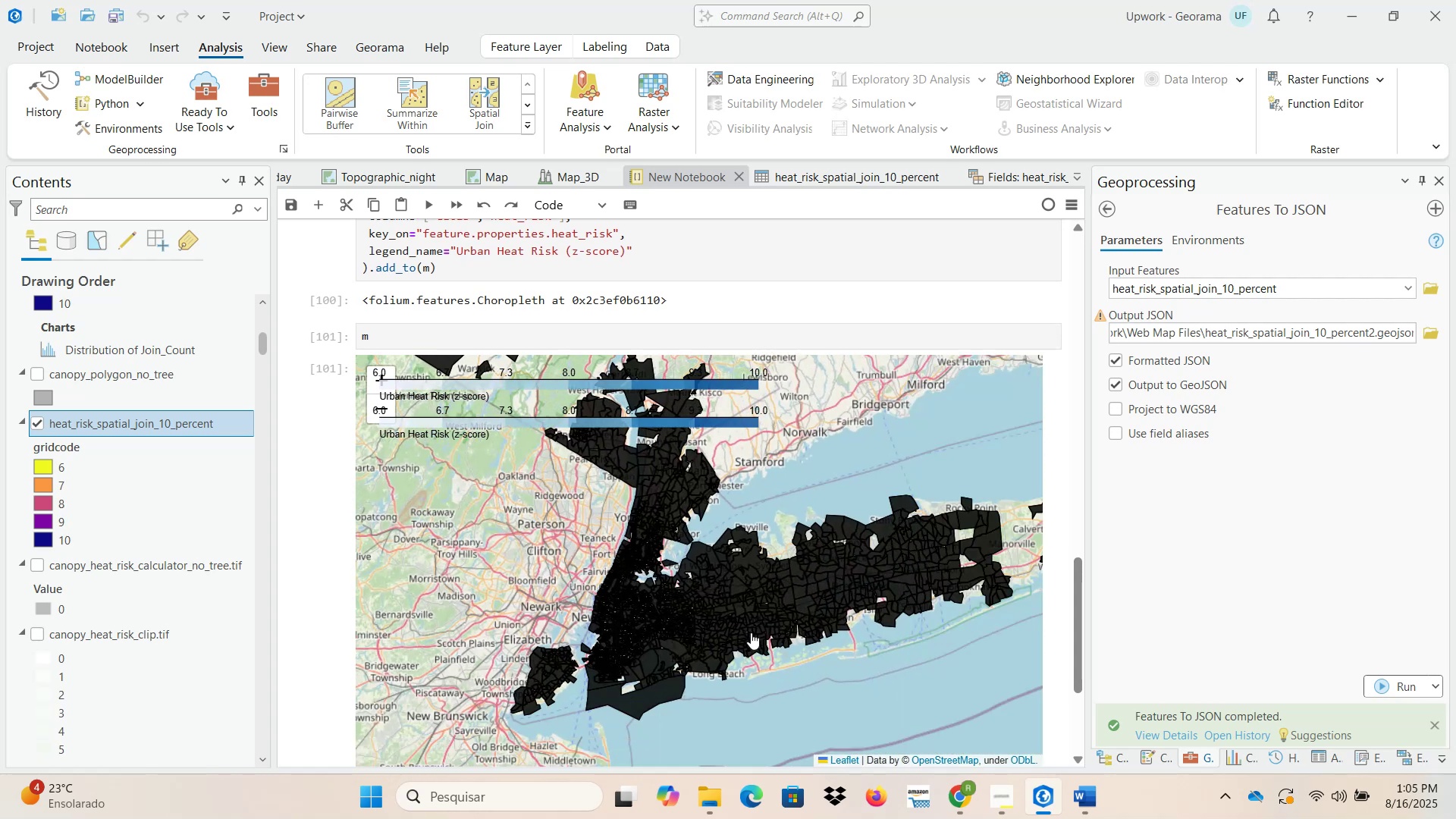 
scroll: coordinate [730, 644], scroll_direction: up, amount: 3.0
 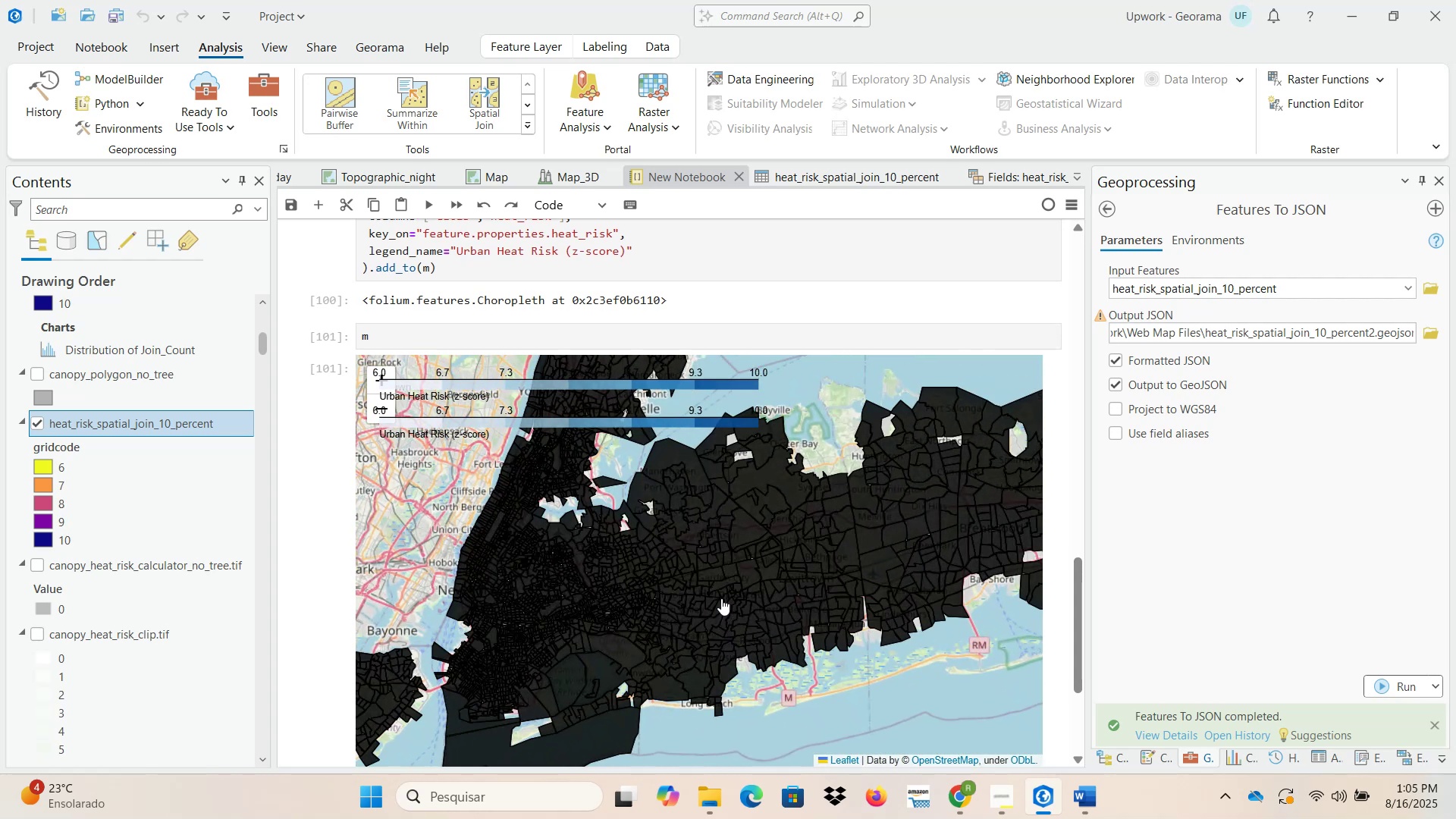 
left_click_drag(start_coordinate=[570, 610], to_coordinate=[722, 516])
 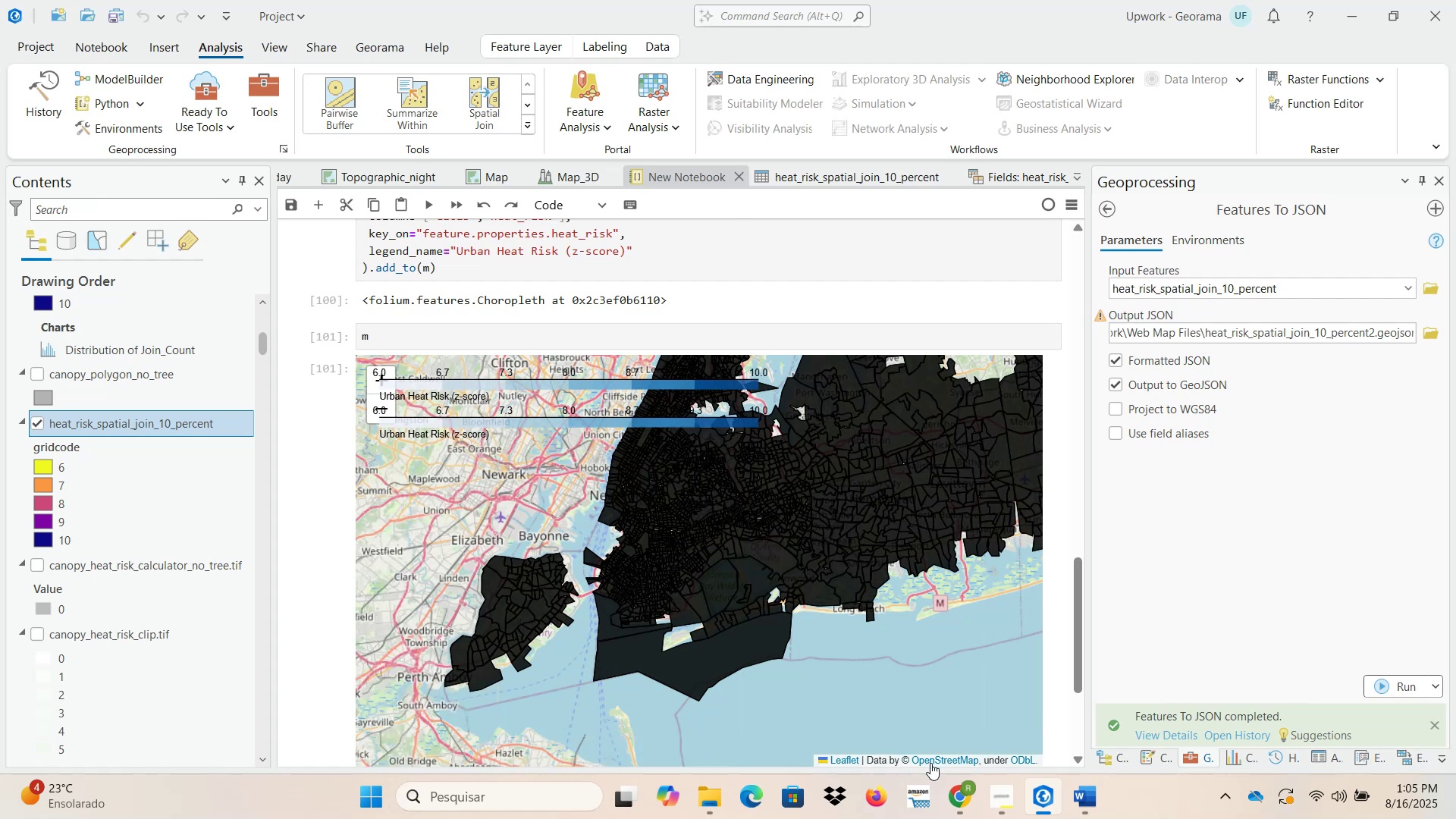 
left_click([959, 795])
 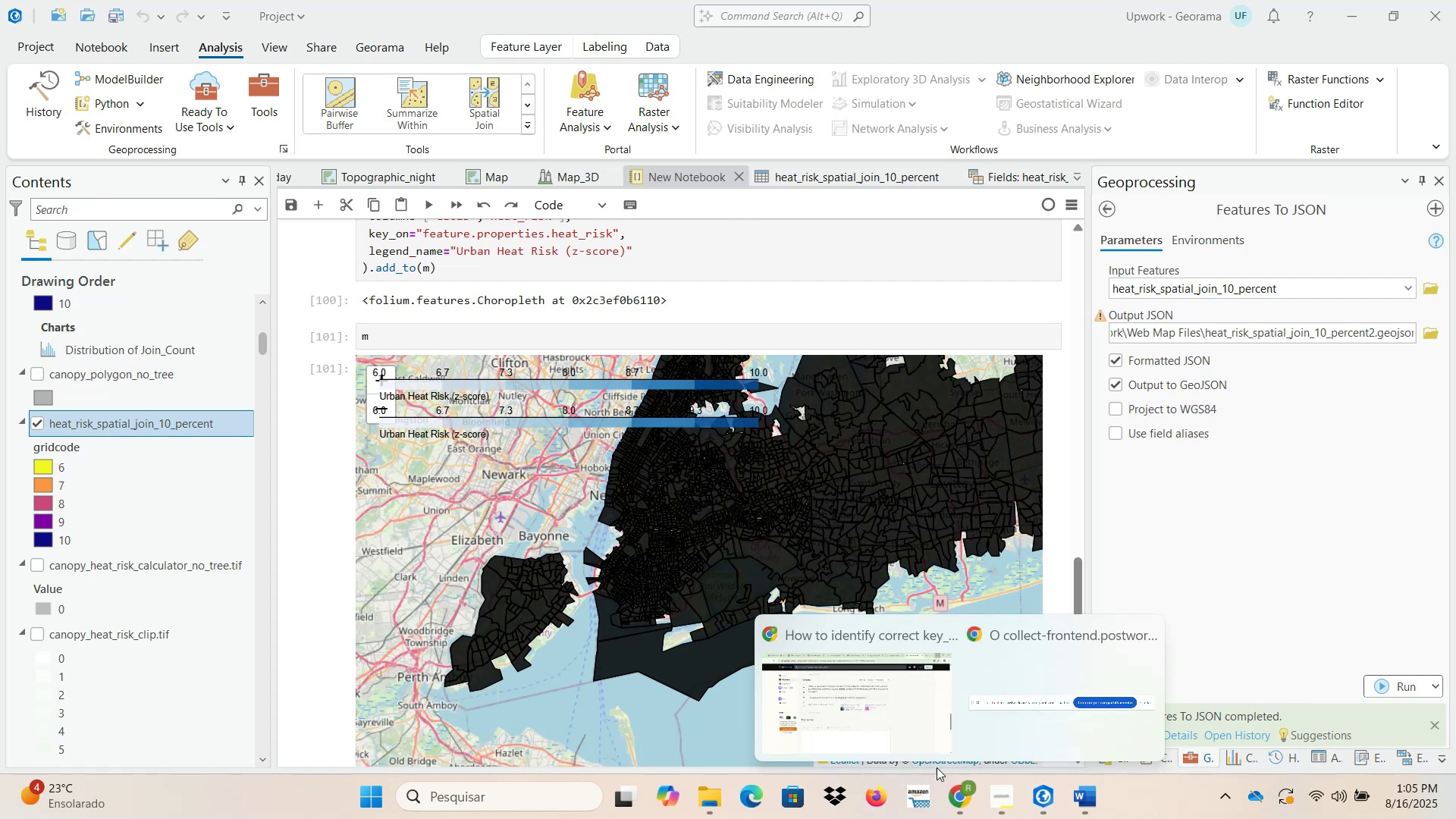 
left_click([868, 687])
 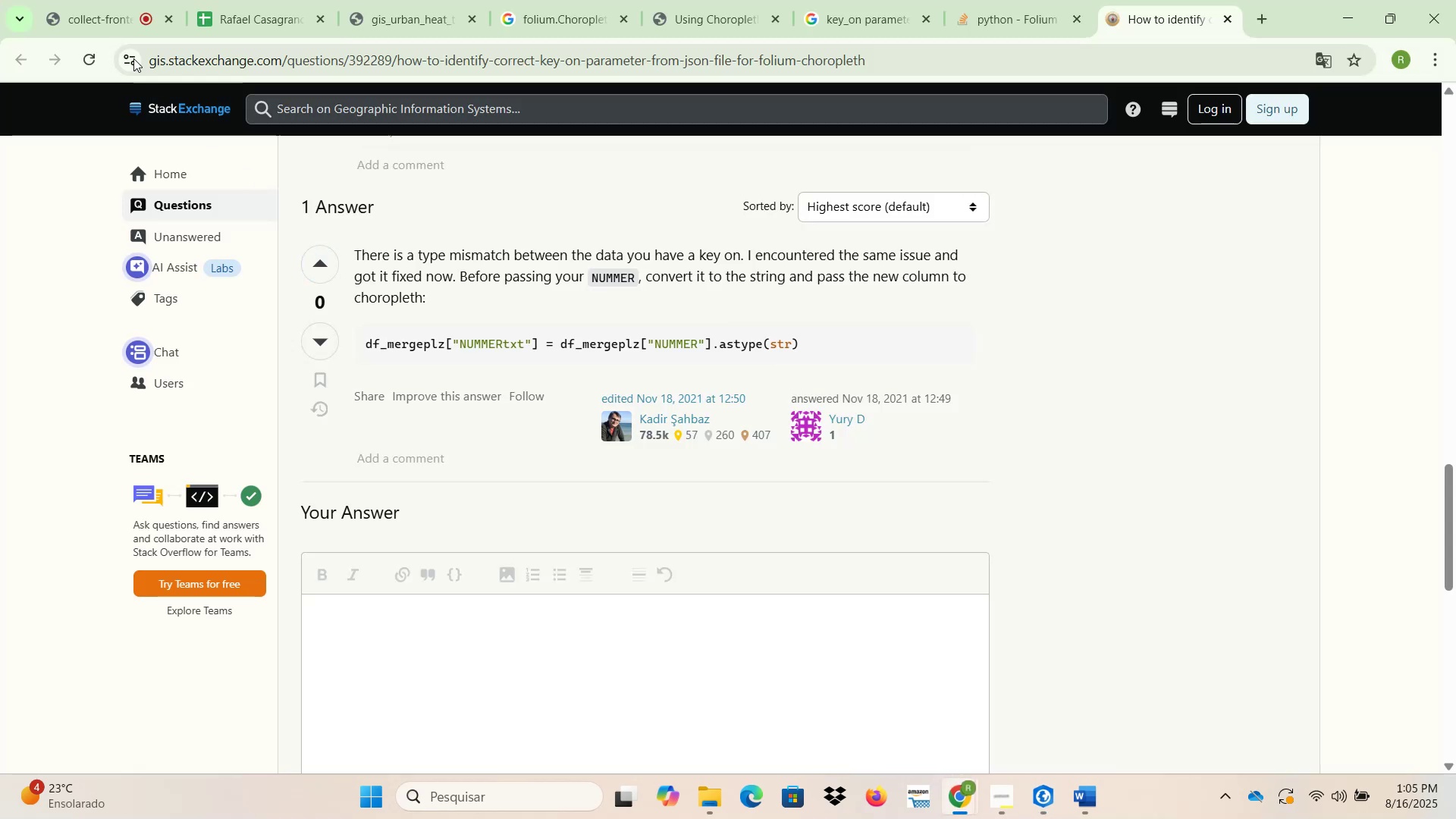 
left_click([108, 18])
 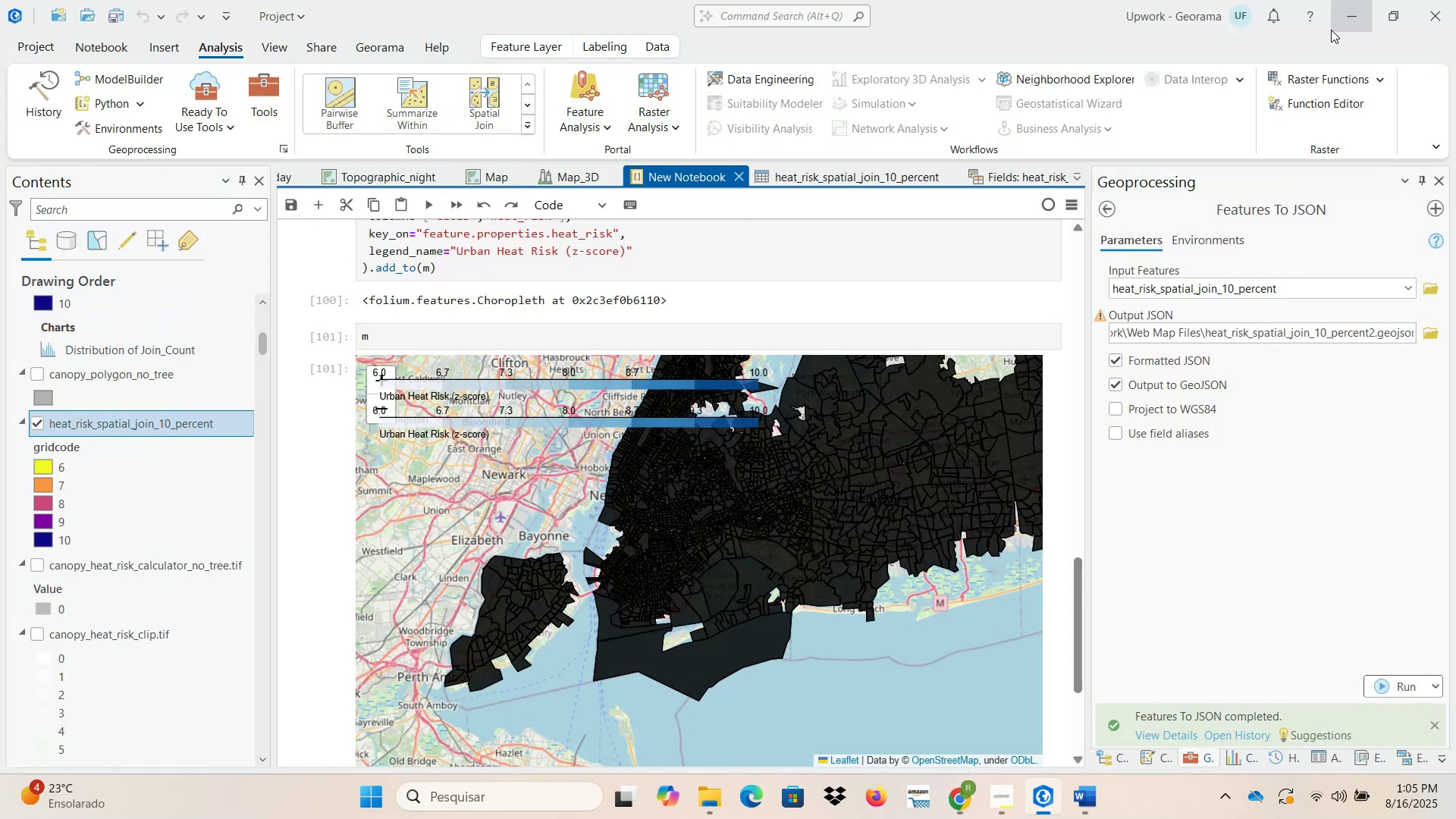 
left_click_drag(start_coordinate=[701, 501], to_coordinate=[704, 557])
 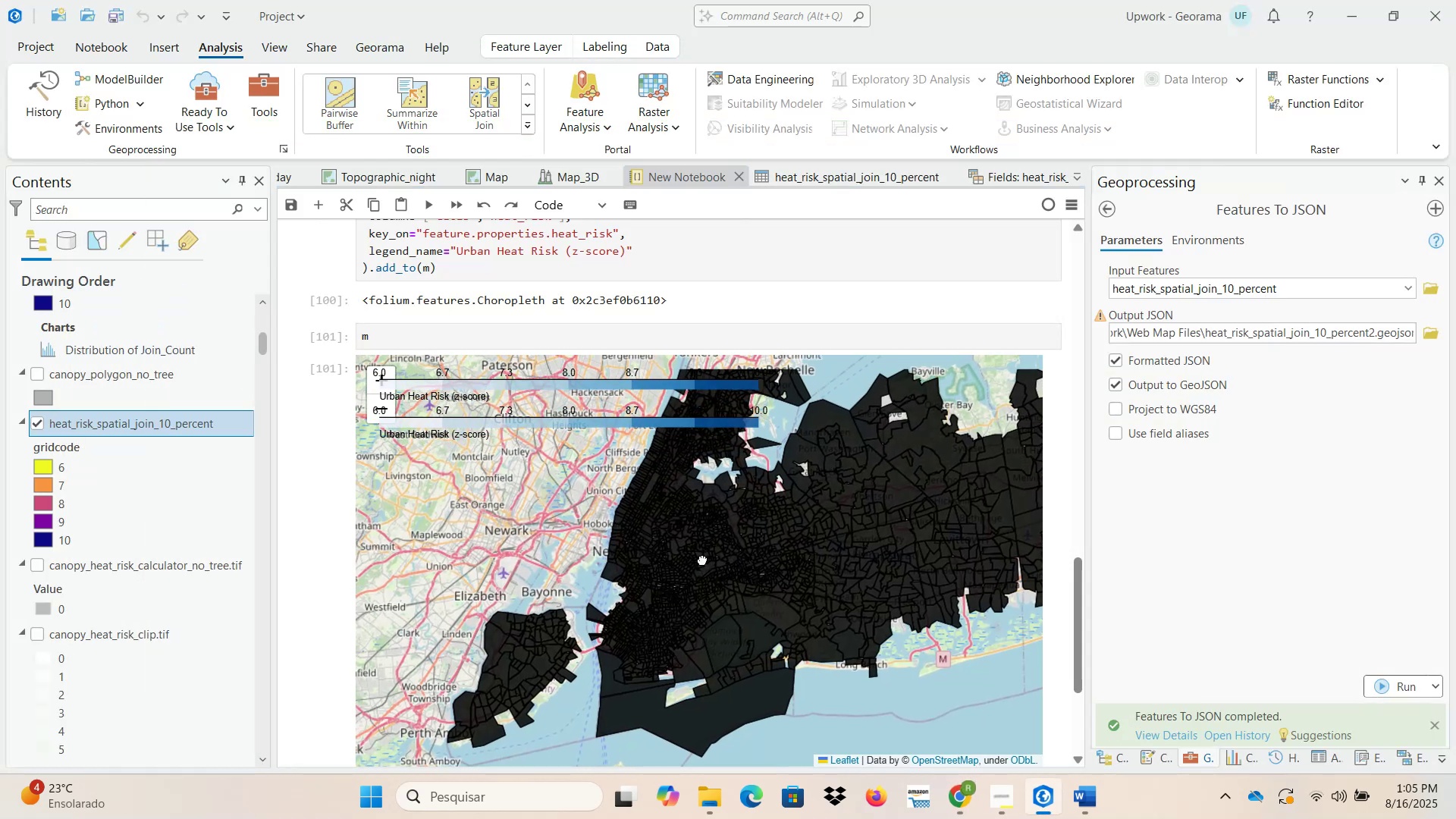 
scroll: coordinate [701, 560], scroll_direction: down, amount: 2.0
 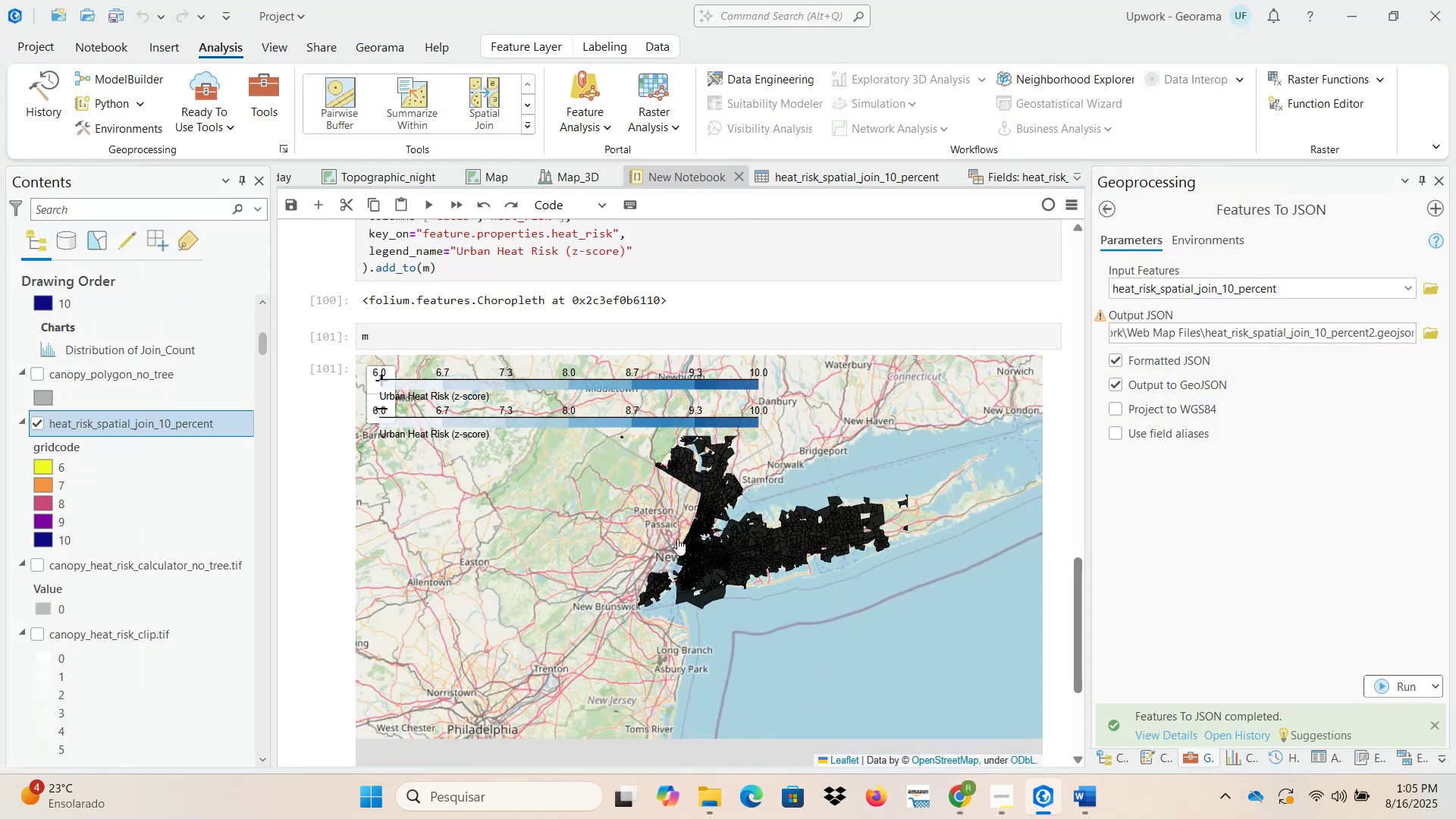 
left_click_drag(start_coordinate=[651, 501], to_coordinate=[689, 589])
 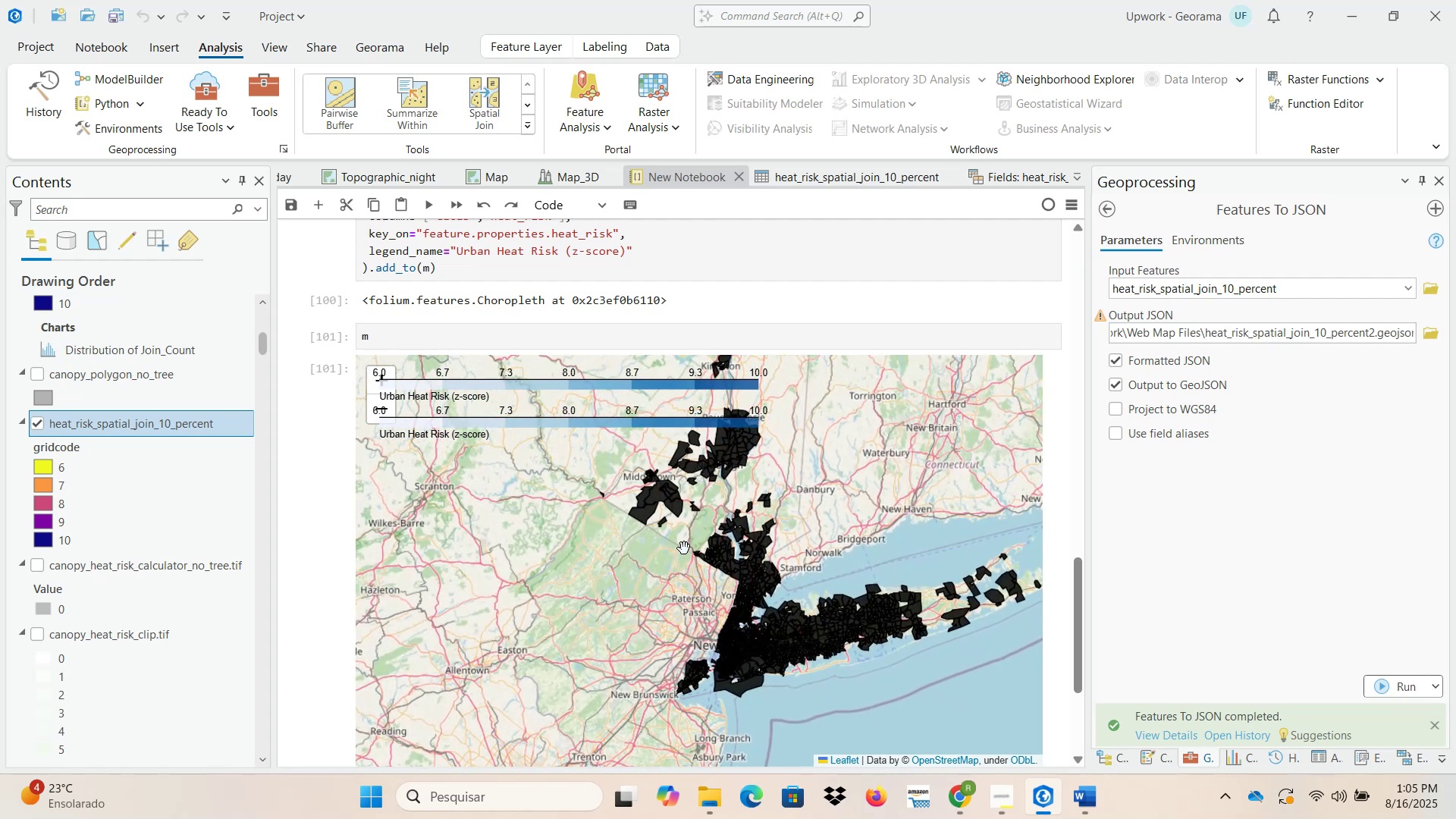 
left_click_drag(start_coordinate=[718, 515], to_coordinate=[611, 529])
 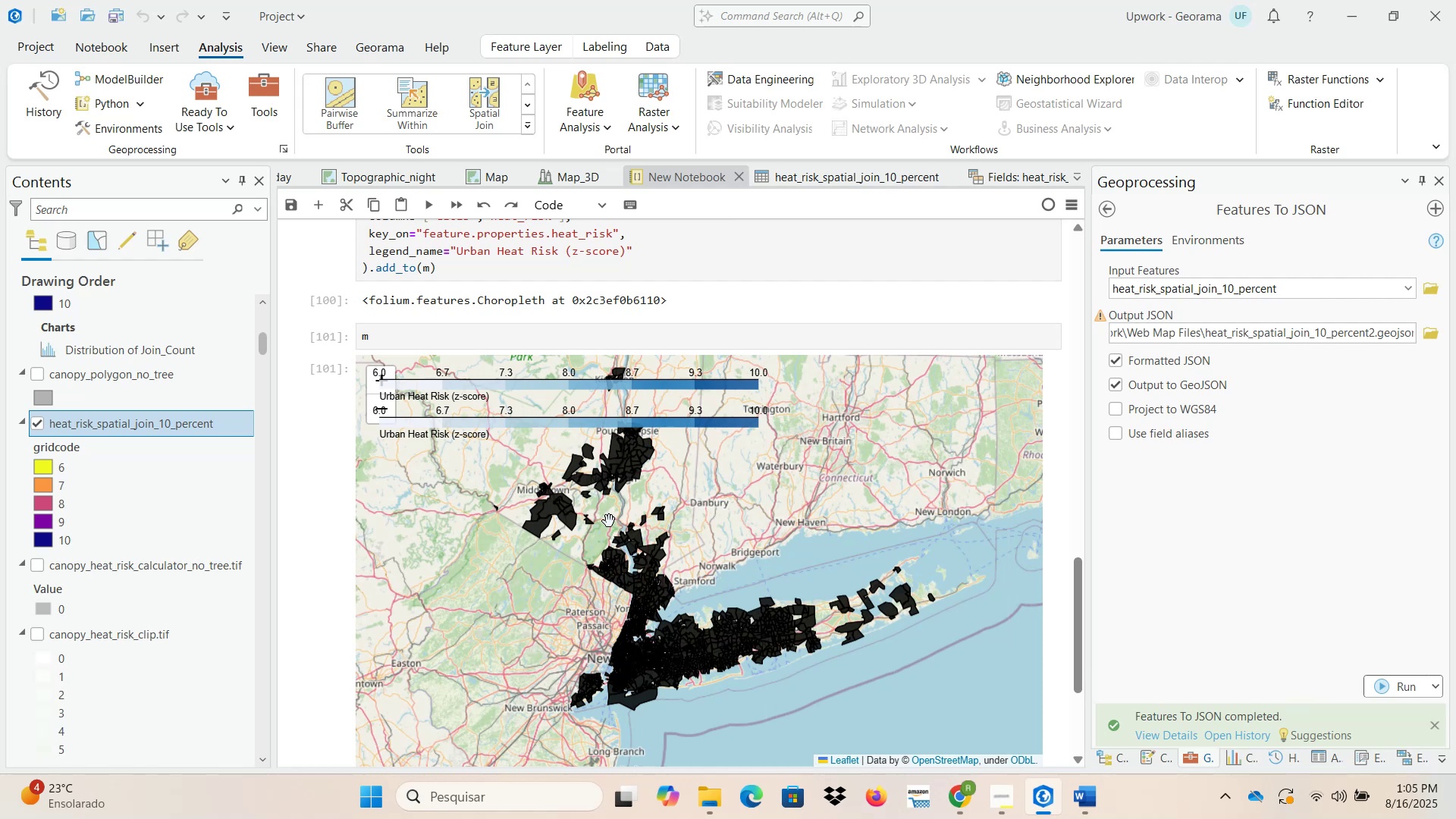 
wait(5.97)
 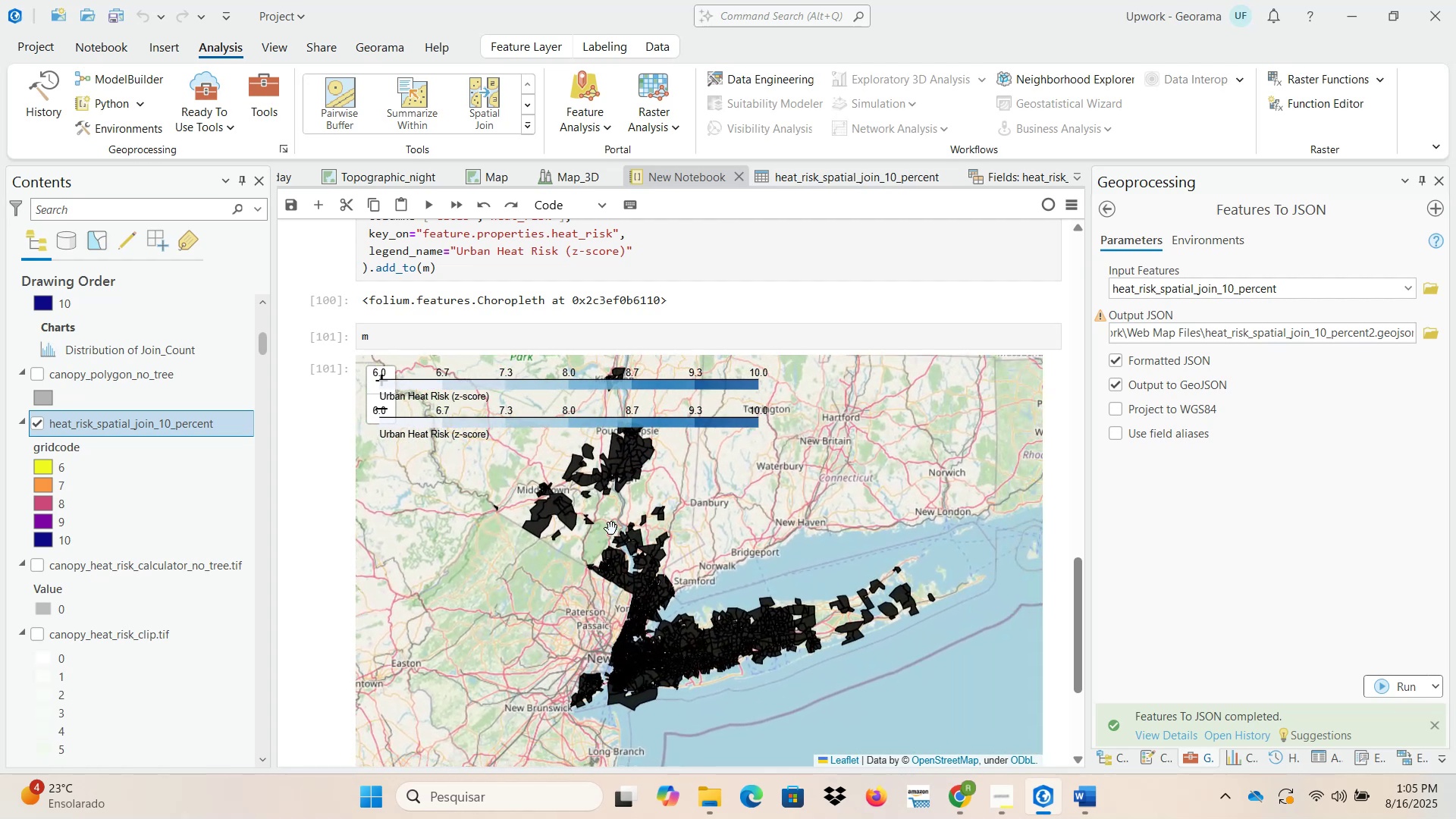 
left_click([968, 795])
 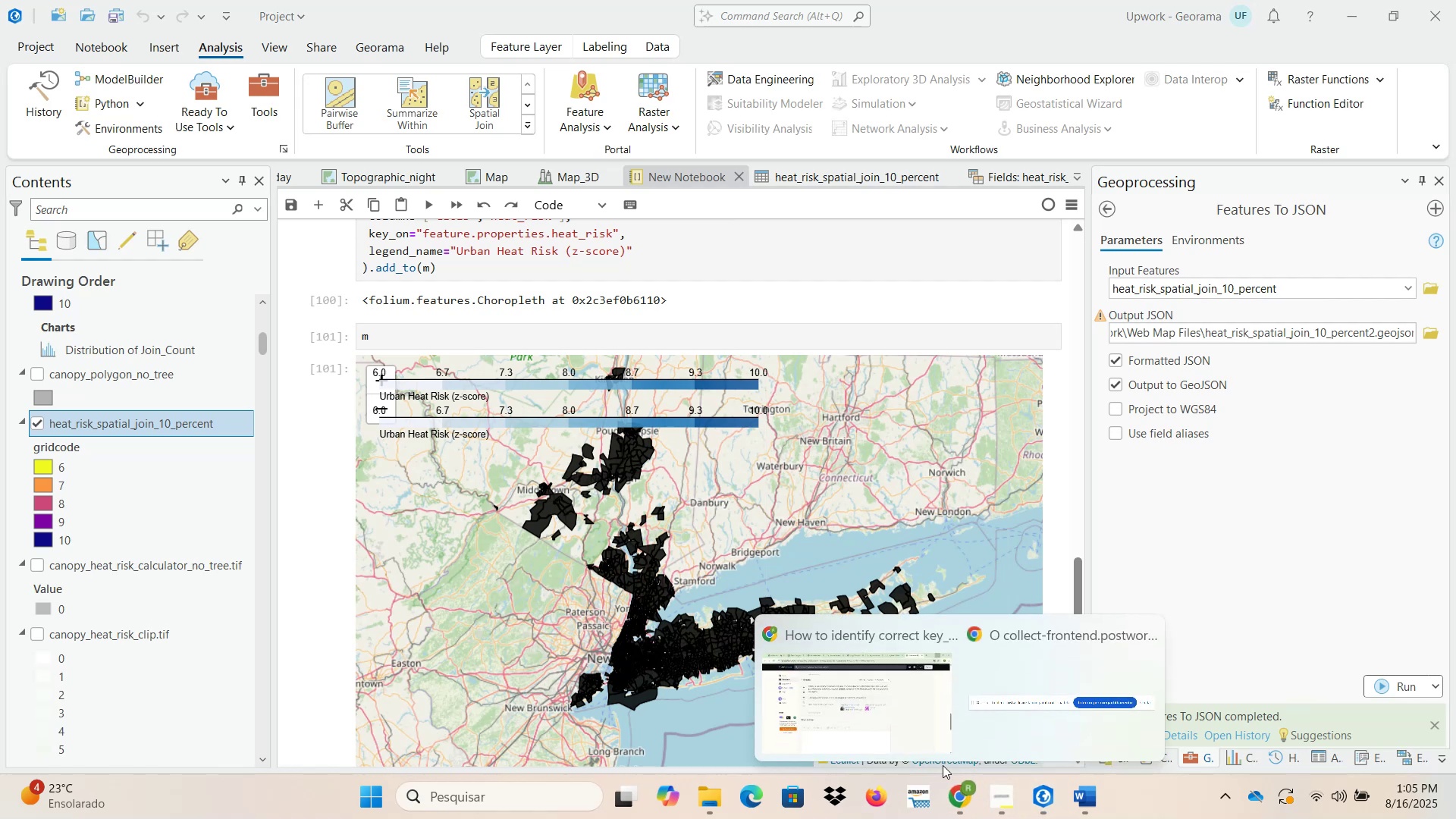 
left_click([885, 689])
 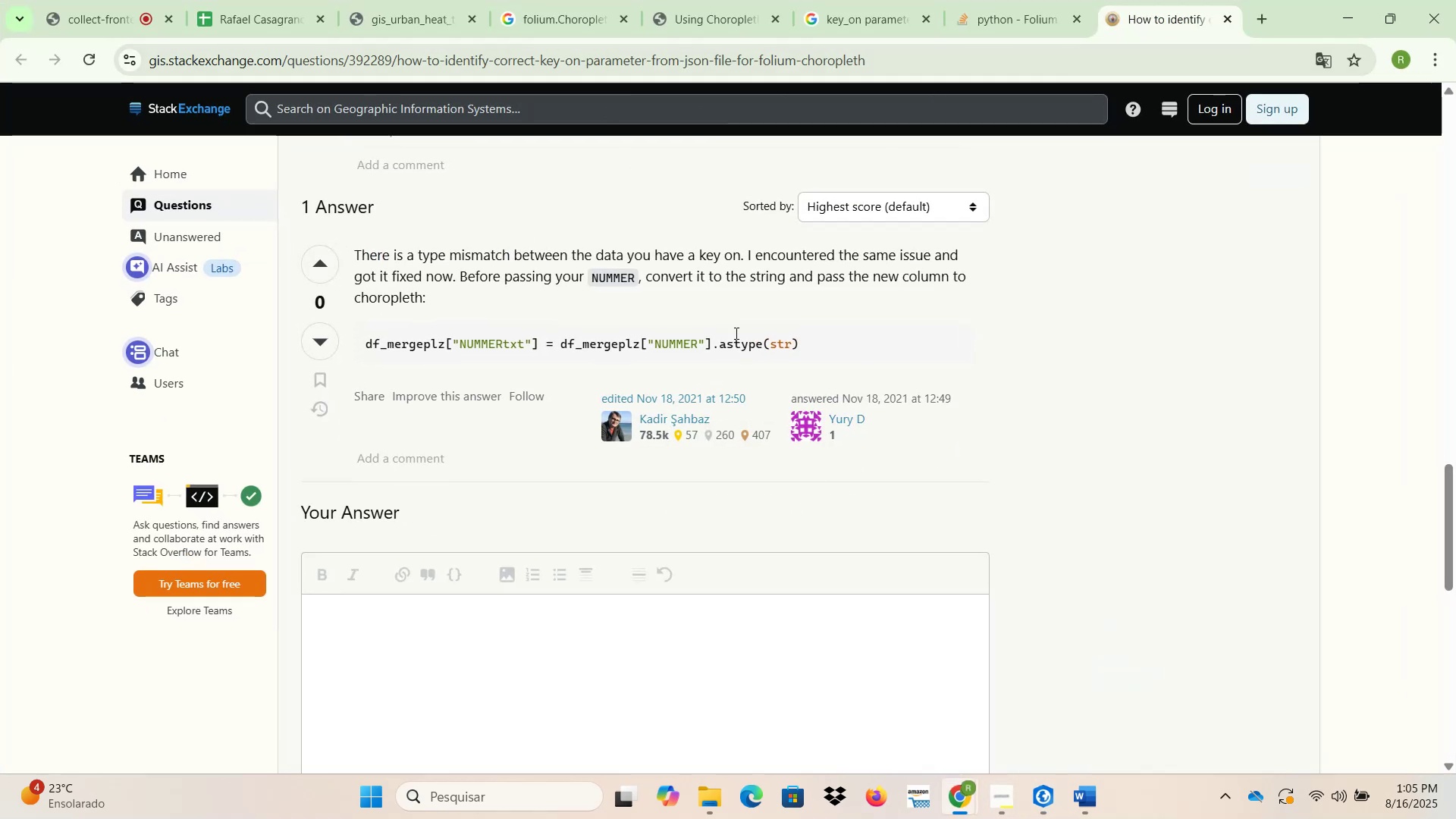 
left_click([1042, 792])
 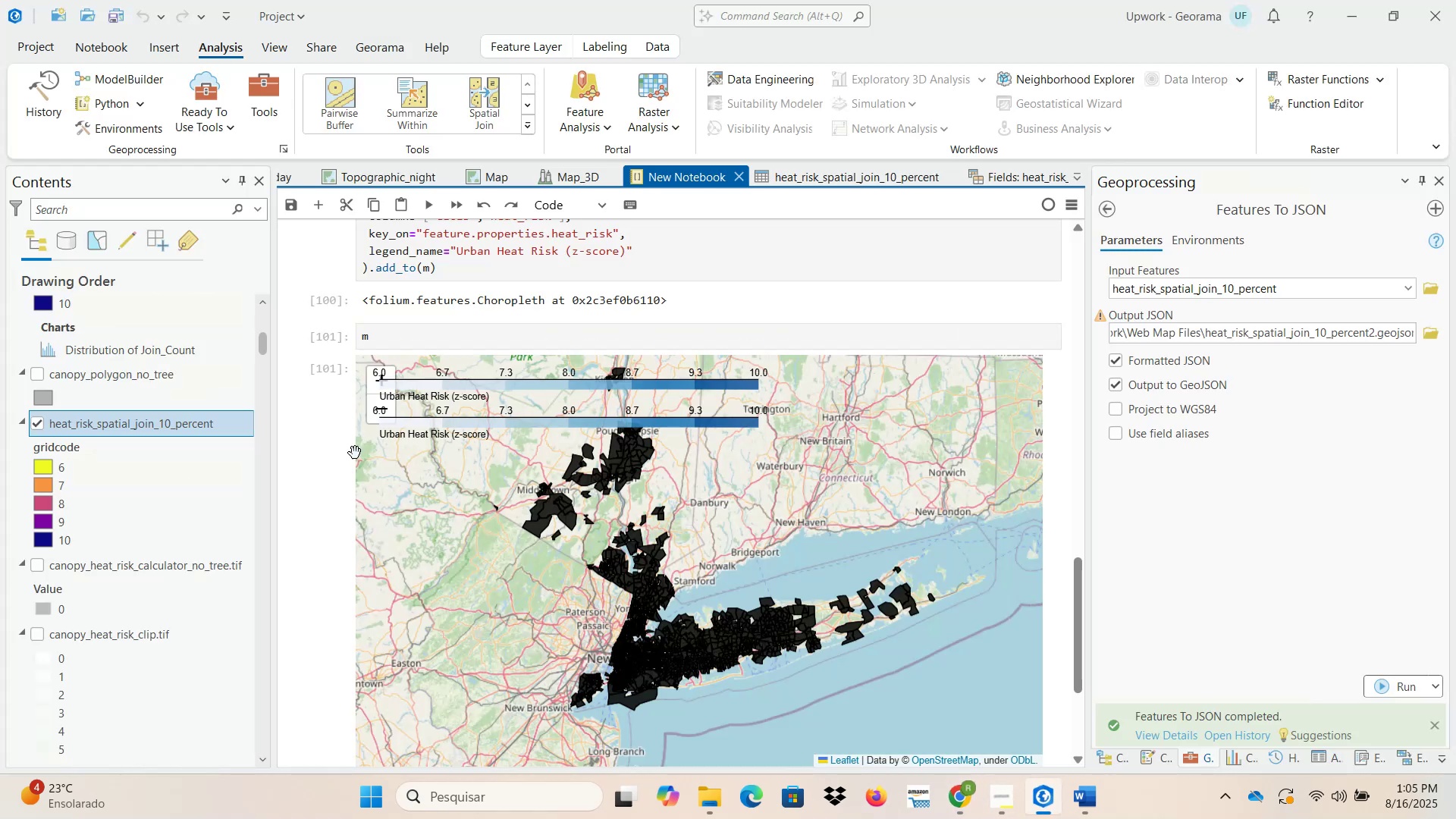 
scroll: coordinate [304, 461], scroll_direction: up, amount: 3.0
 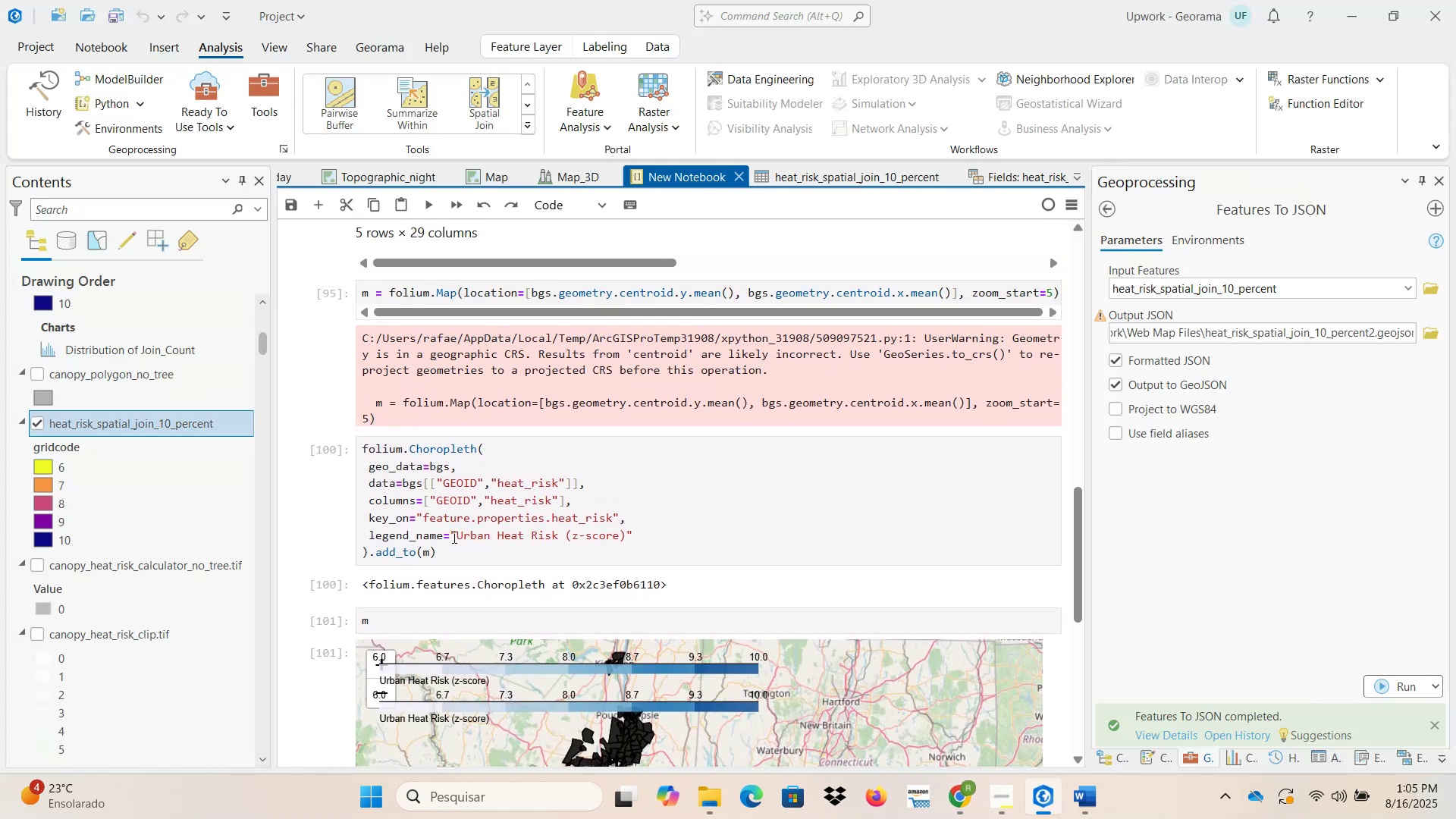 
left_click_drag(start_coordinate=[452, 555], to_coordinate=[357, 428])
 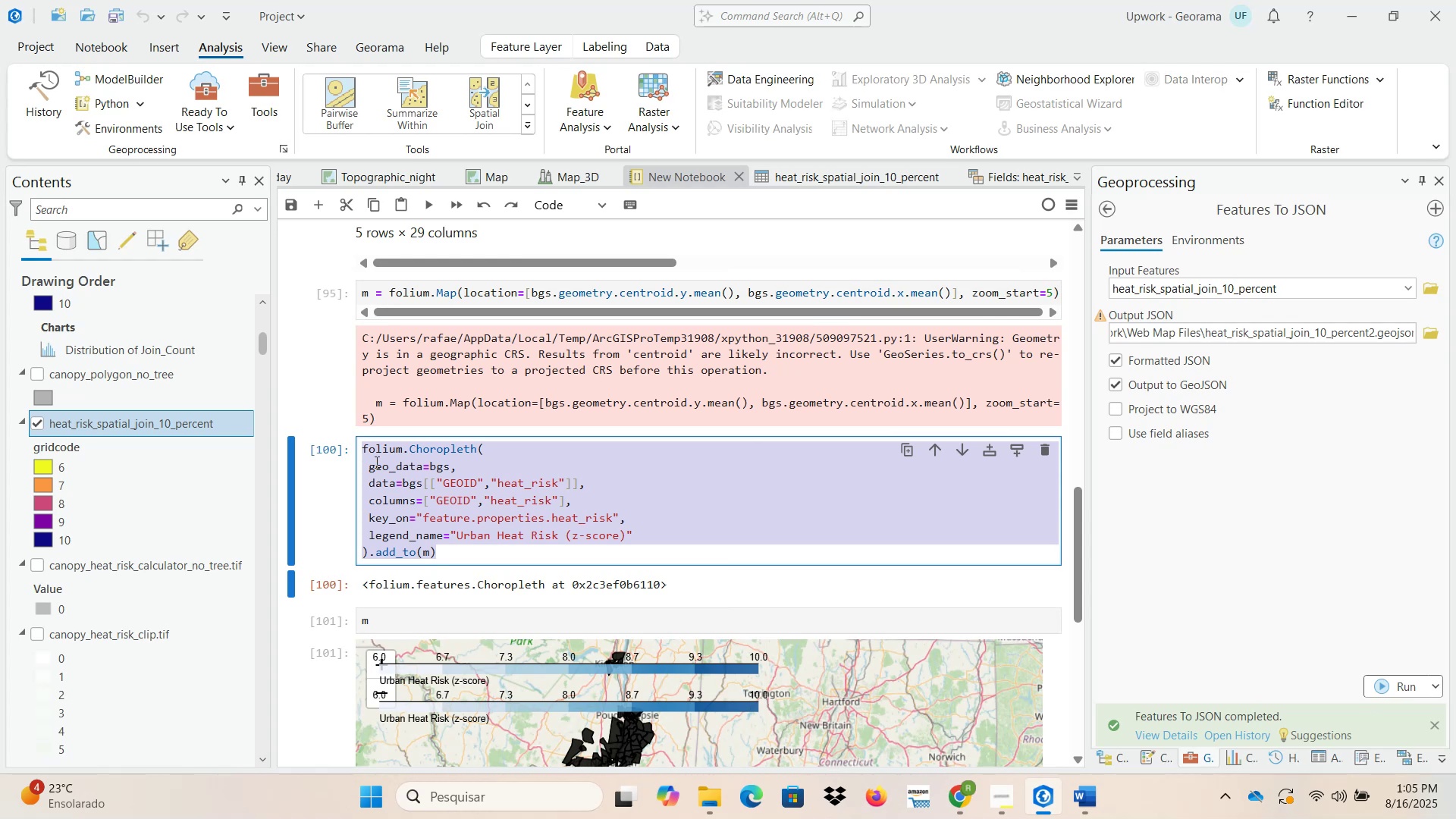 
key(Control+ControlLeft)
 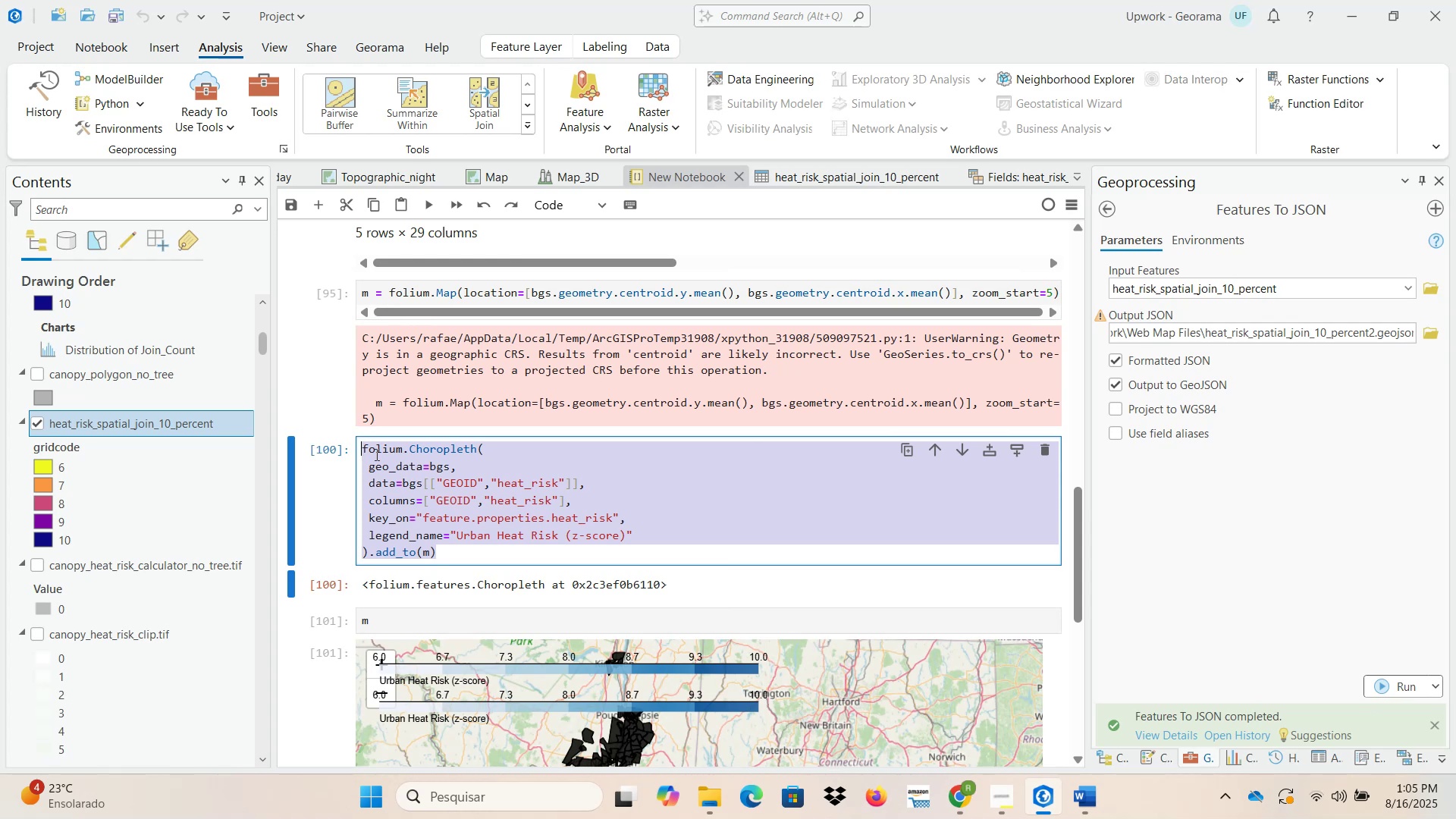 
key(Control+C)
 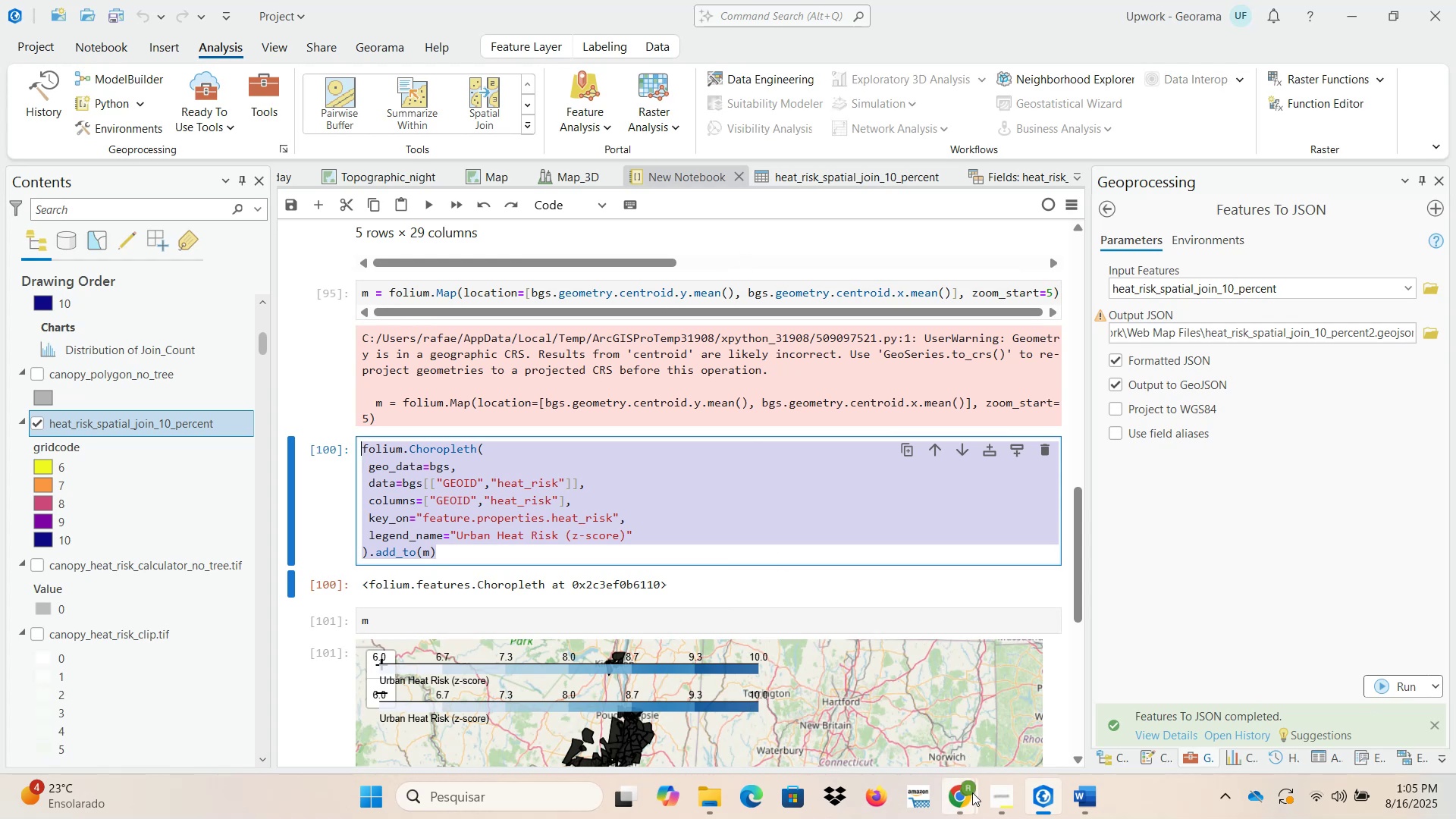 
double_click([871, 695])
 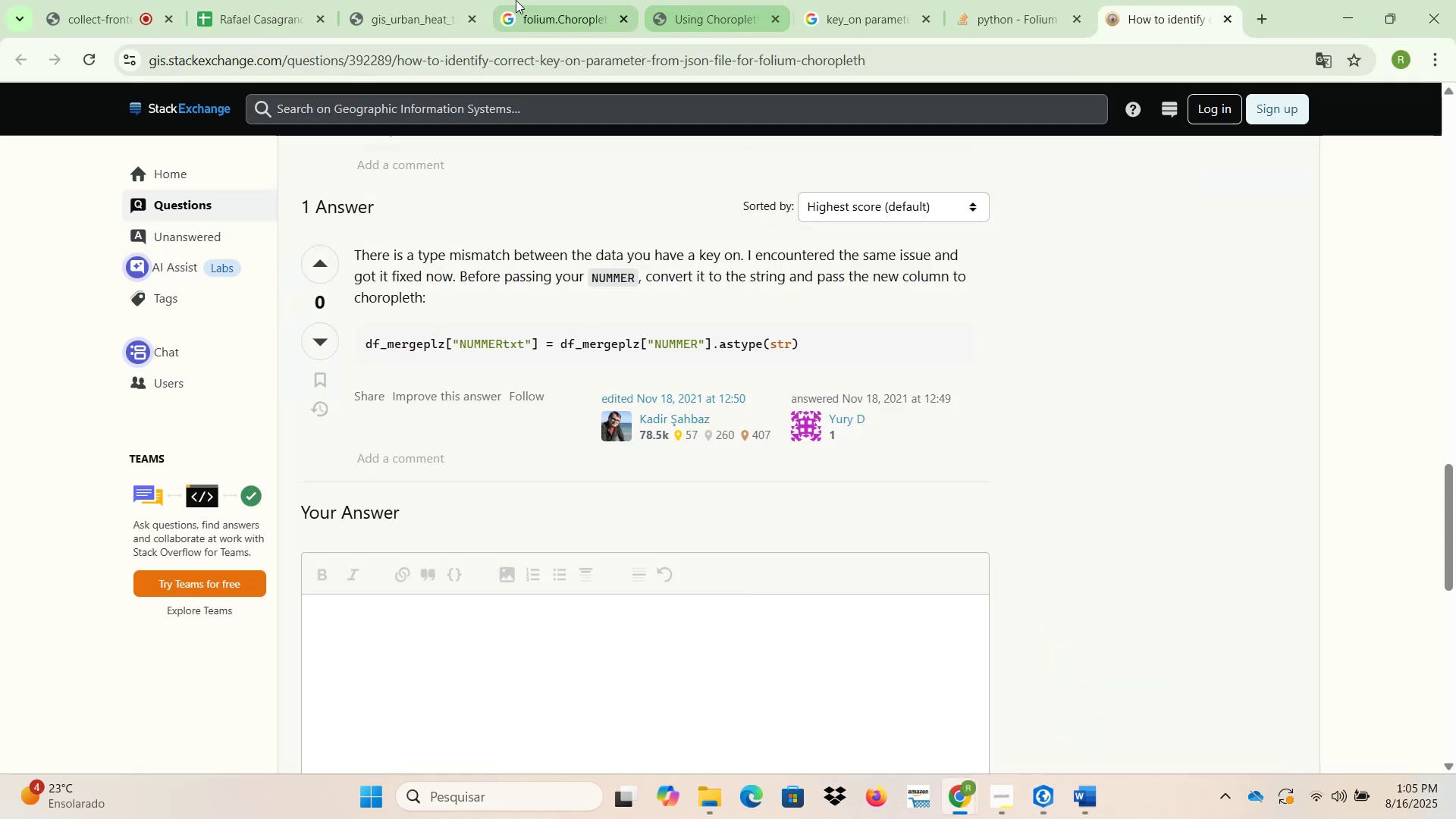 
left_click([422, 0])
 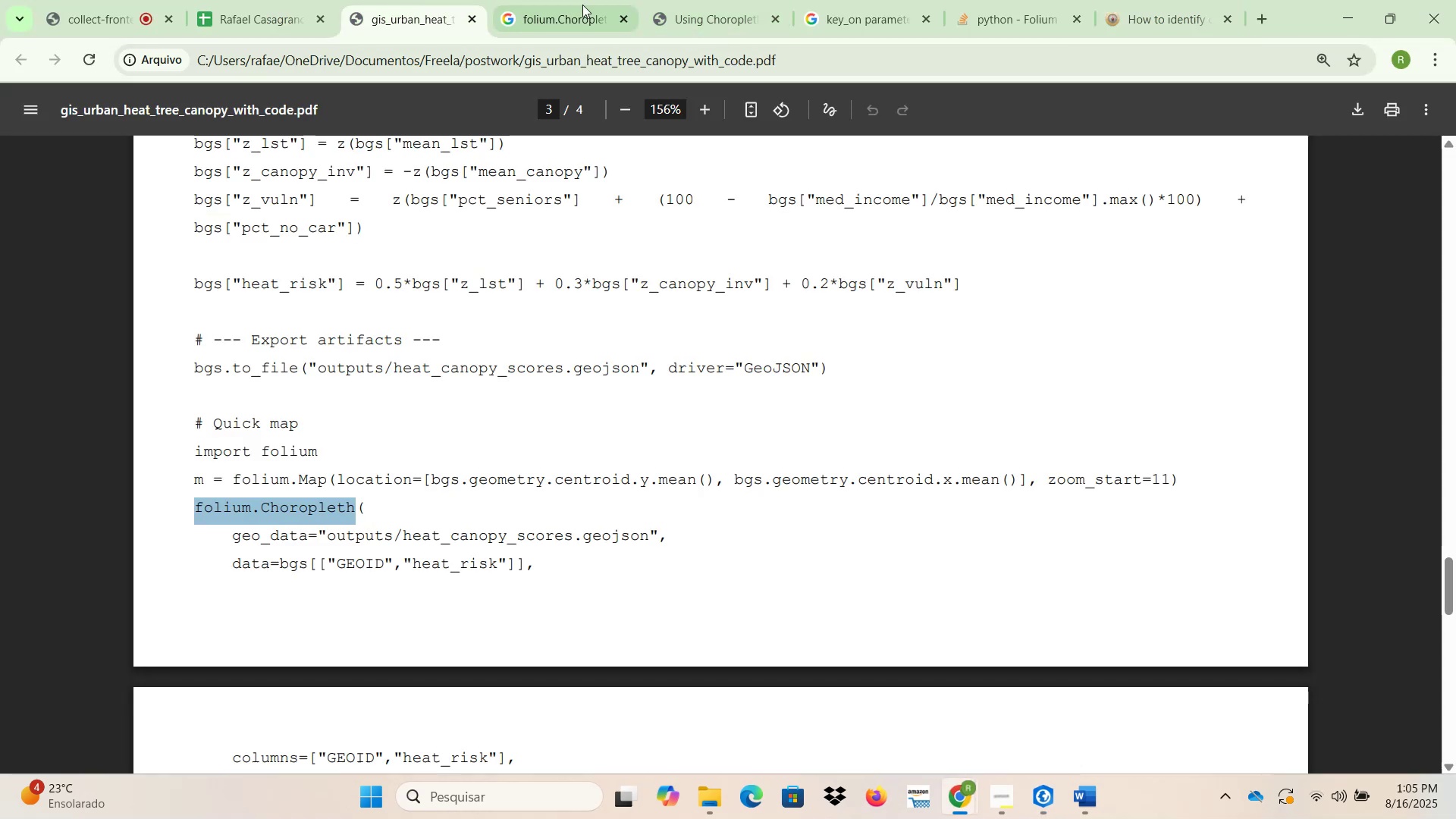 
left_click([701, 5])
 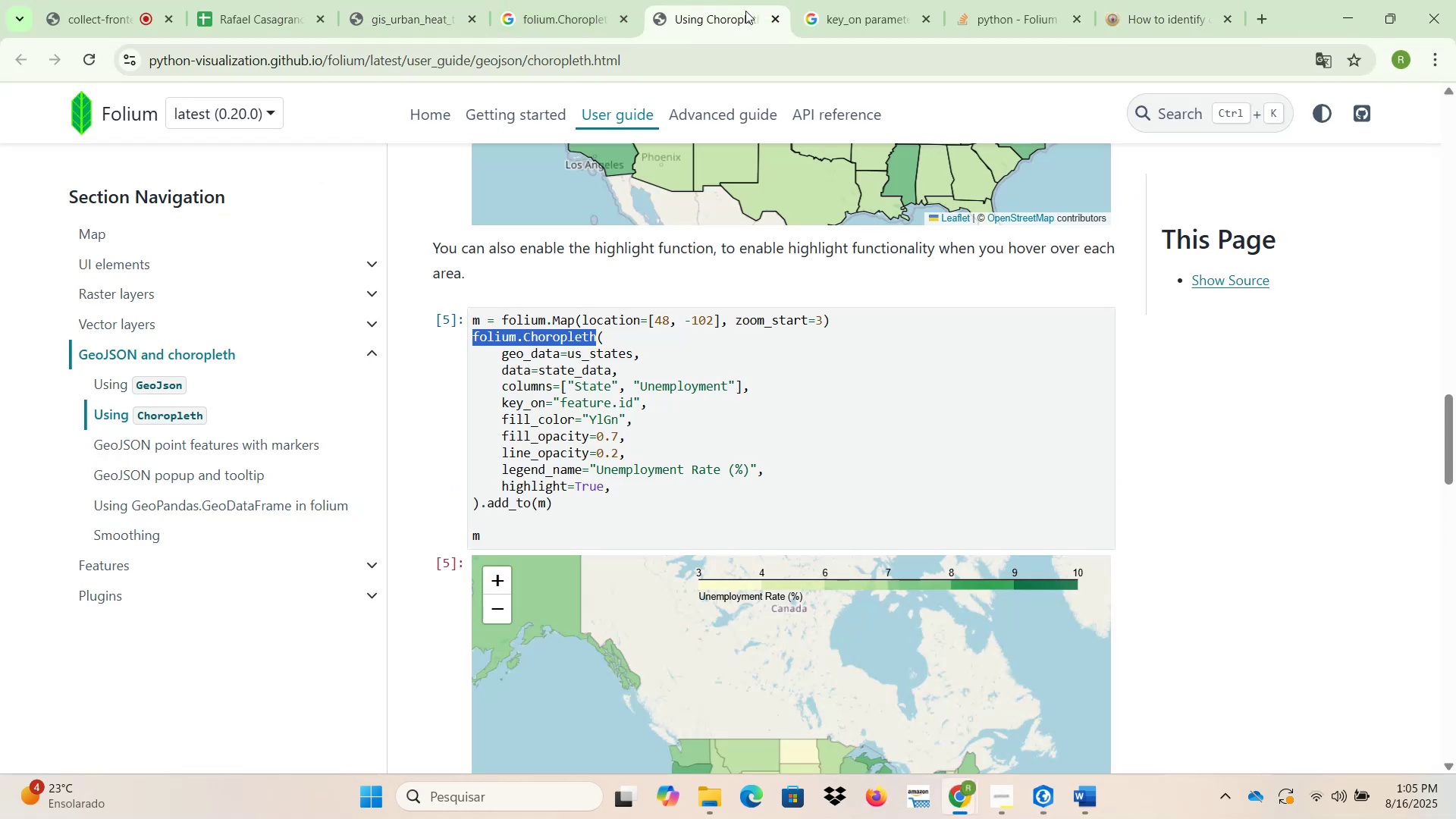 
left_click([857, 11])
 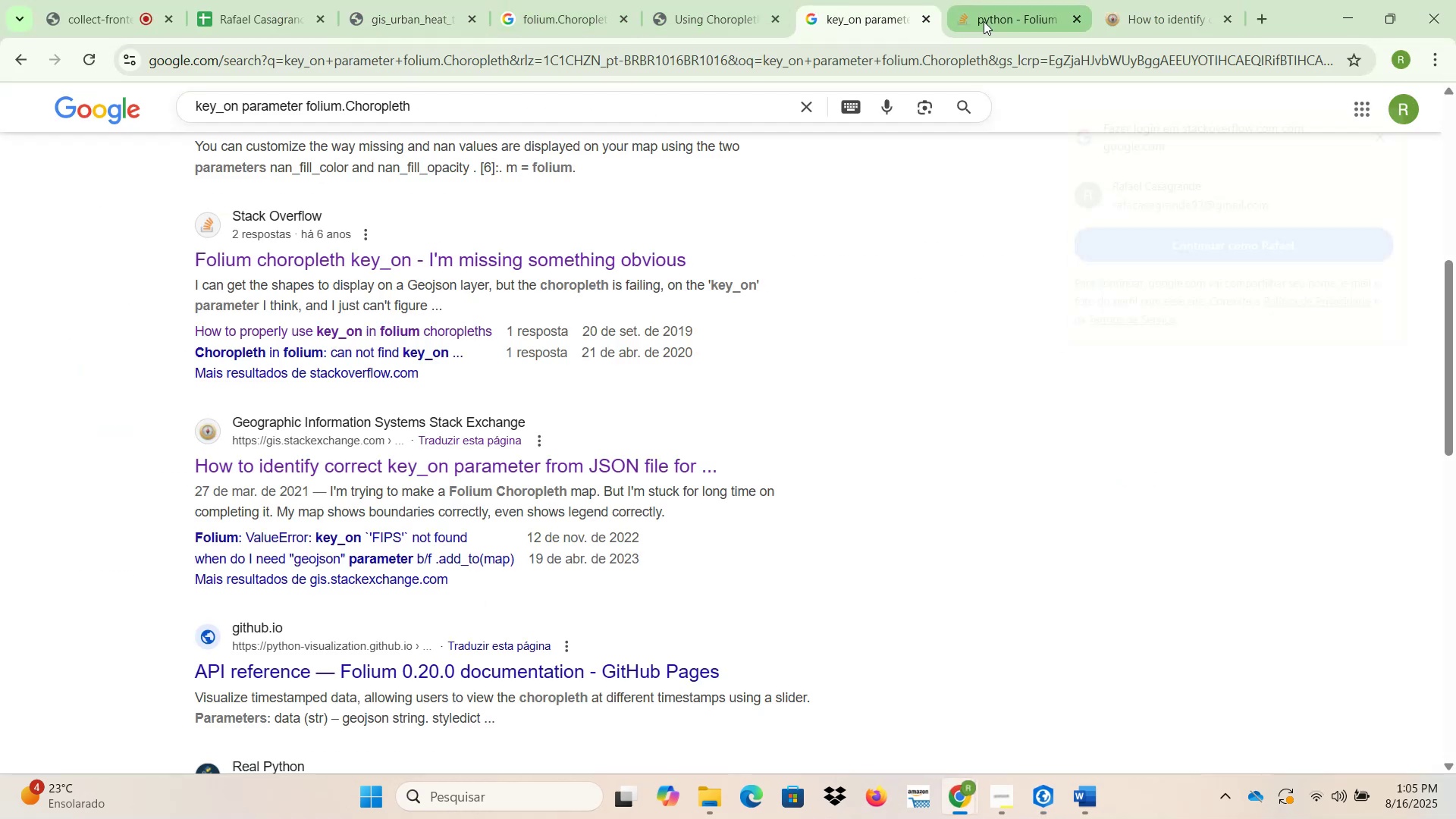 
double_click([1125, 20])
 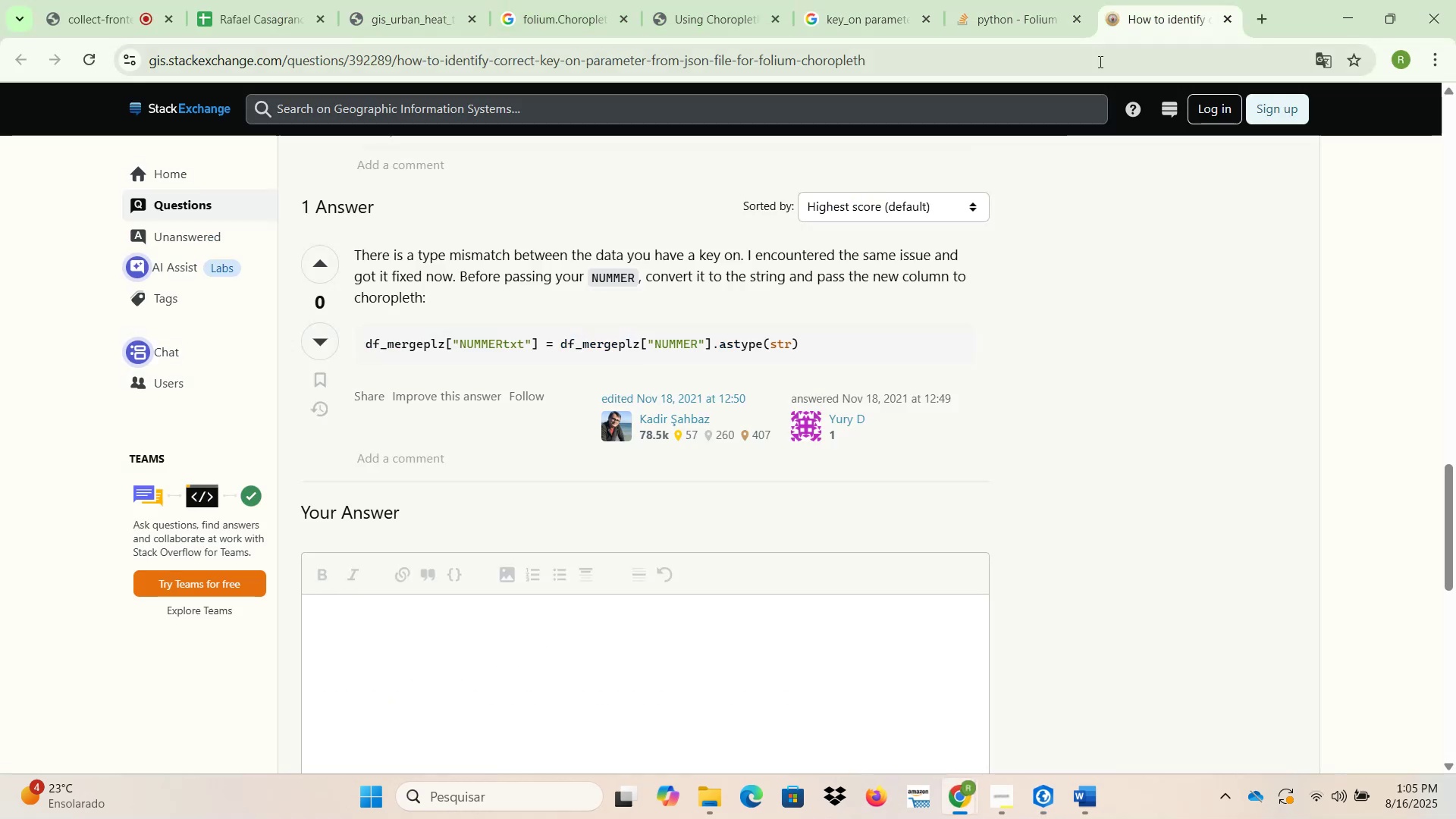 
triple_click([1096, 65])
 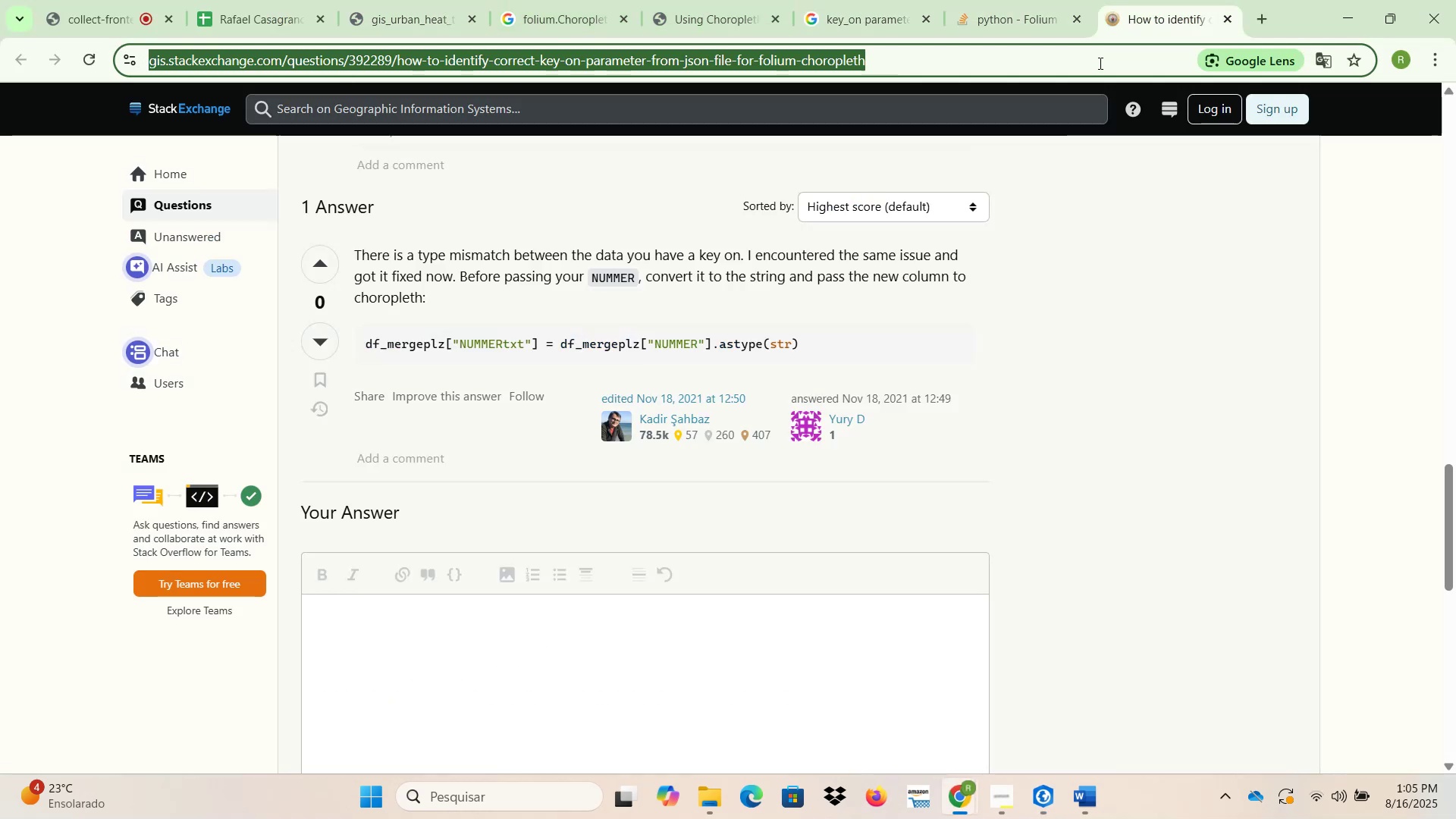 
type(chat)
 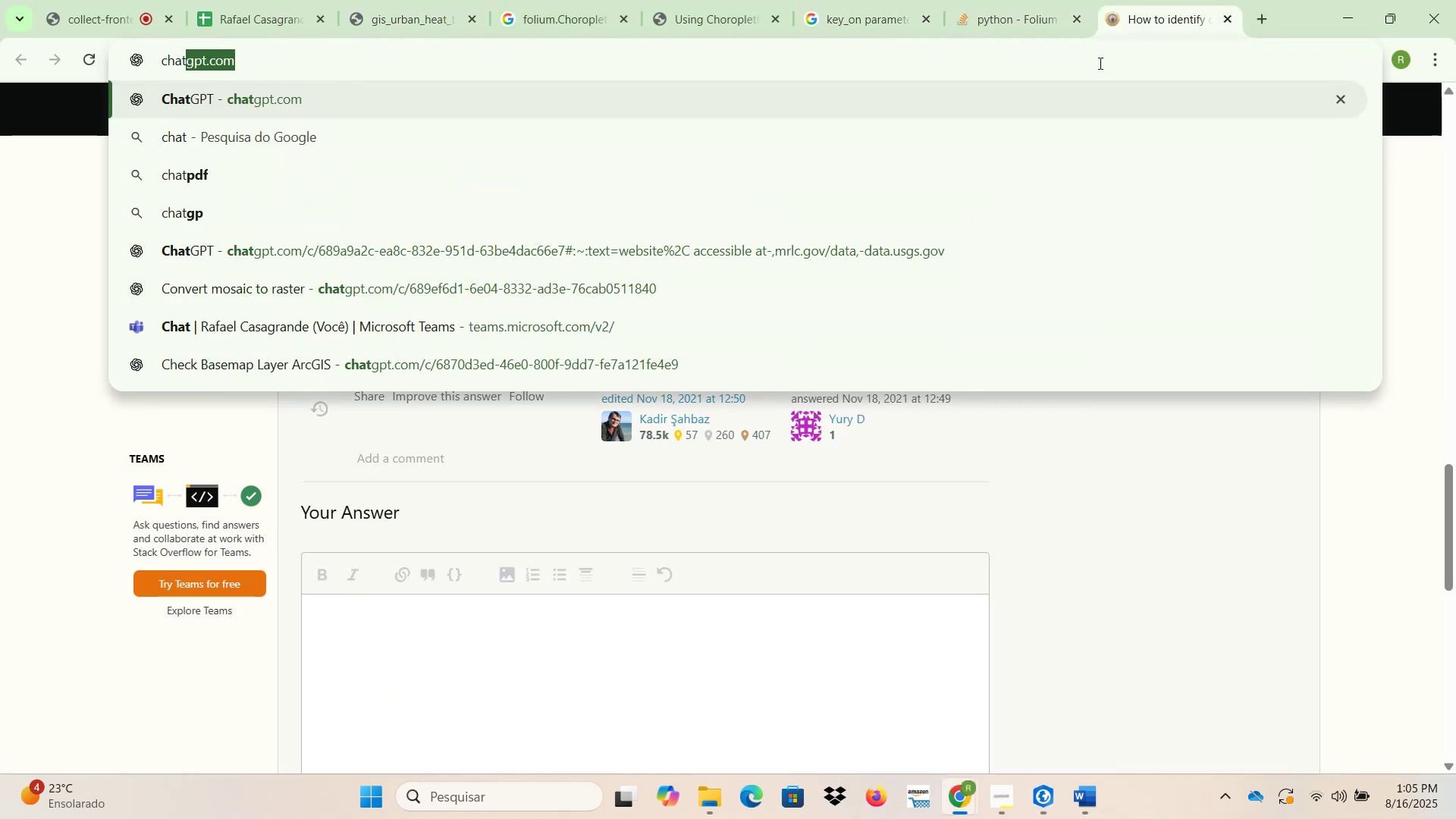 
key(Enter)
 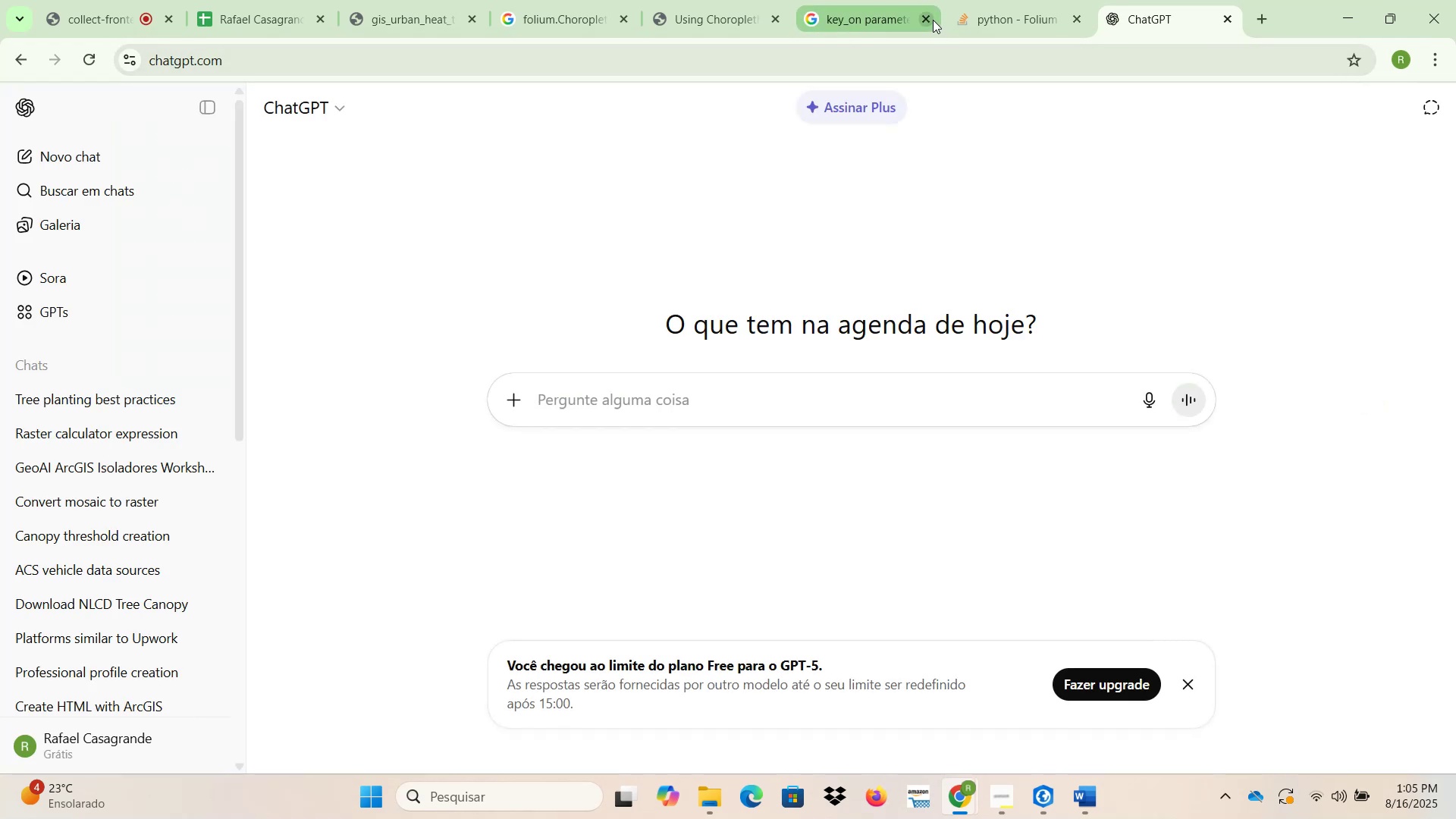 
double_click([927, 19])
 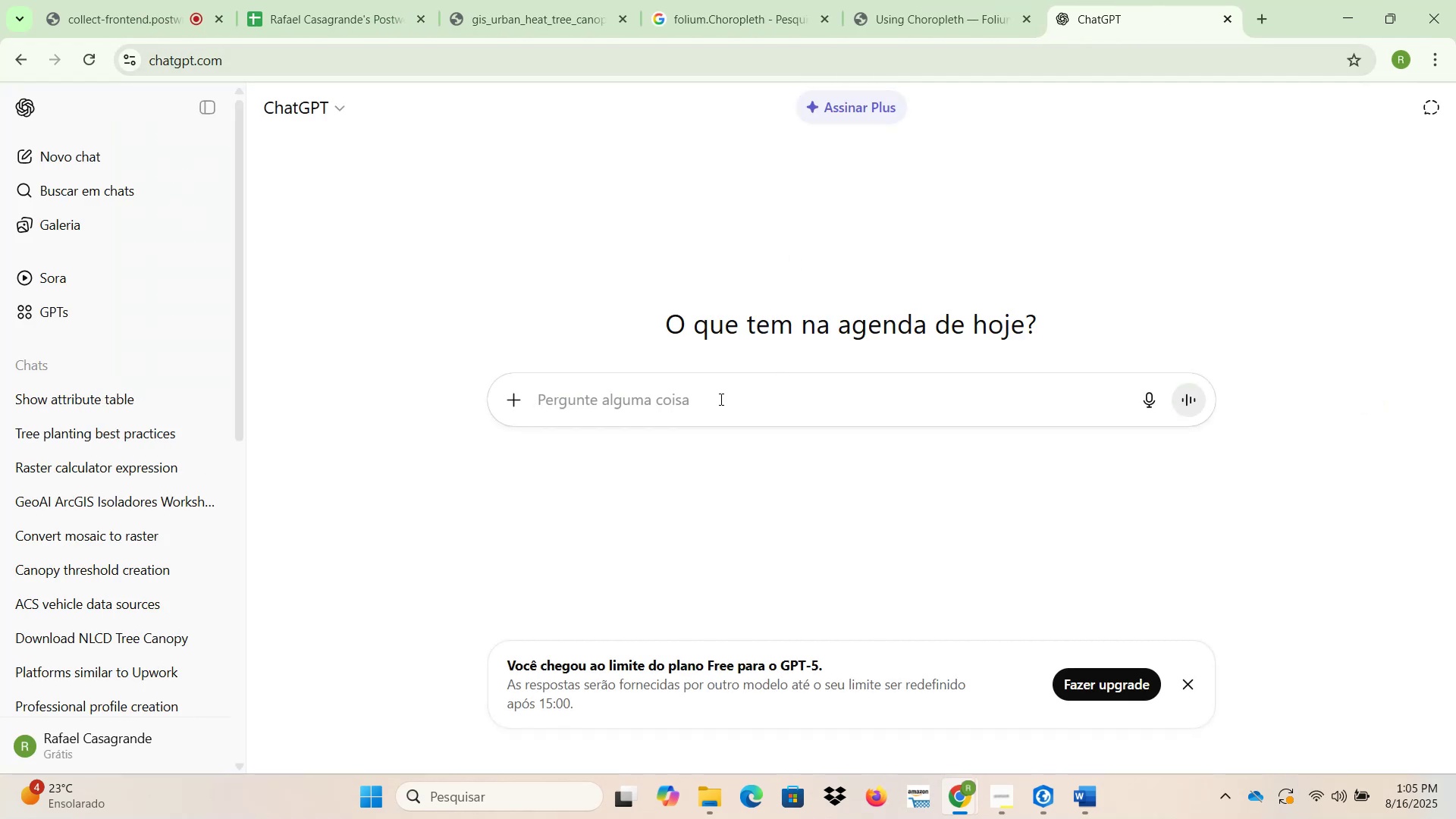 
left_click([716, 399])
 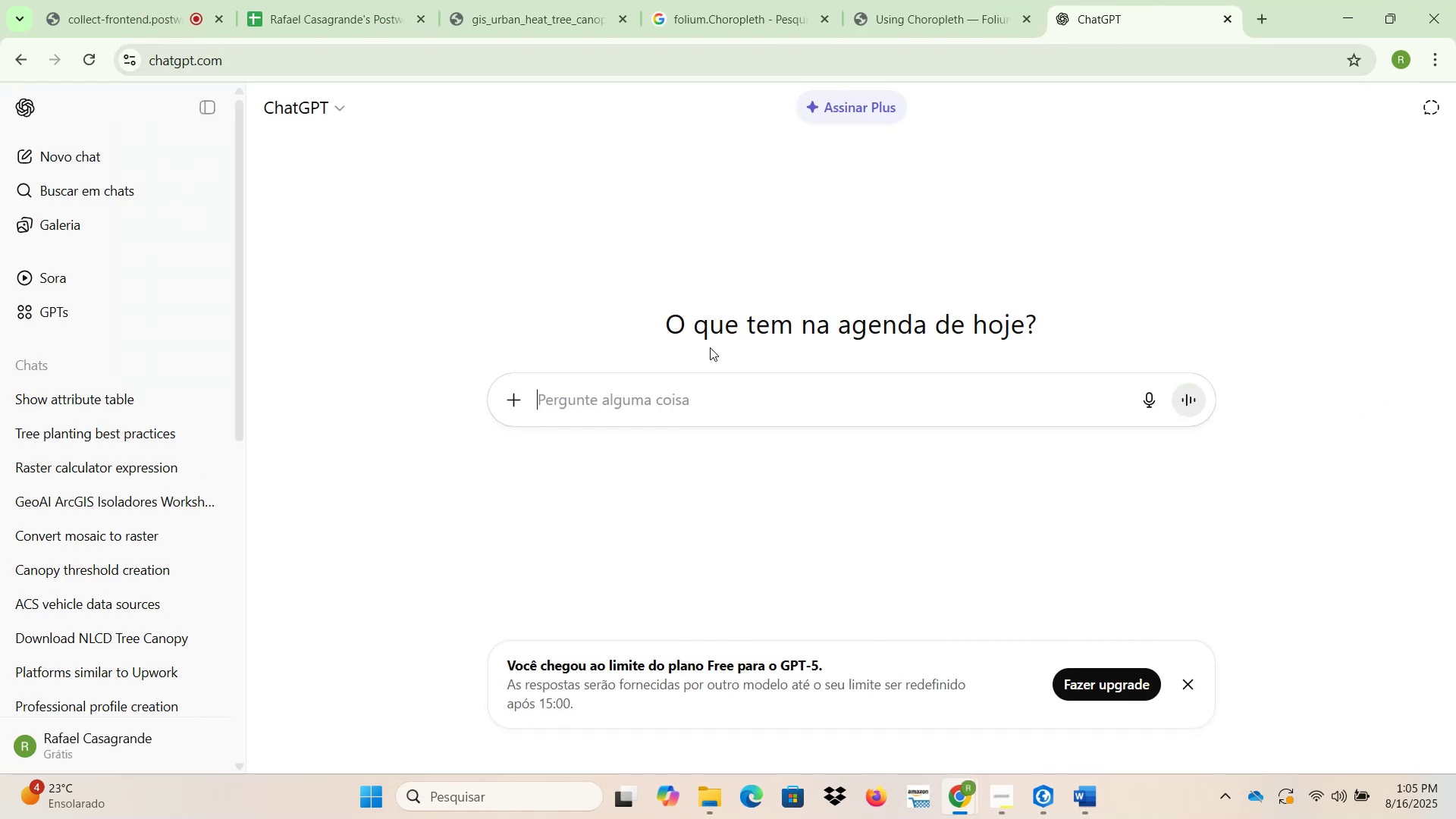 
type(how to apply symbology using )
 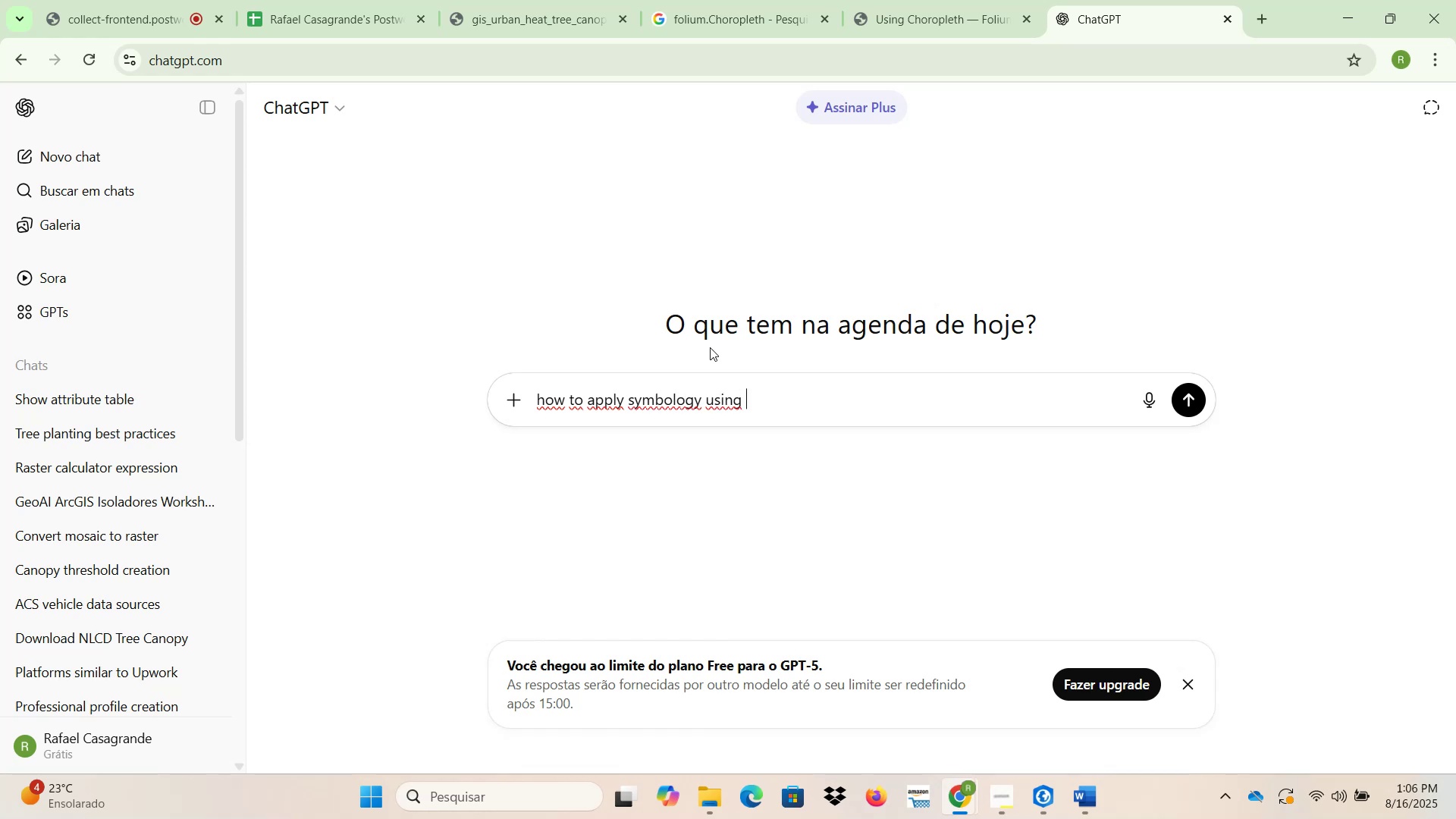 
key(Shift+Enter)
 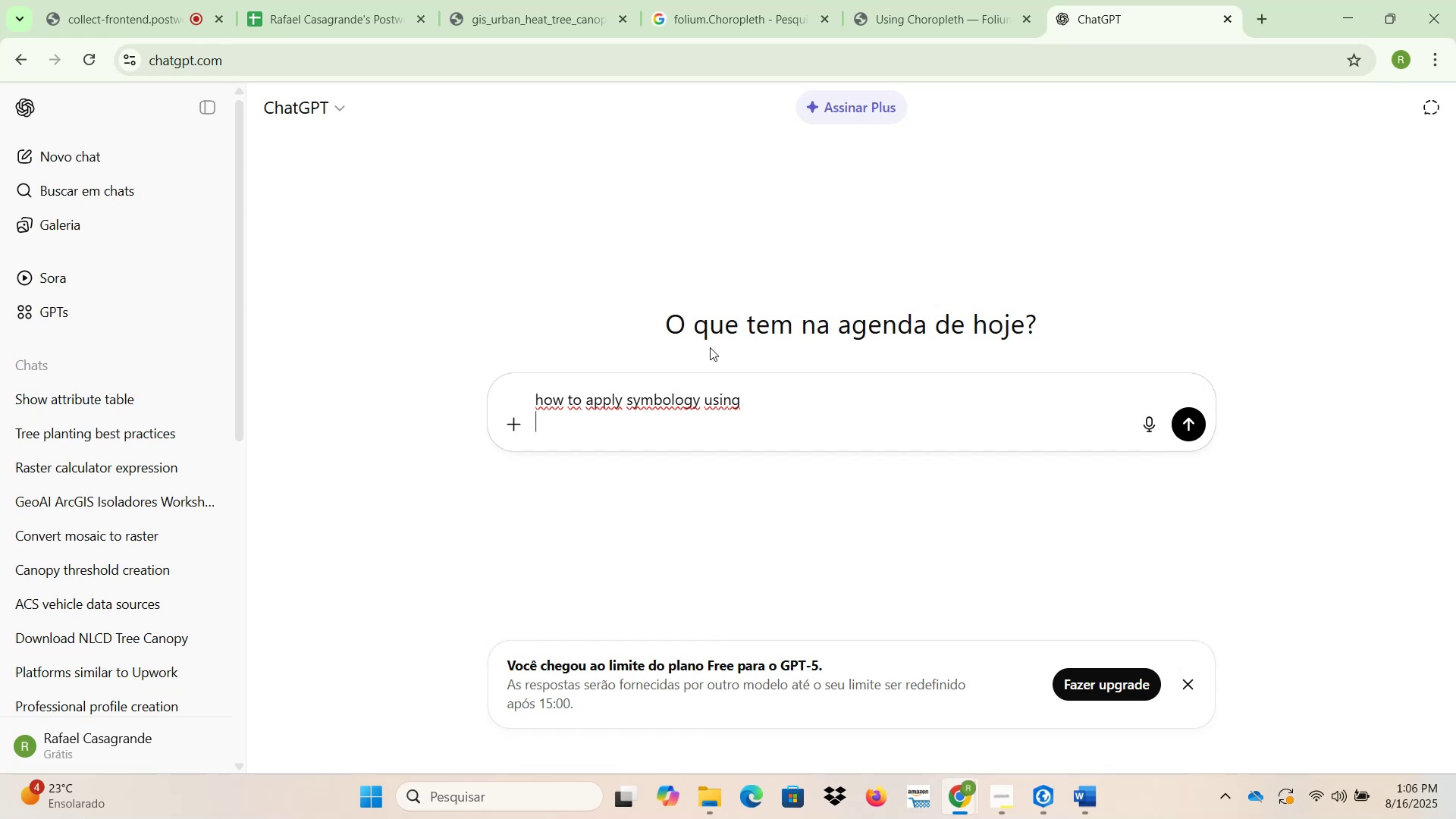 
key(Shift+Enter)
 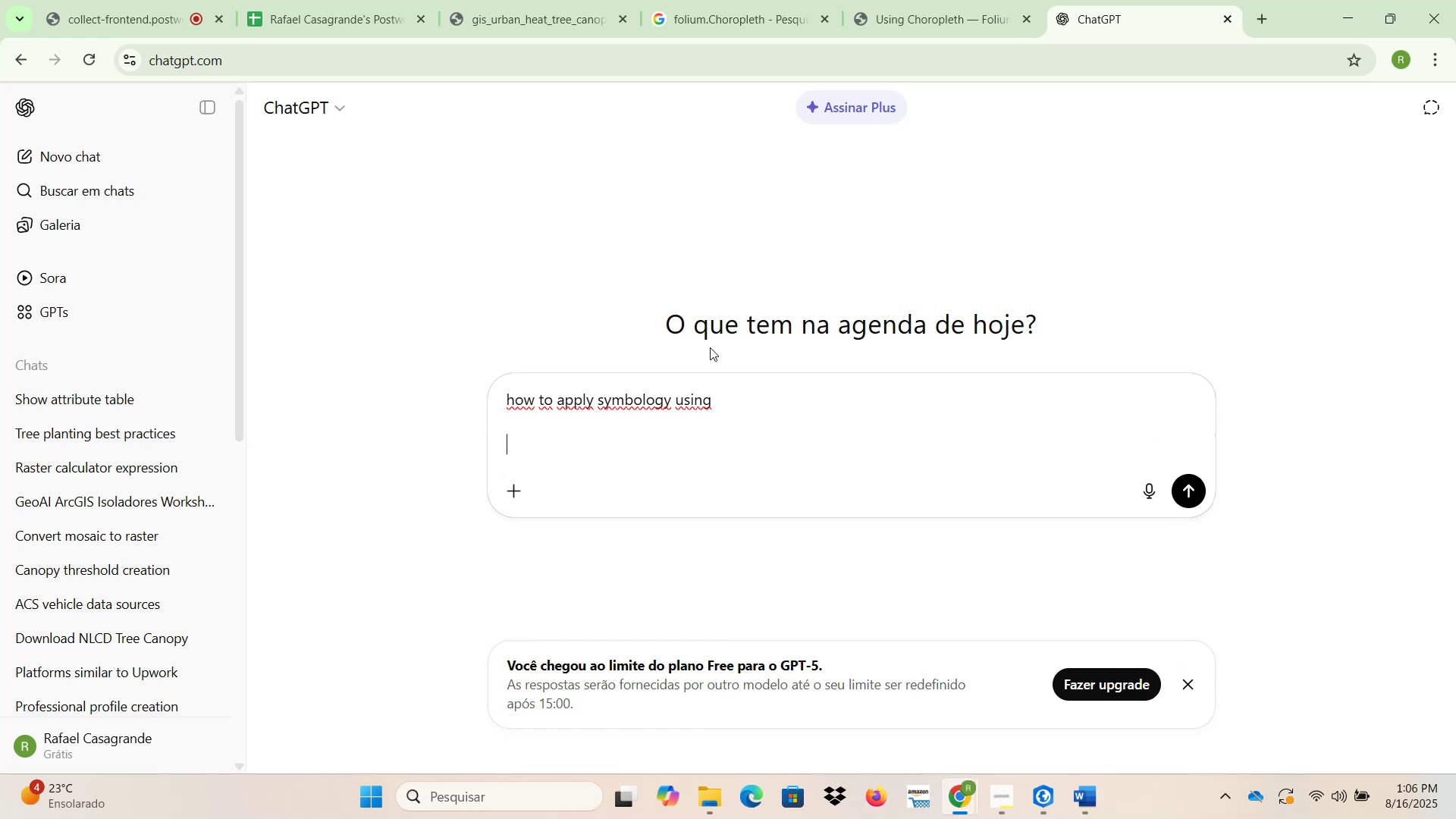 
key(Control+ControlLeft)
 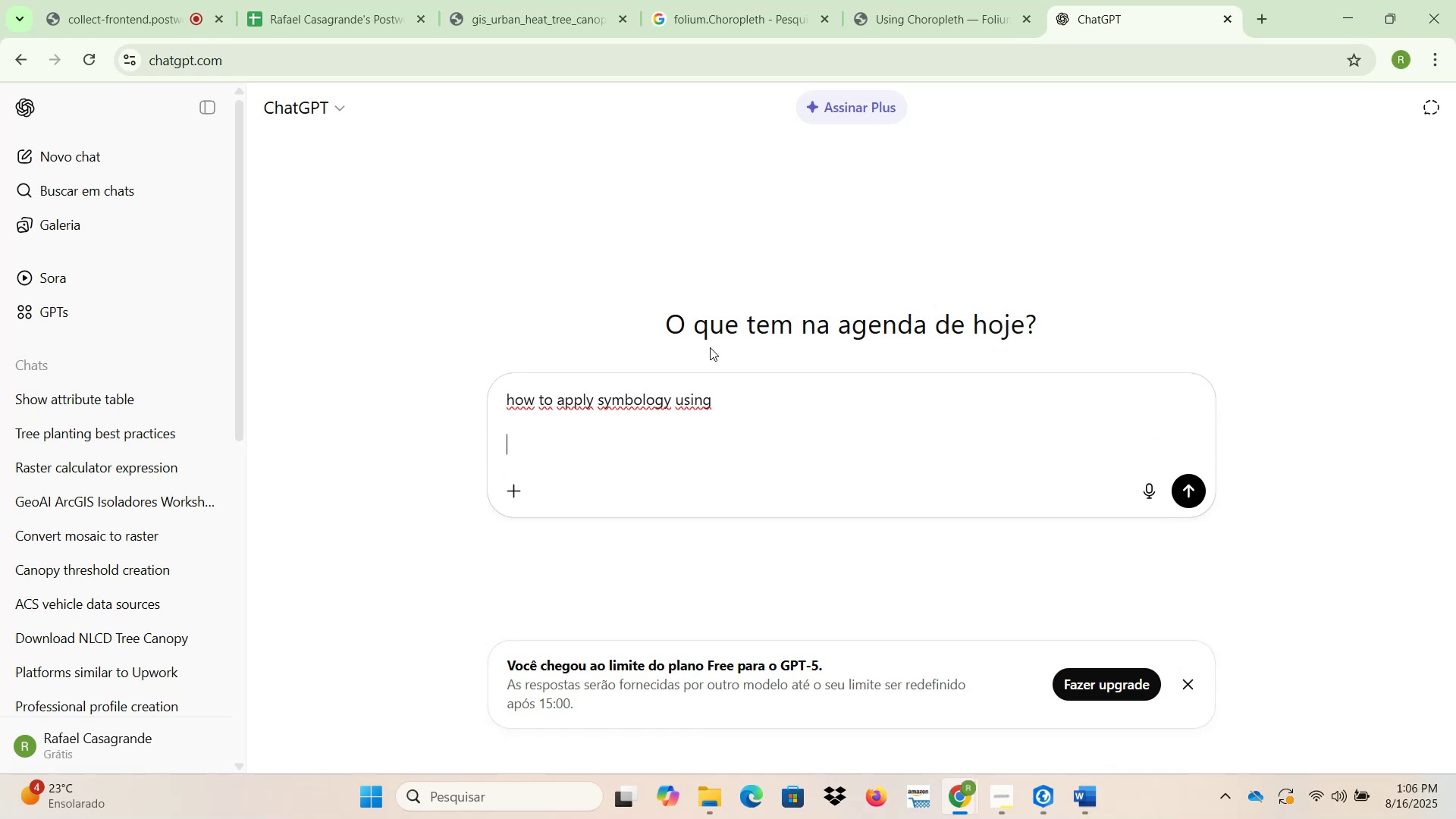 
key(Control+V)
 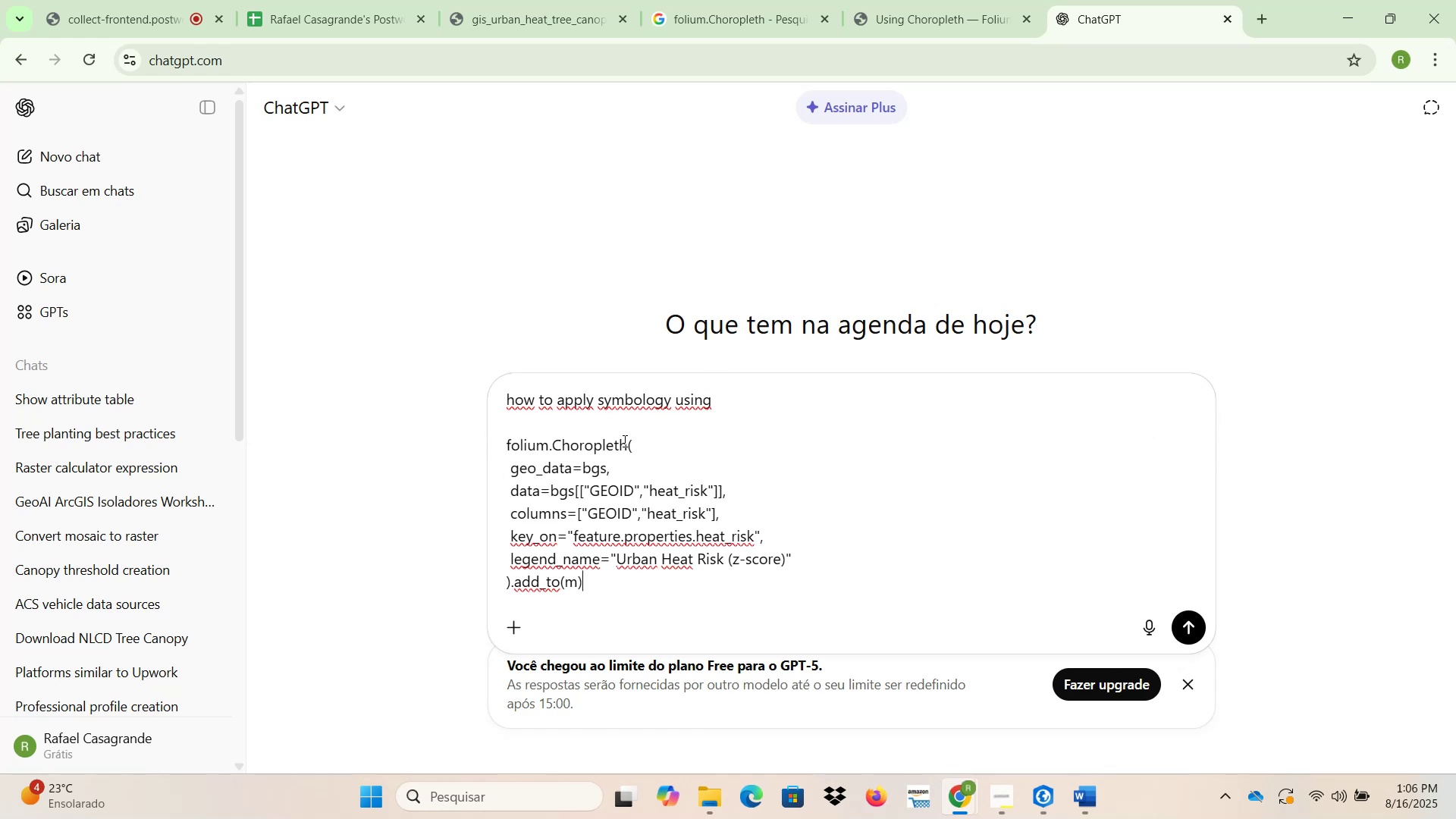 
left_click_drag(start_coordinate=[625, 441], to_coordinate=[593, 441])
 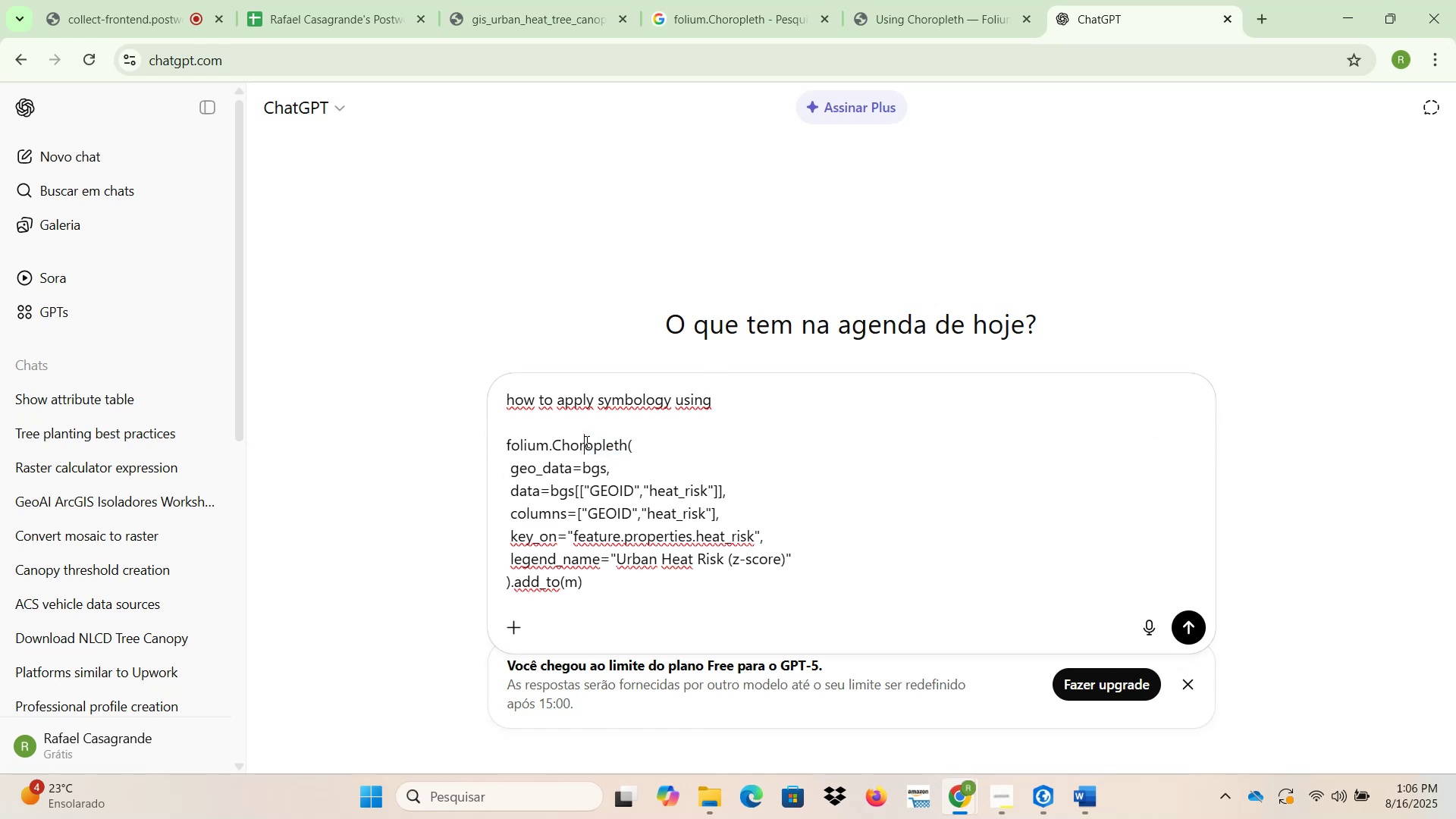 
double_click([585, 441])
 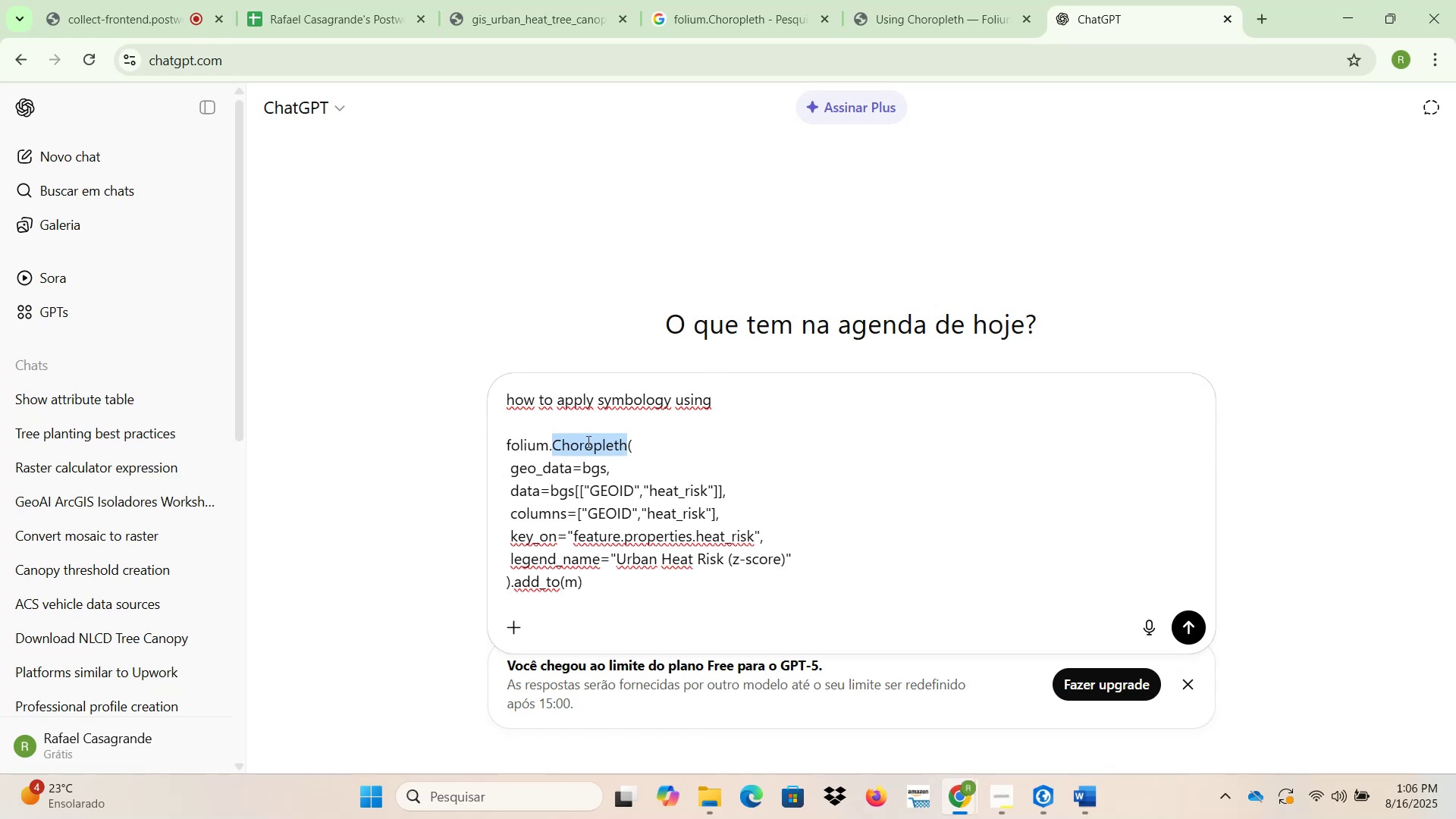 
key(Control+ControlLeft)
 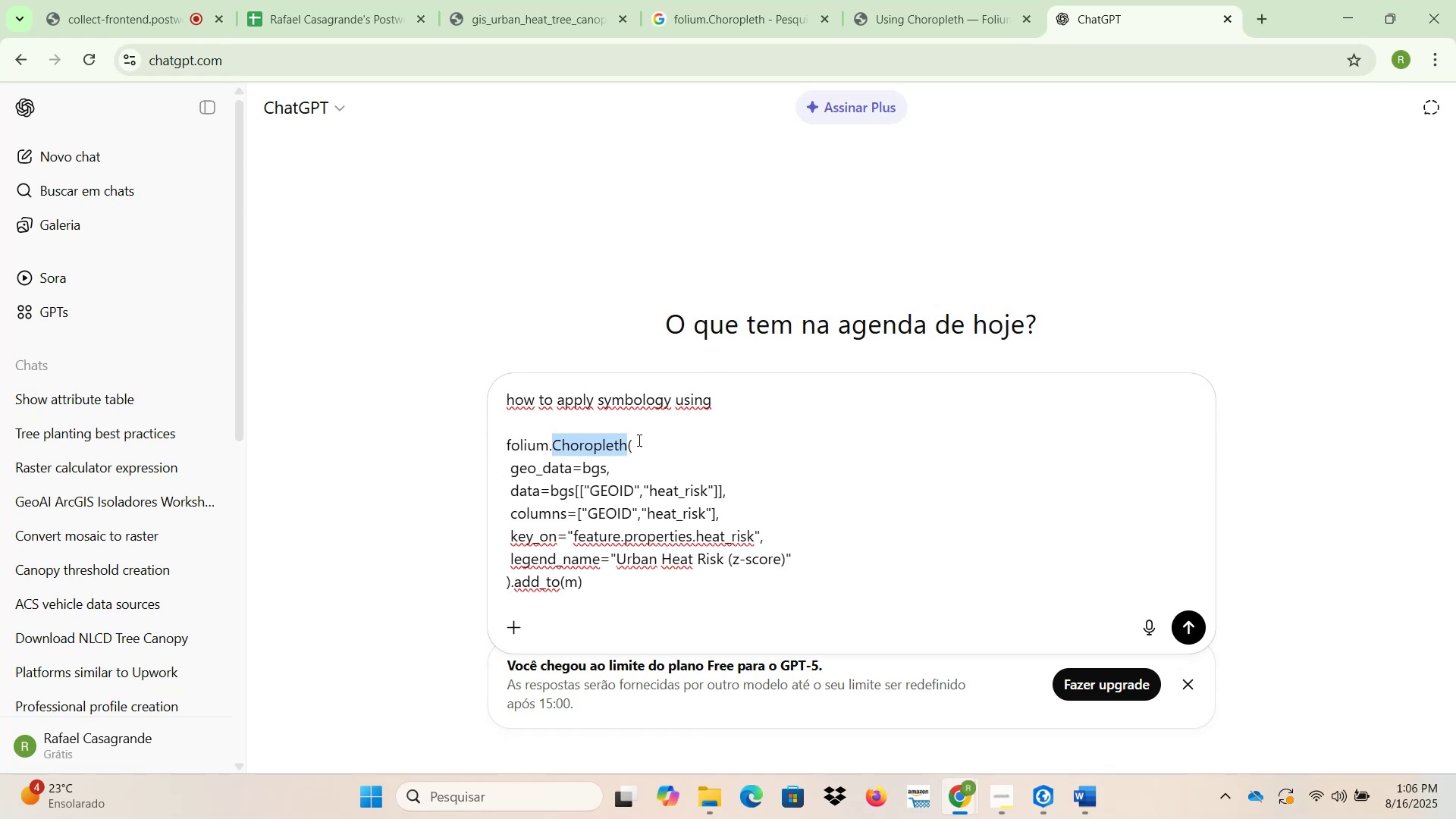 
key(Control+C)
 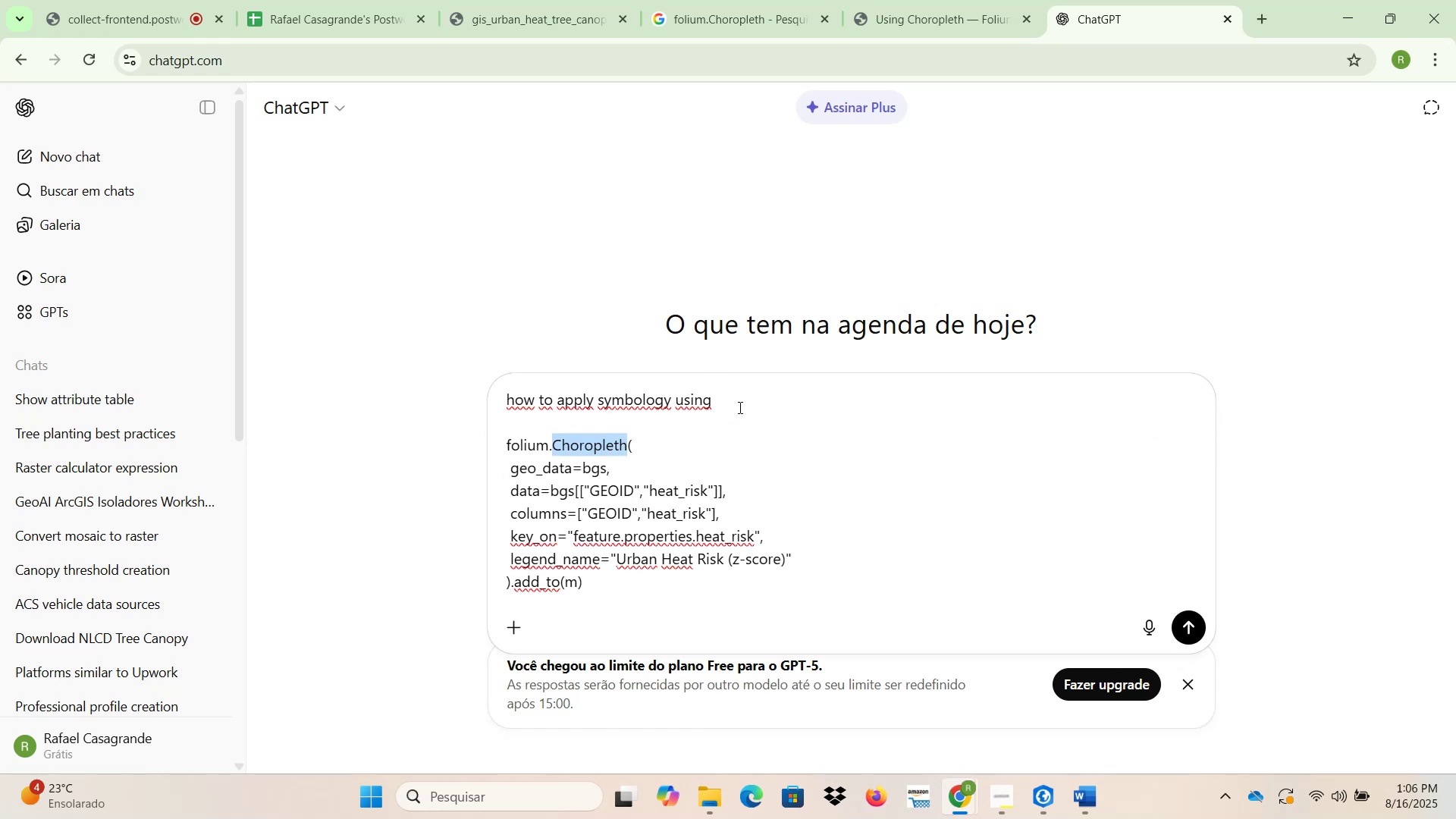 
left_click([742, 406])
 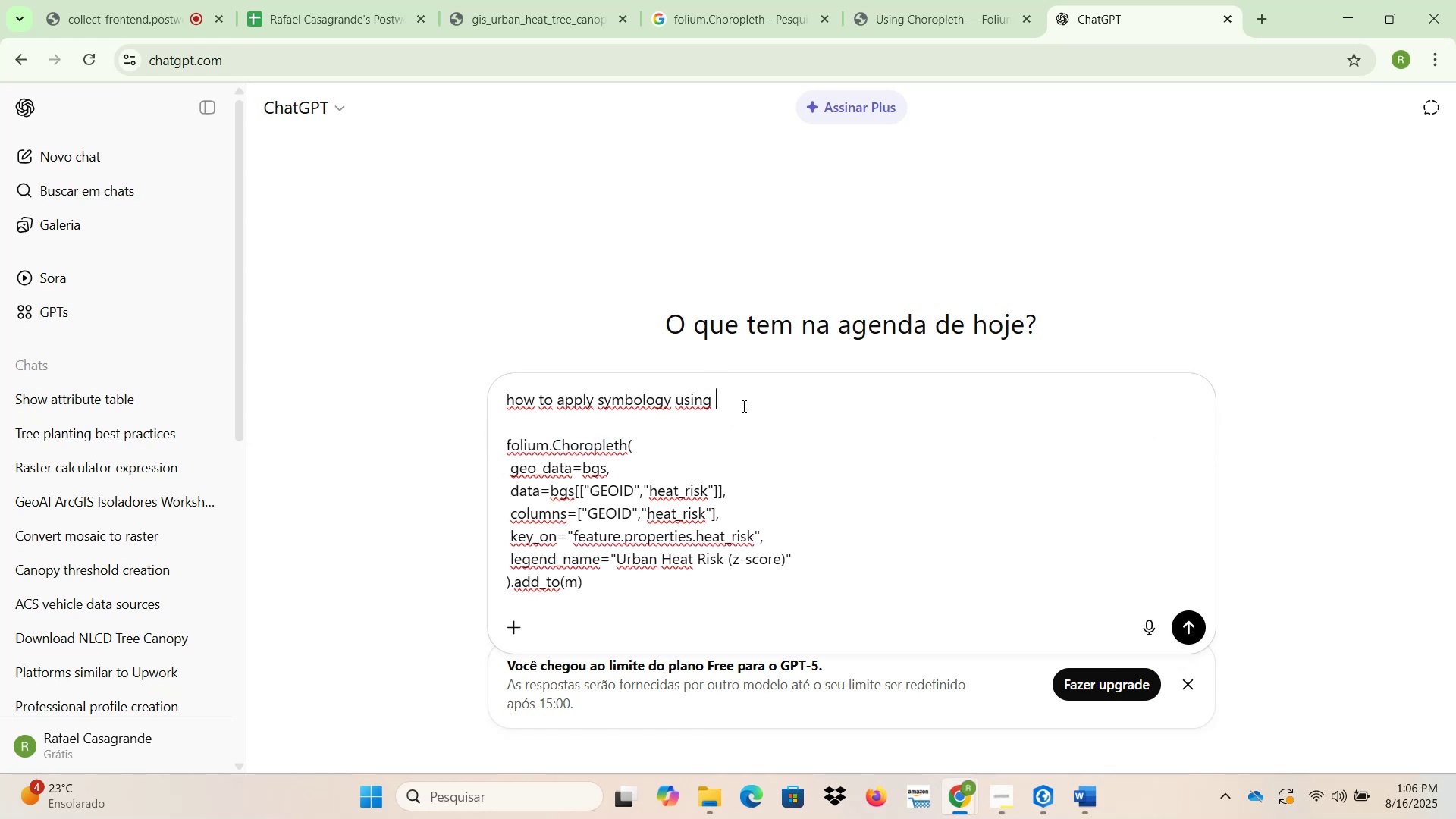 
hold_key(key=ControlLeft, duration=0.38)
 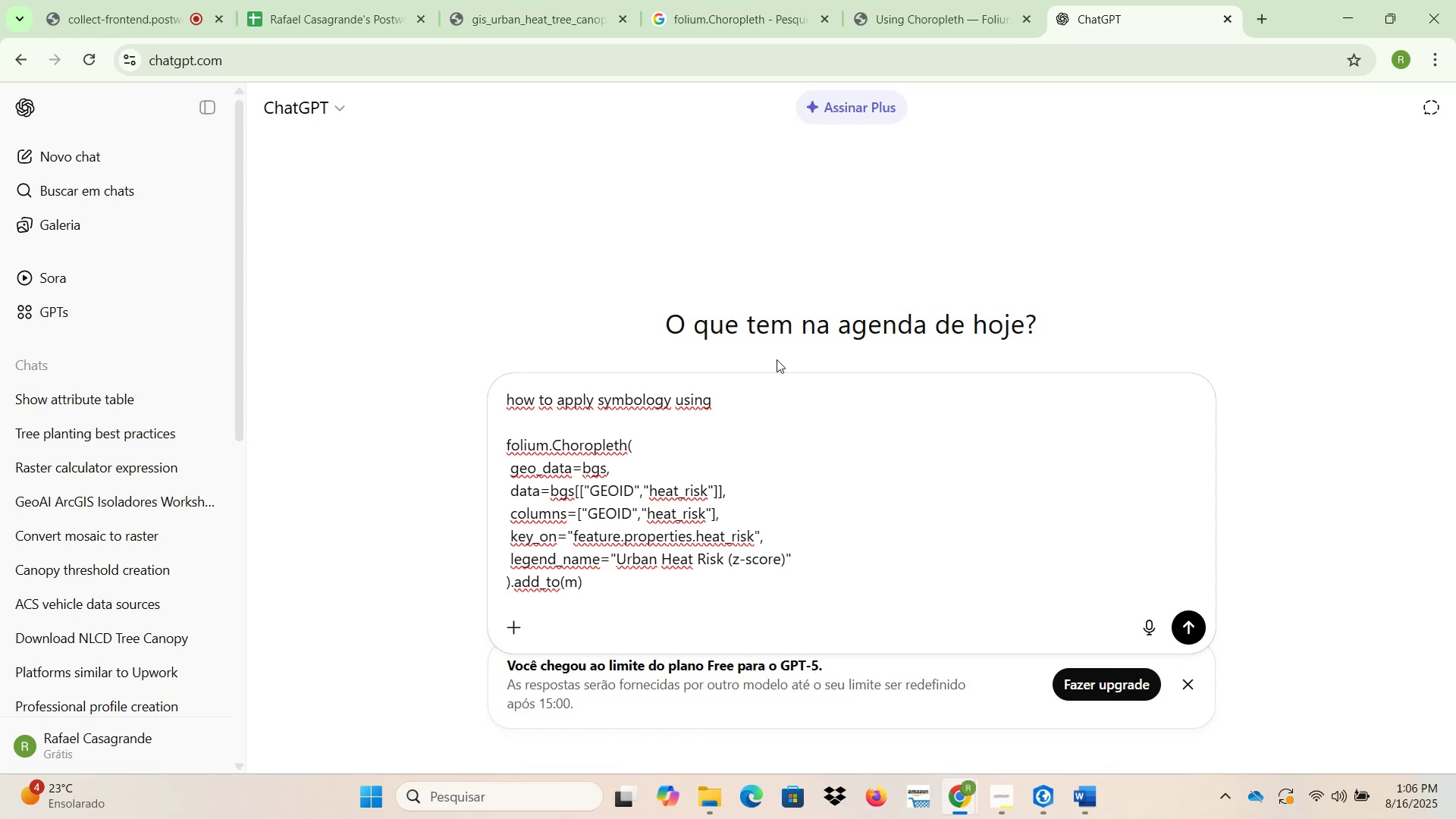 
type(the )
 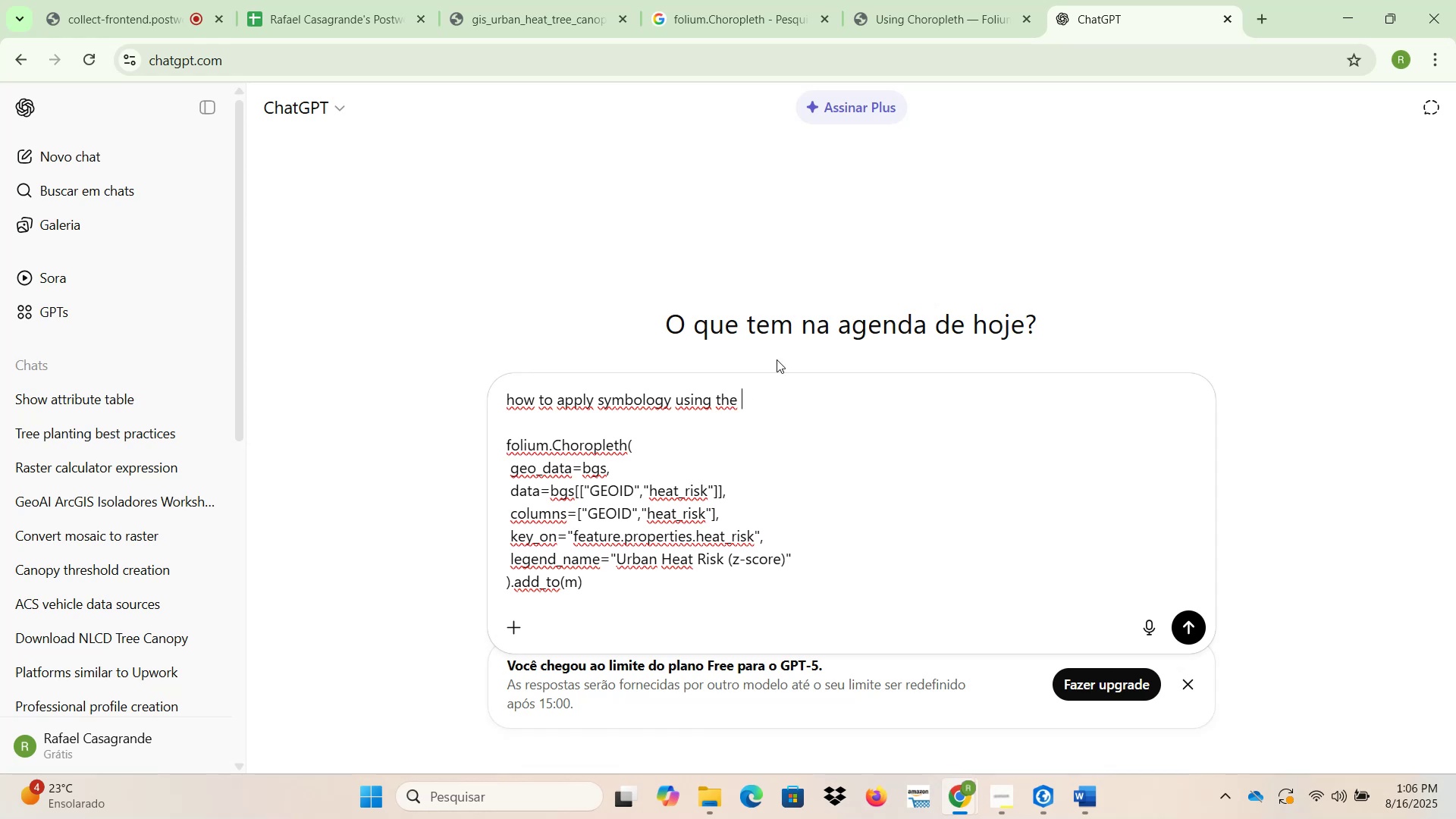 
key(Control+ControlLeft)
 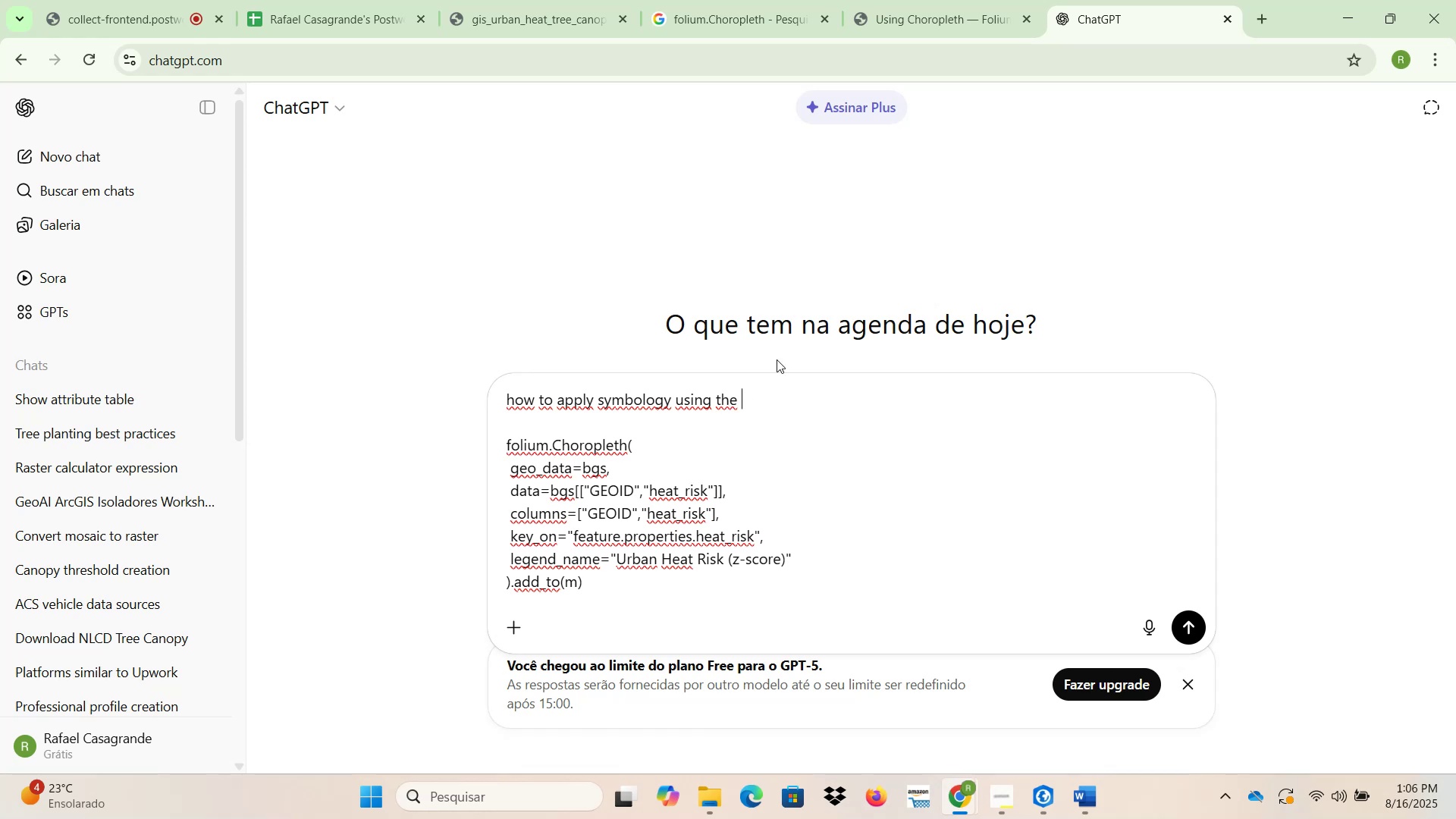 
key(Control+V)
 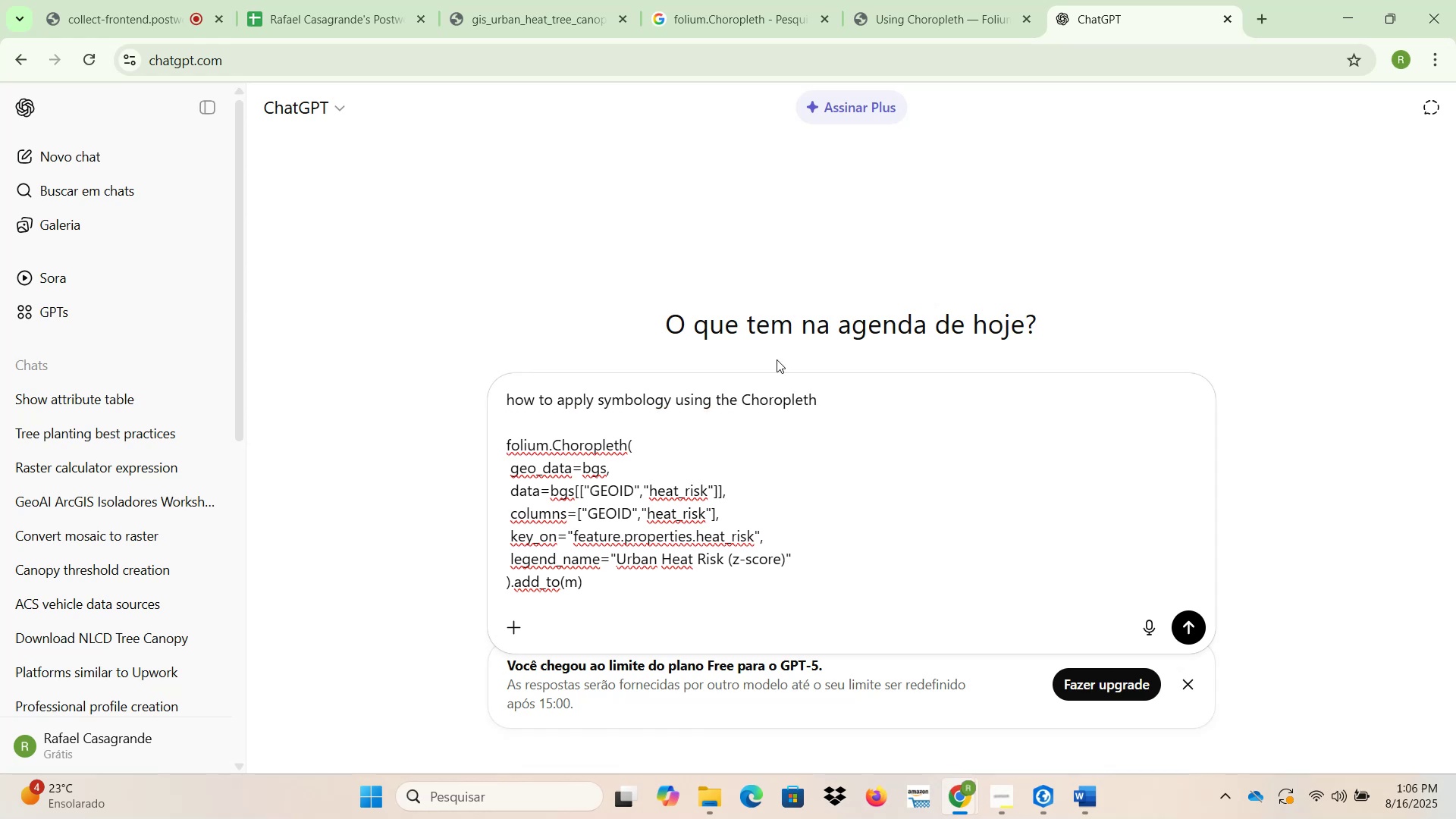 
type( function)
 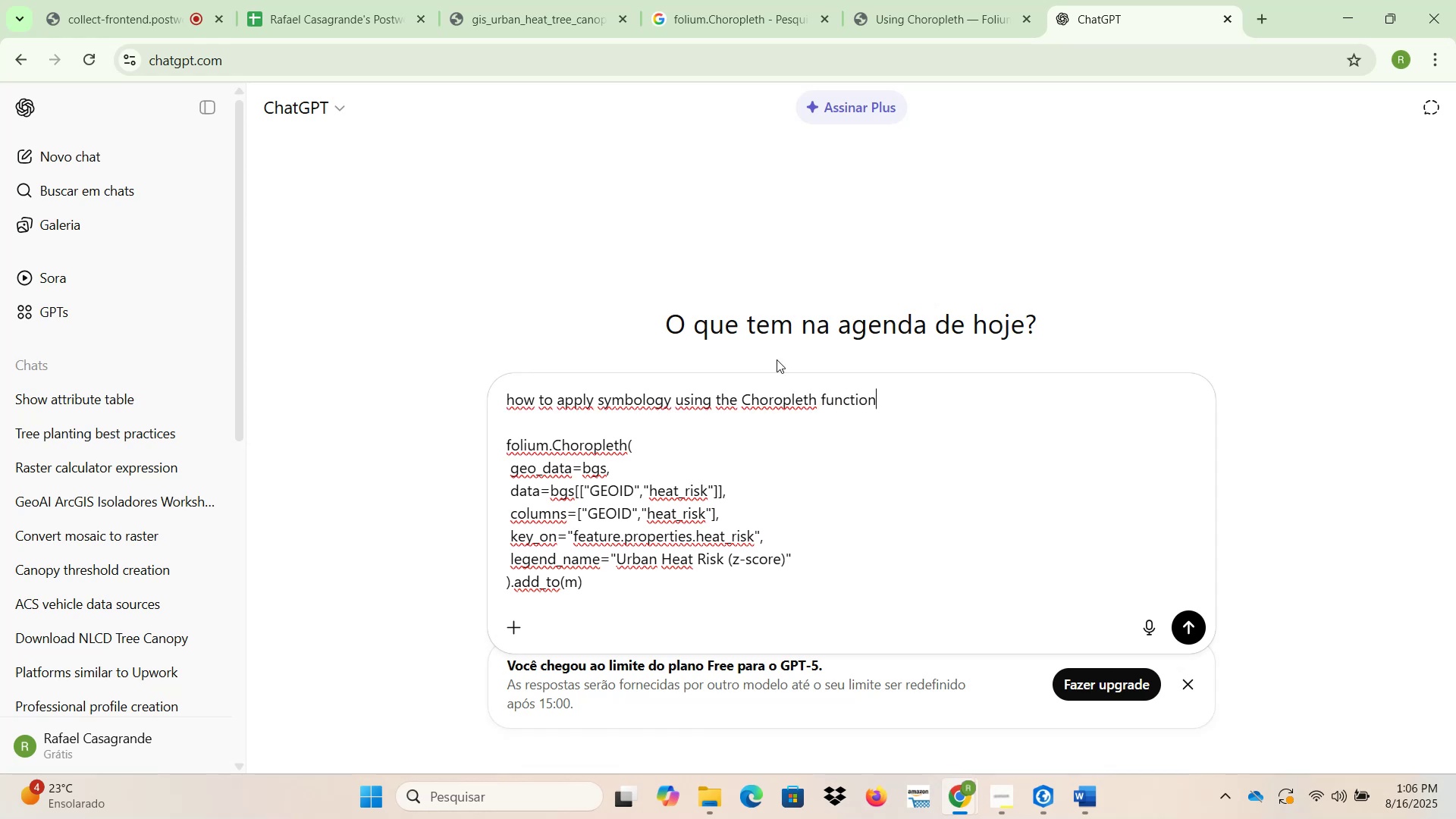 
key(Shift+Unknown)
 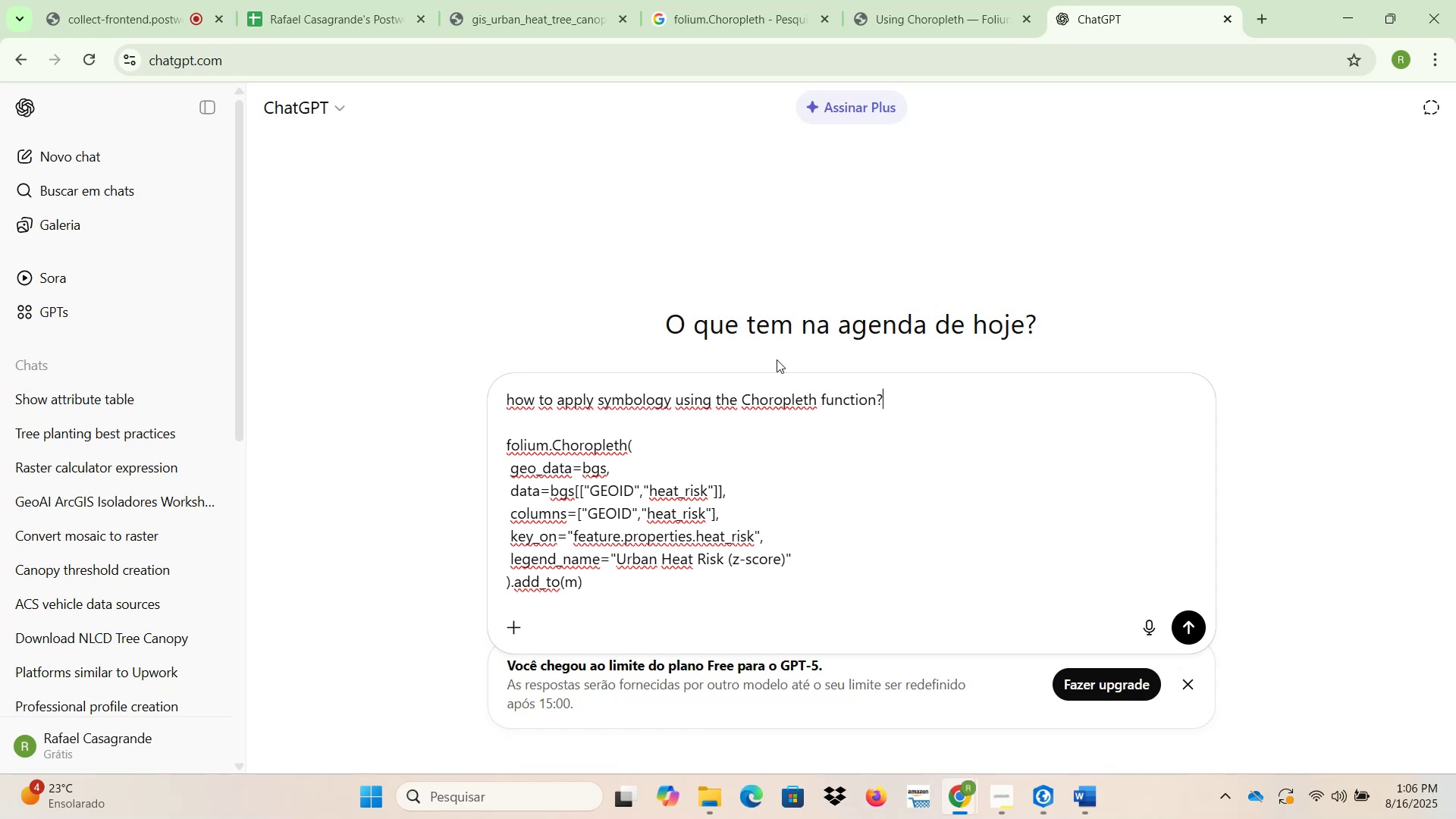 
type( The command below don)
key(Backspace)
type(esn`t apply it)
 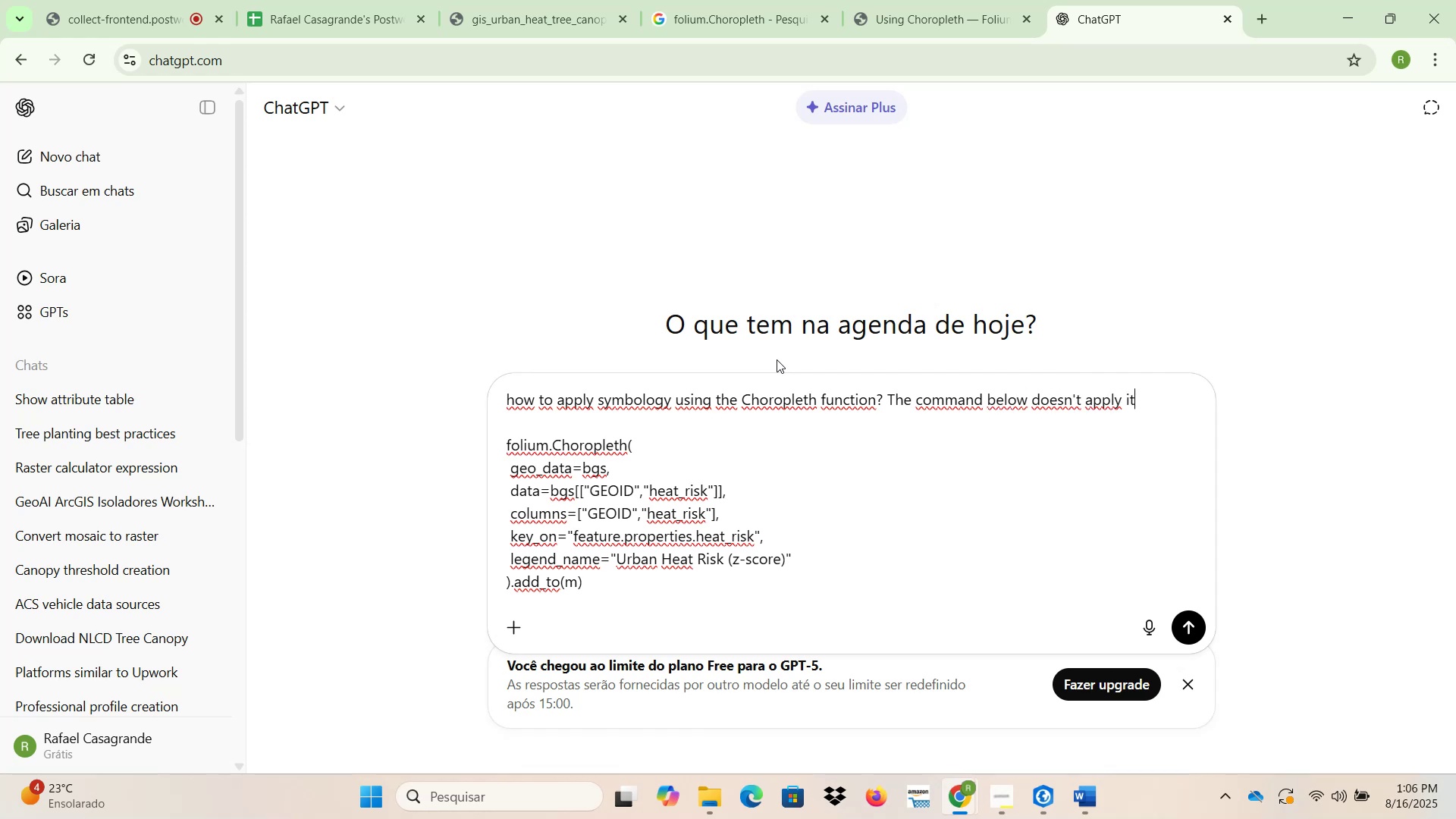 
 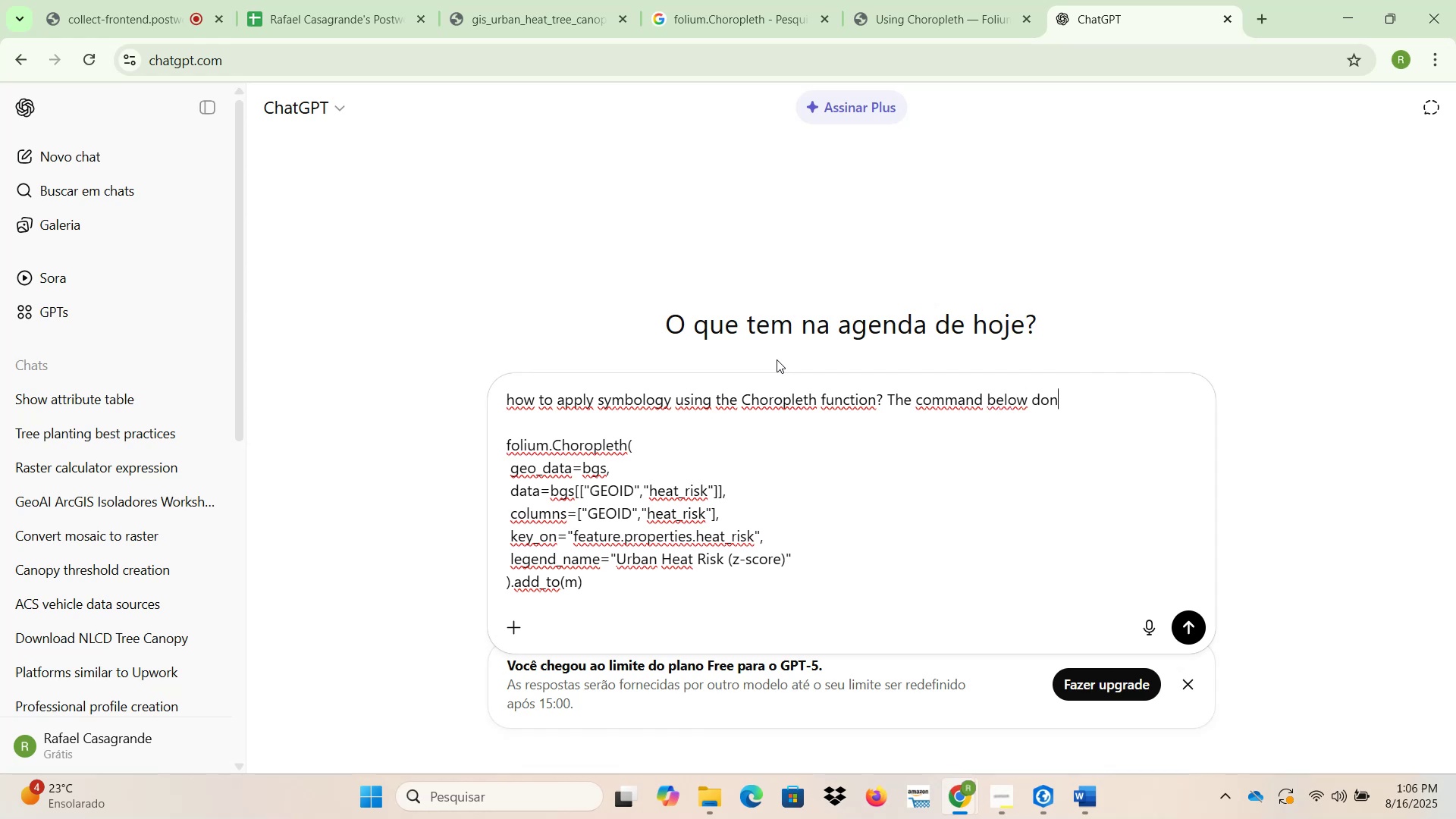 
key(Enter)
 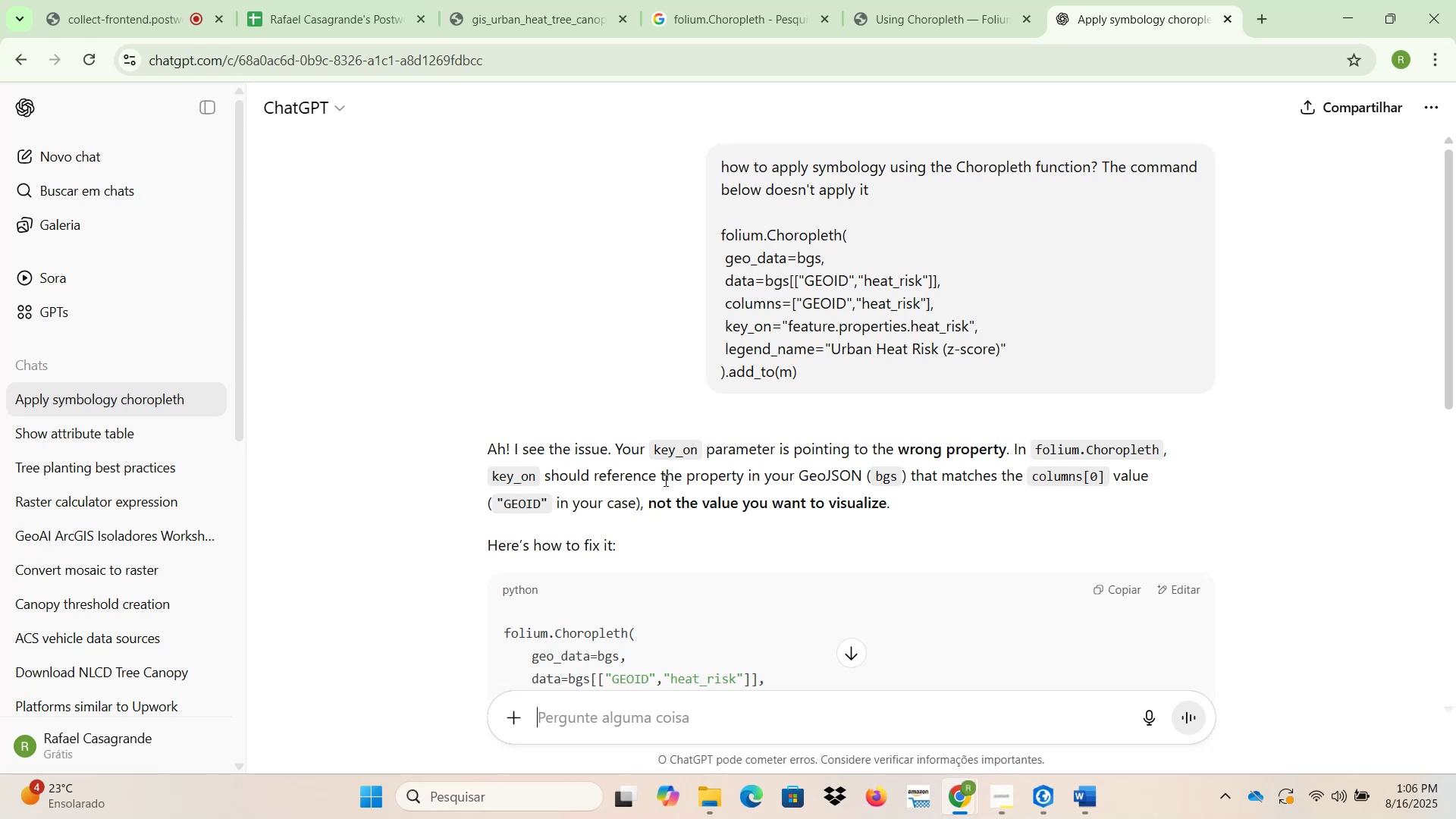 
wait(18.25)
 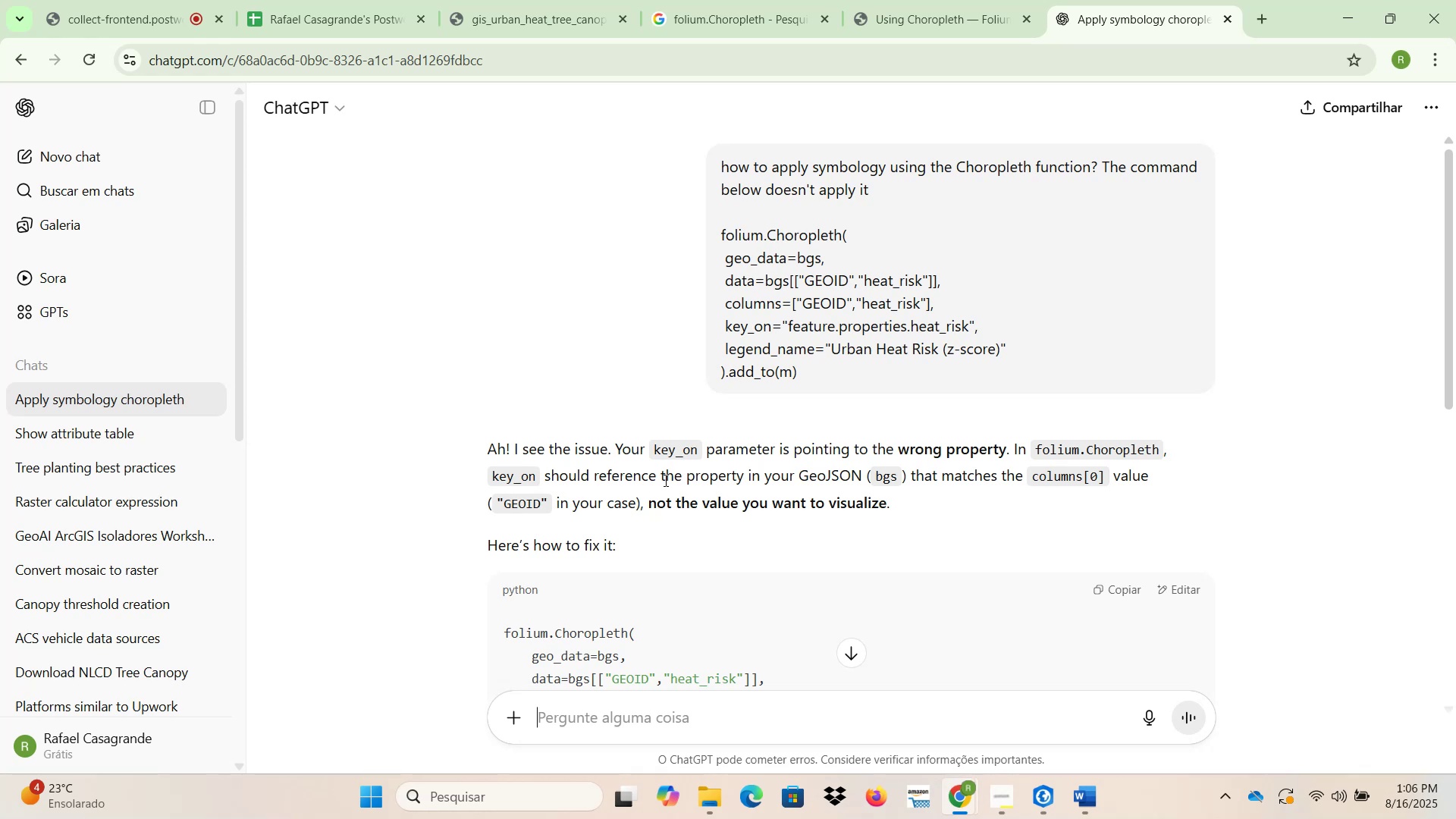 
left_click_drag(start_coordinate=[847, 280], to_coordinate=[804, 280])
 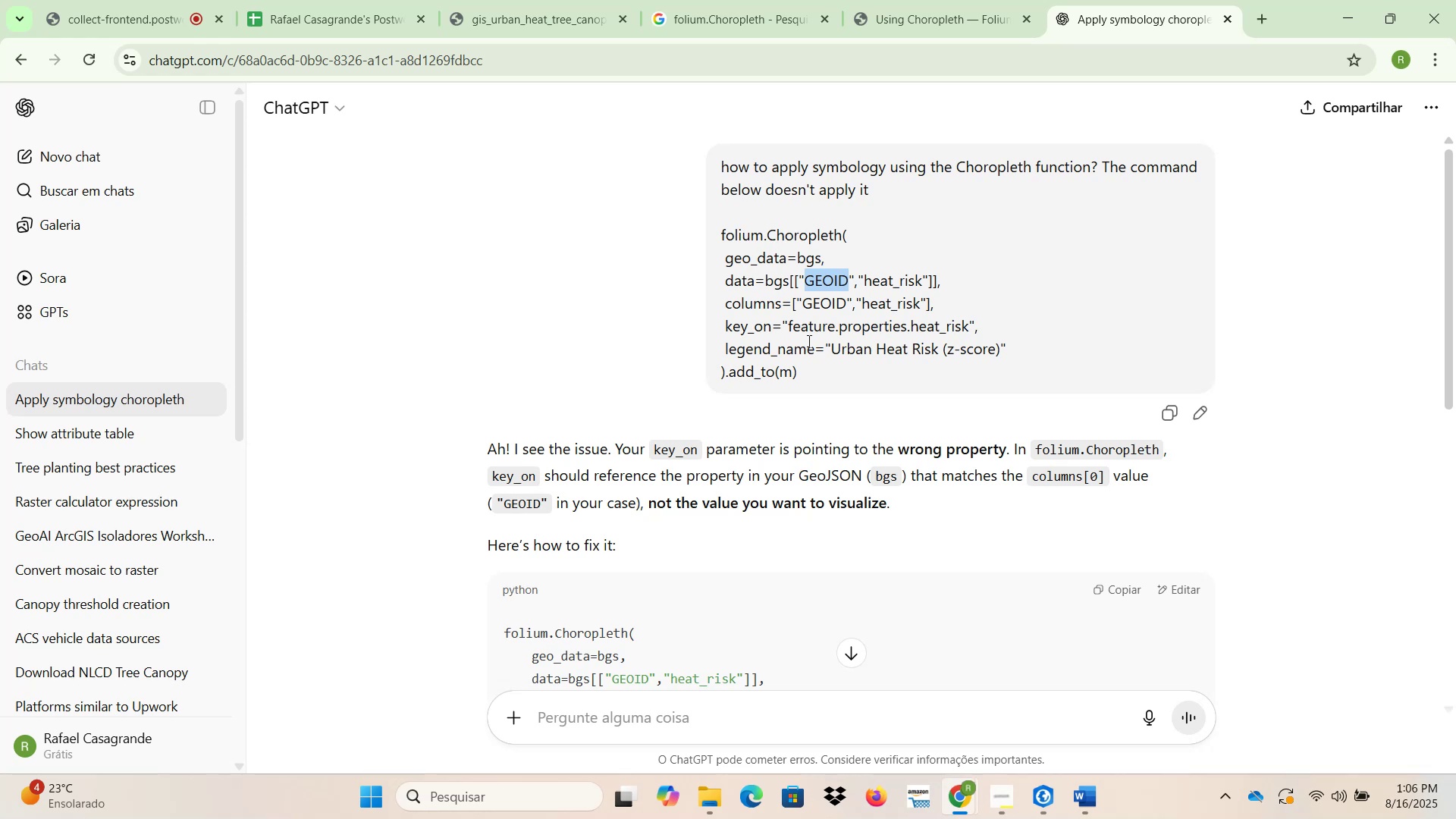 
scroll: coordinate [846, 509], scroll_direction: down, amount: 2.0
 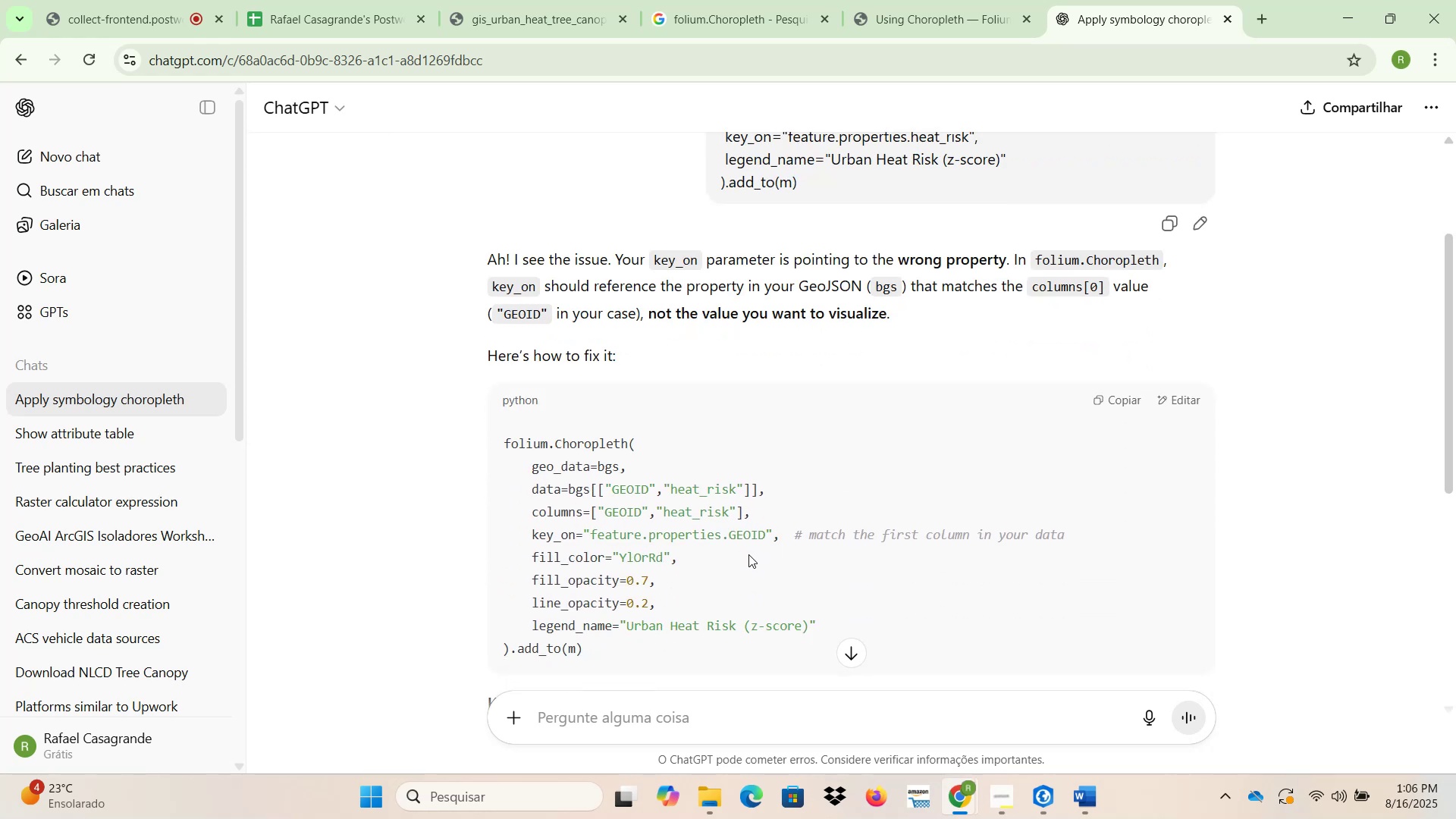 
double_click([698, 535])
 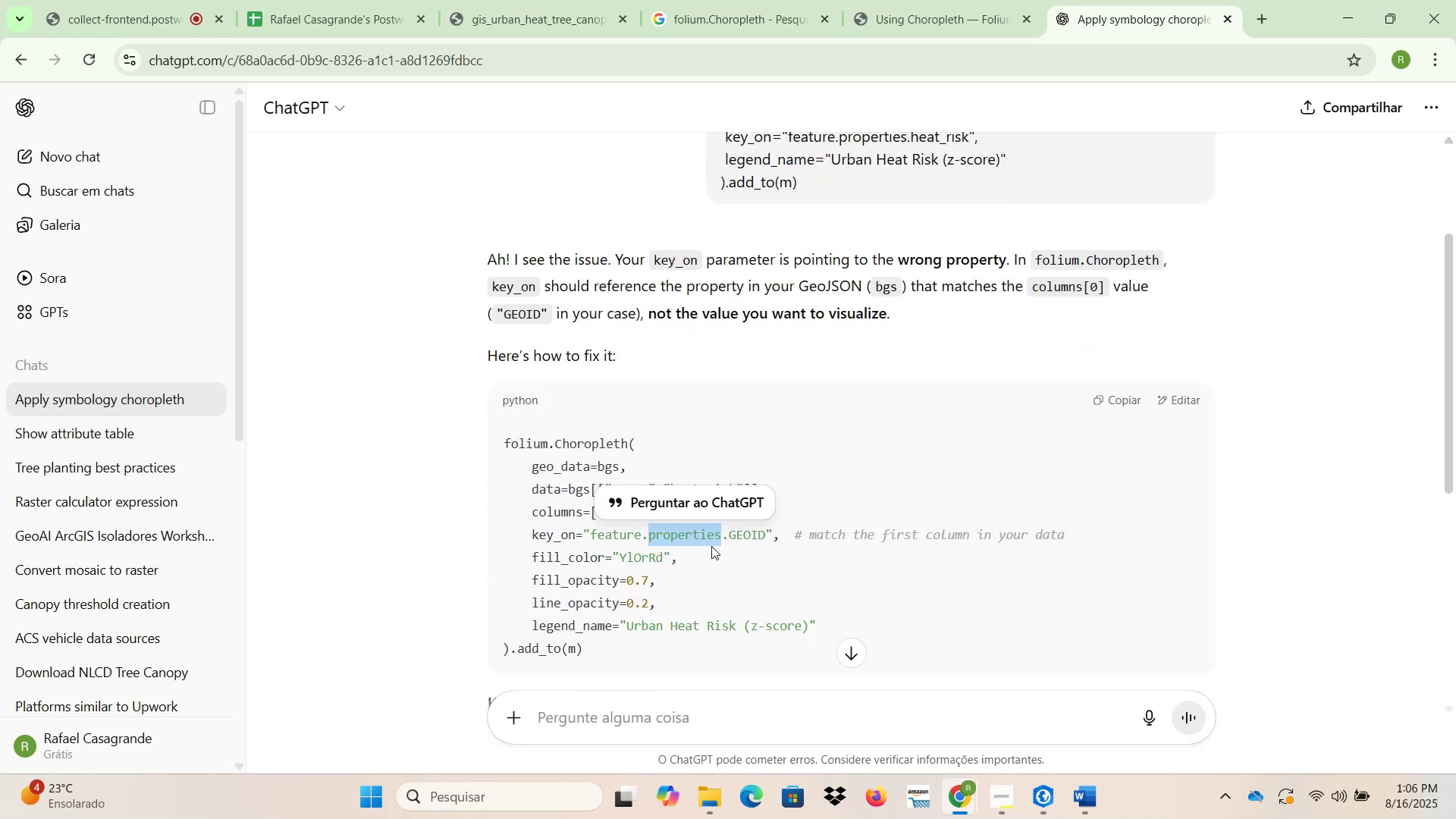 
left_click([724, 550])
 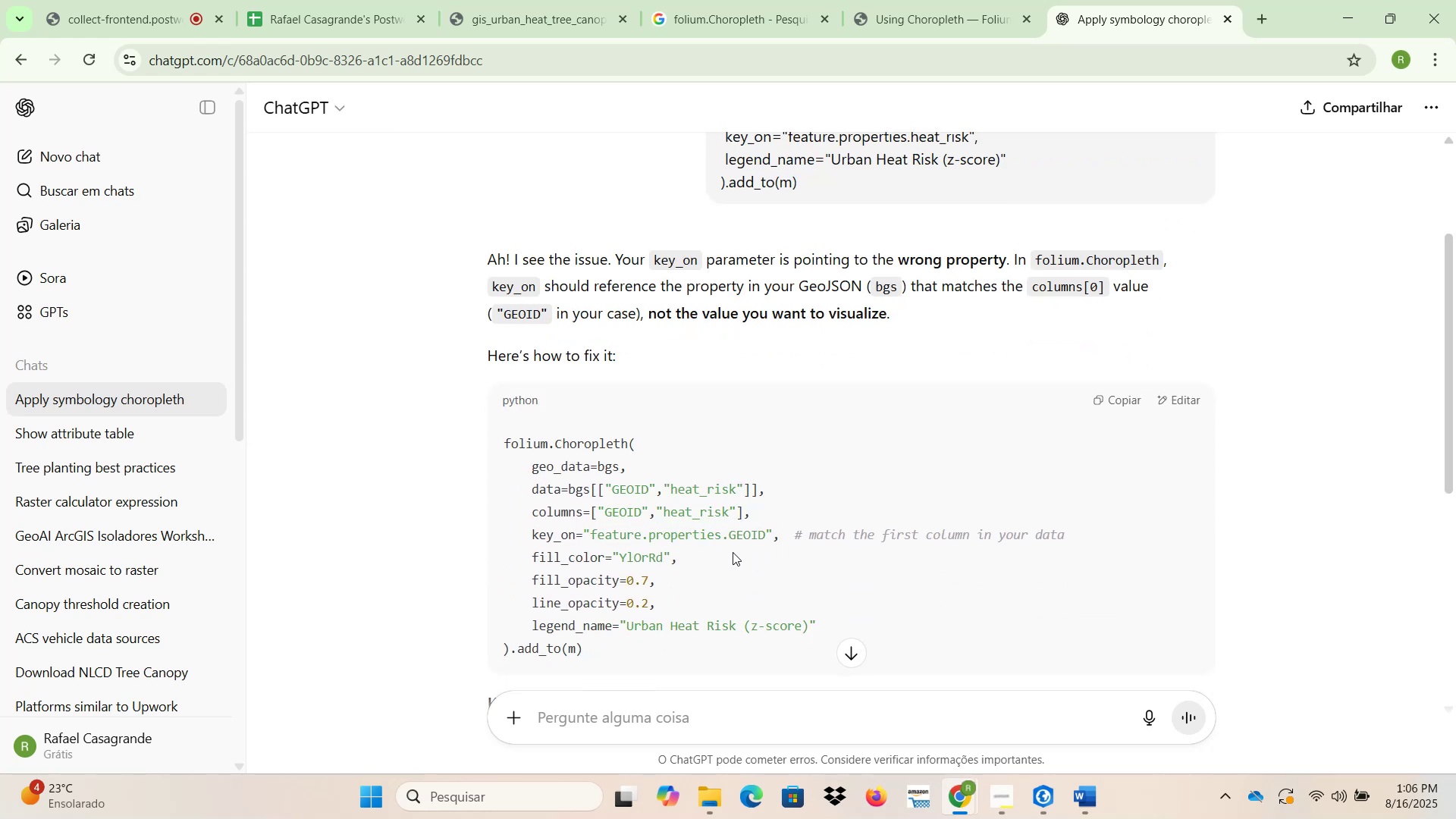 
scroll: coordinate [742, 545], scroll_direction: up, amount: 1.0
 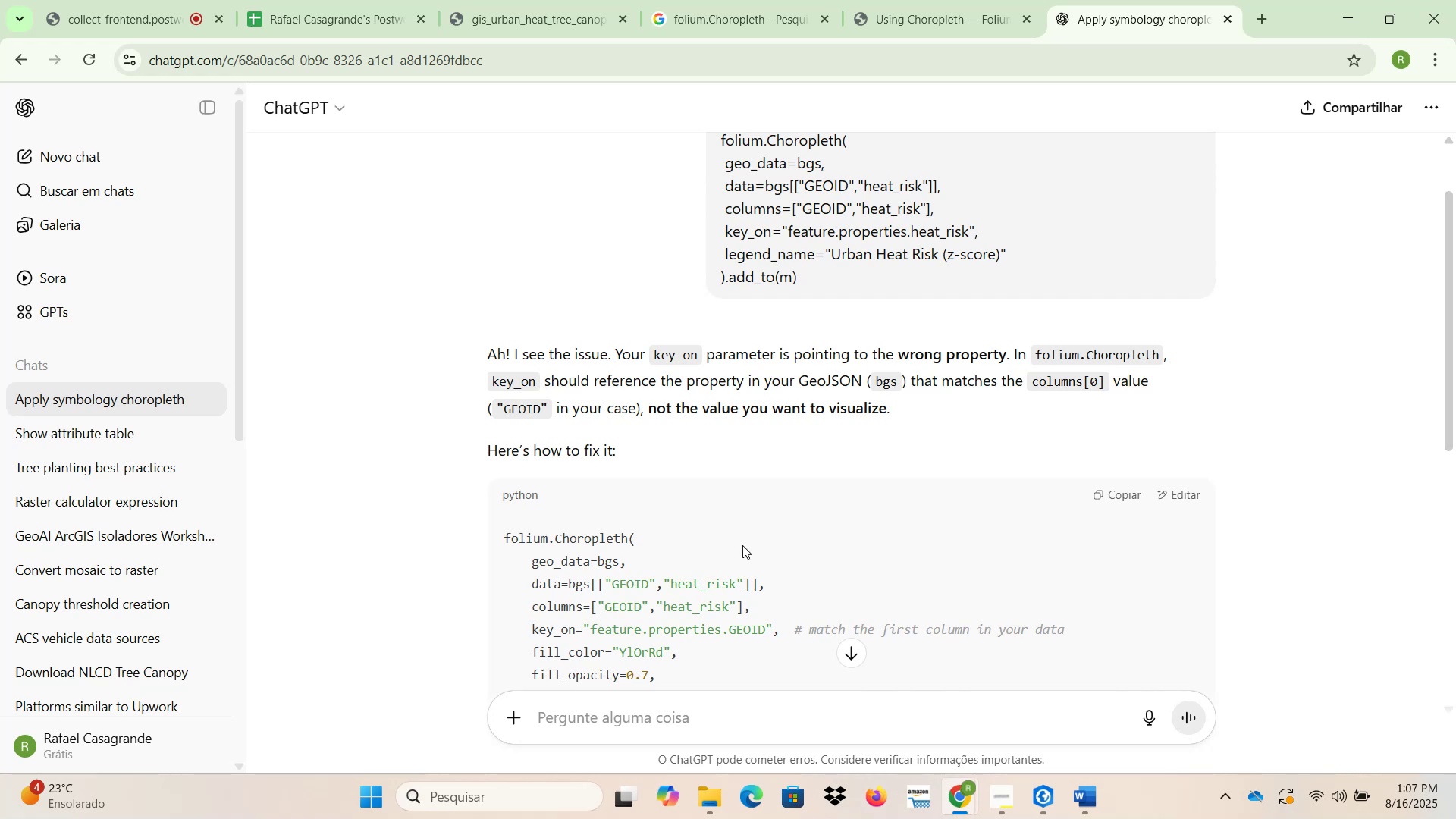 
scroll: coordinate [742, 545], scroll_direction: down, amount: 1.0
 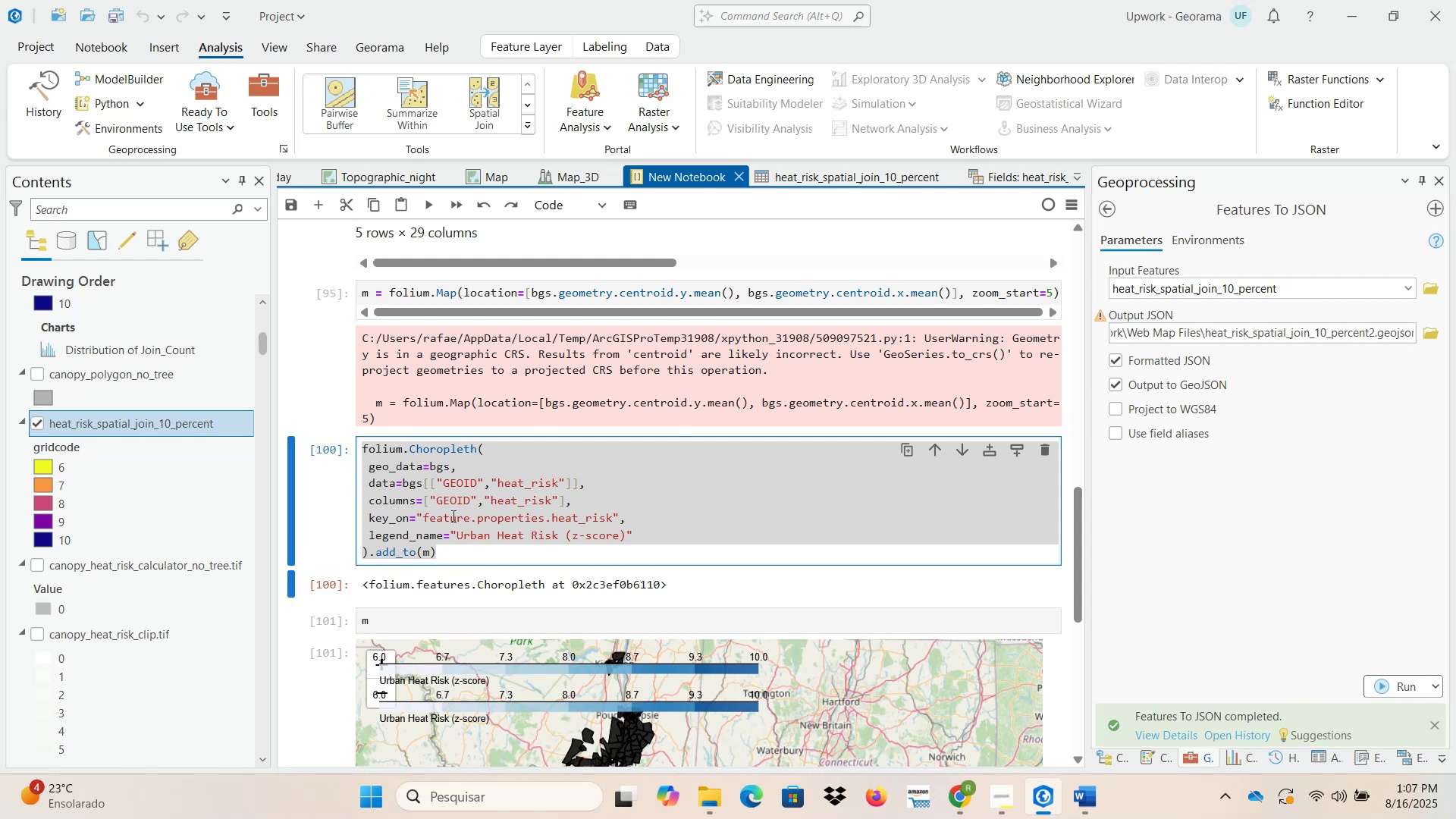 
wait(15.02)
 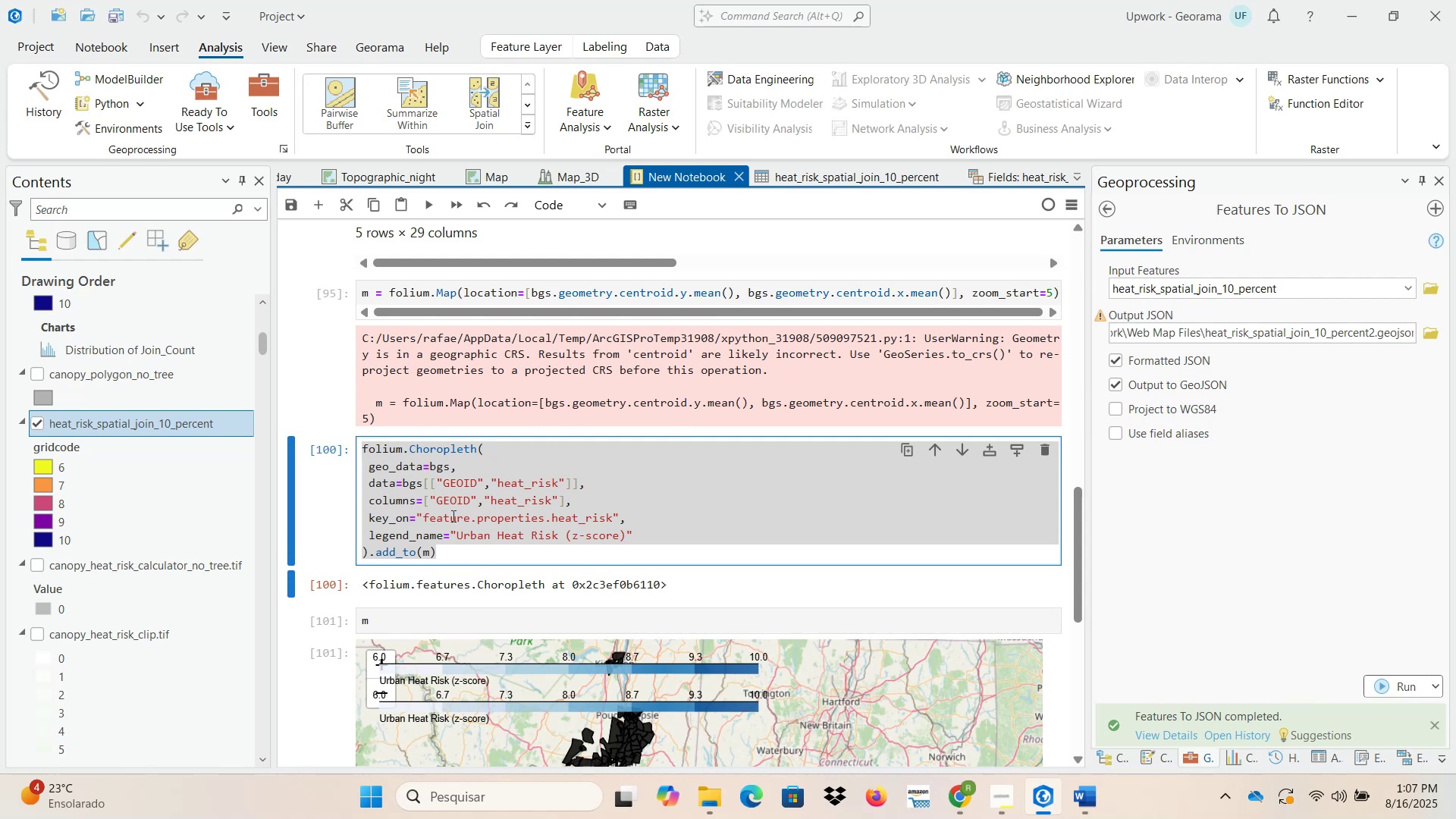 
left_click_drag(start_coordinate=[436, 479], to_coordinate=[462, 479])
 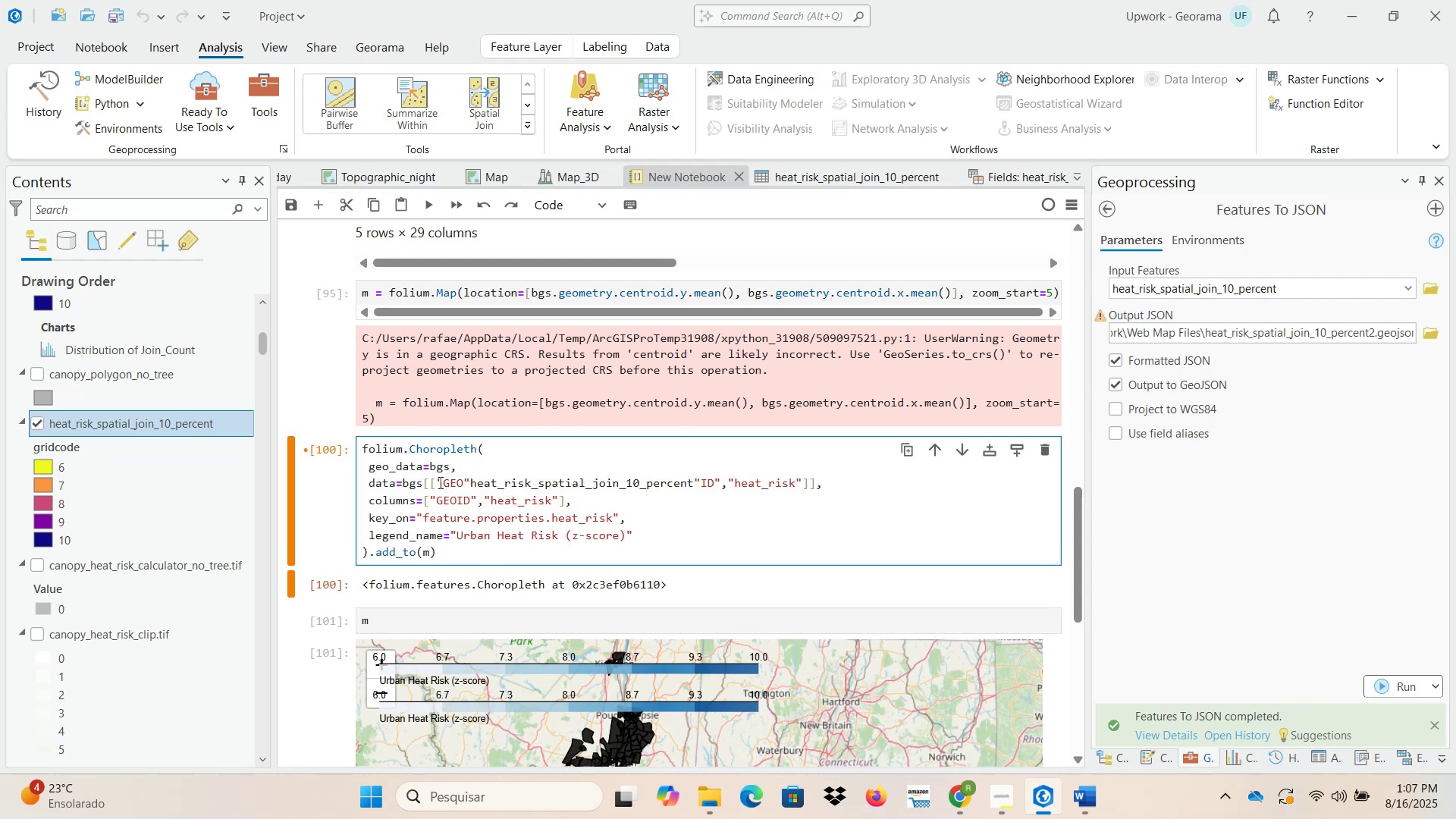 
left_click([450, 485])
 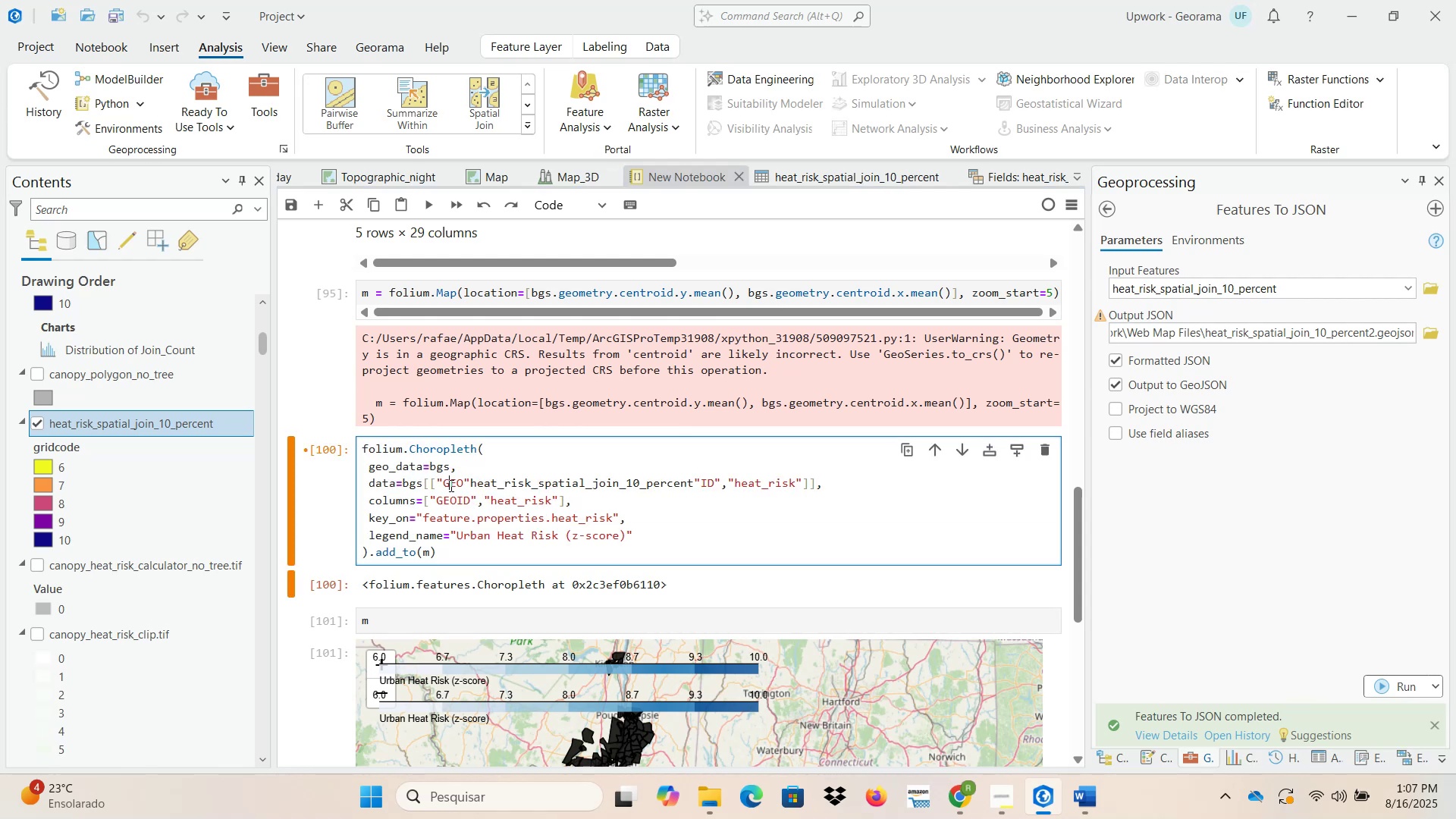 
key(Control+ControlLeft)
 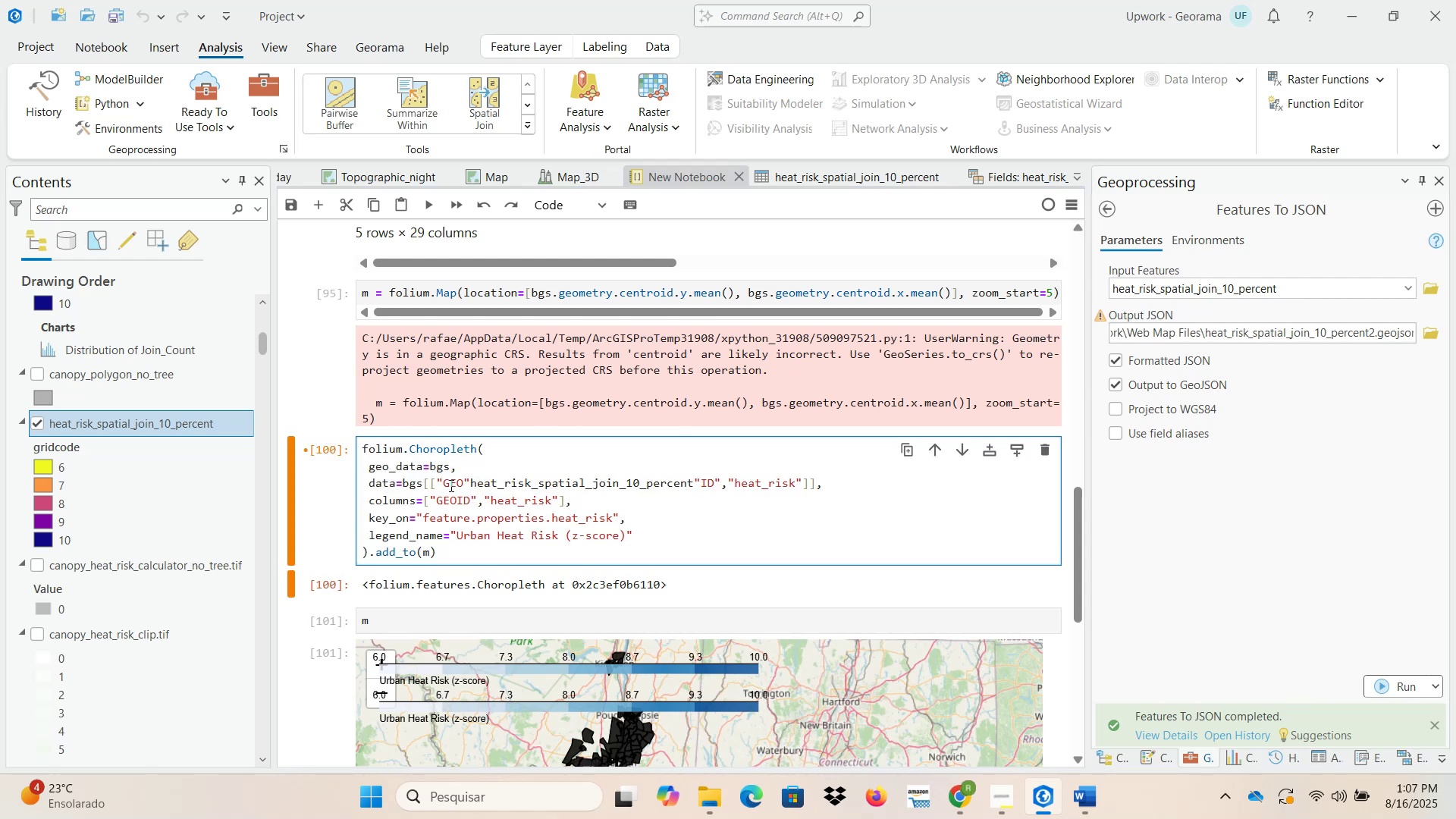 
key(Control+Z)
 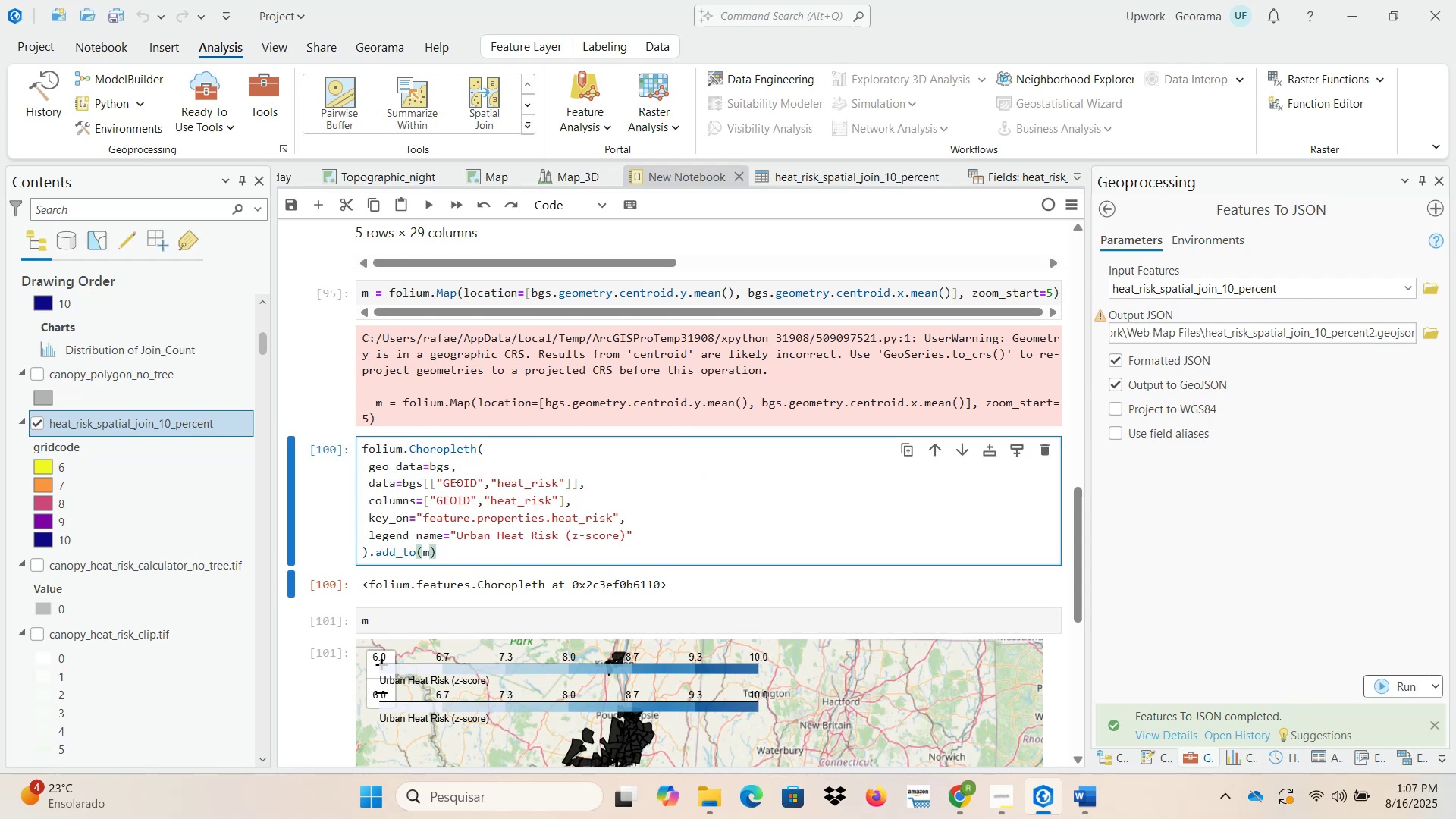 
left_click([463, 495])
 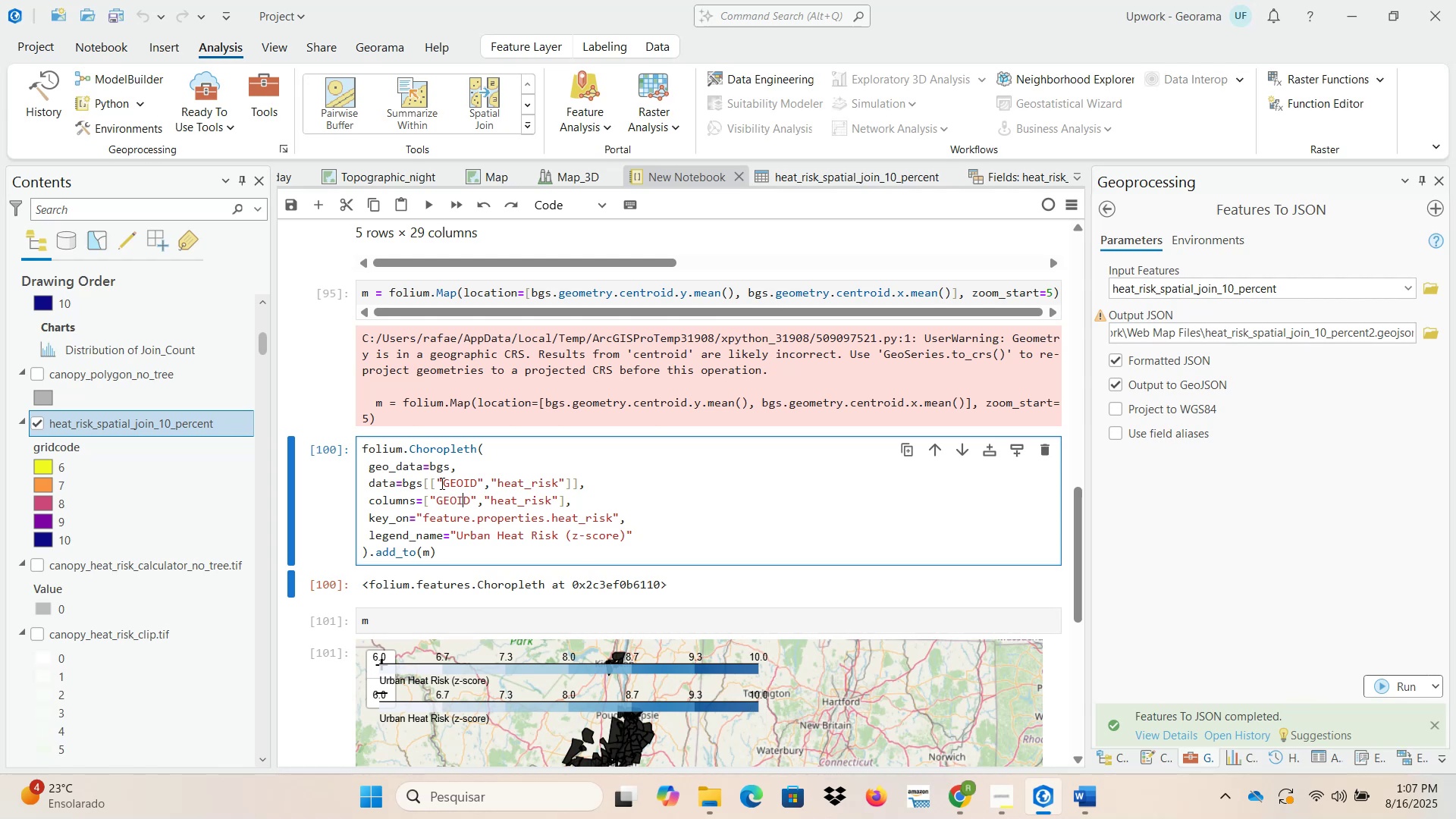 
left_click_drag(start_coordinate=[436, 479], to_coordinate=[483, 479])
 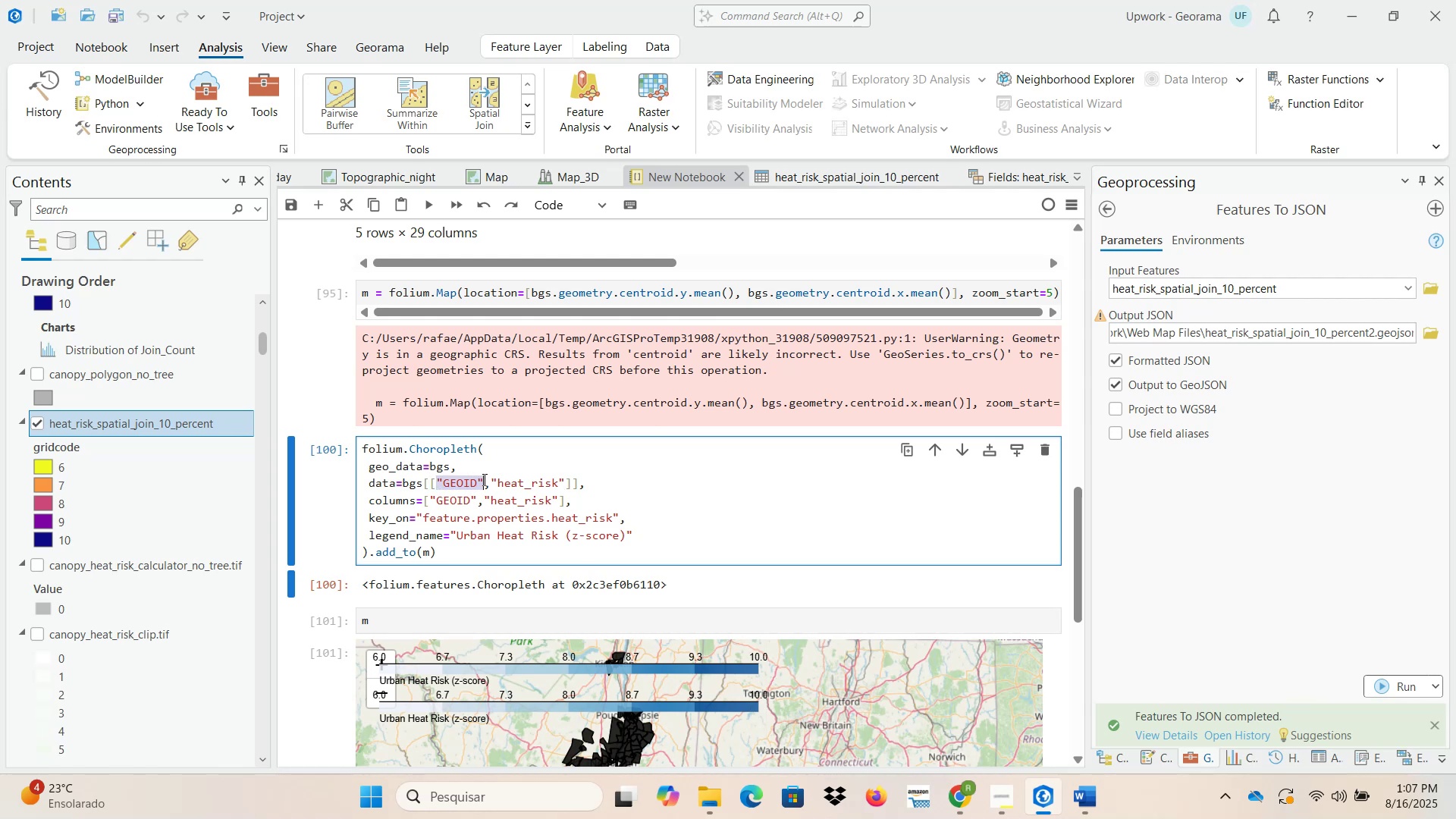 
key(Control+X)
 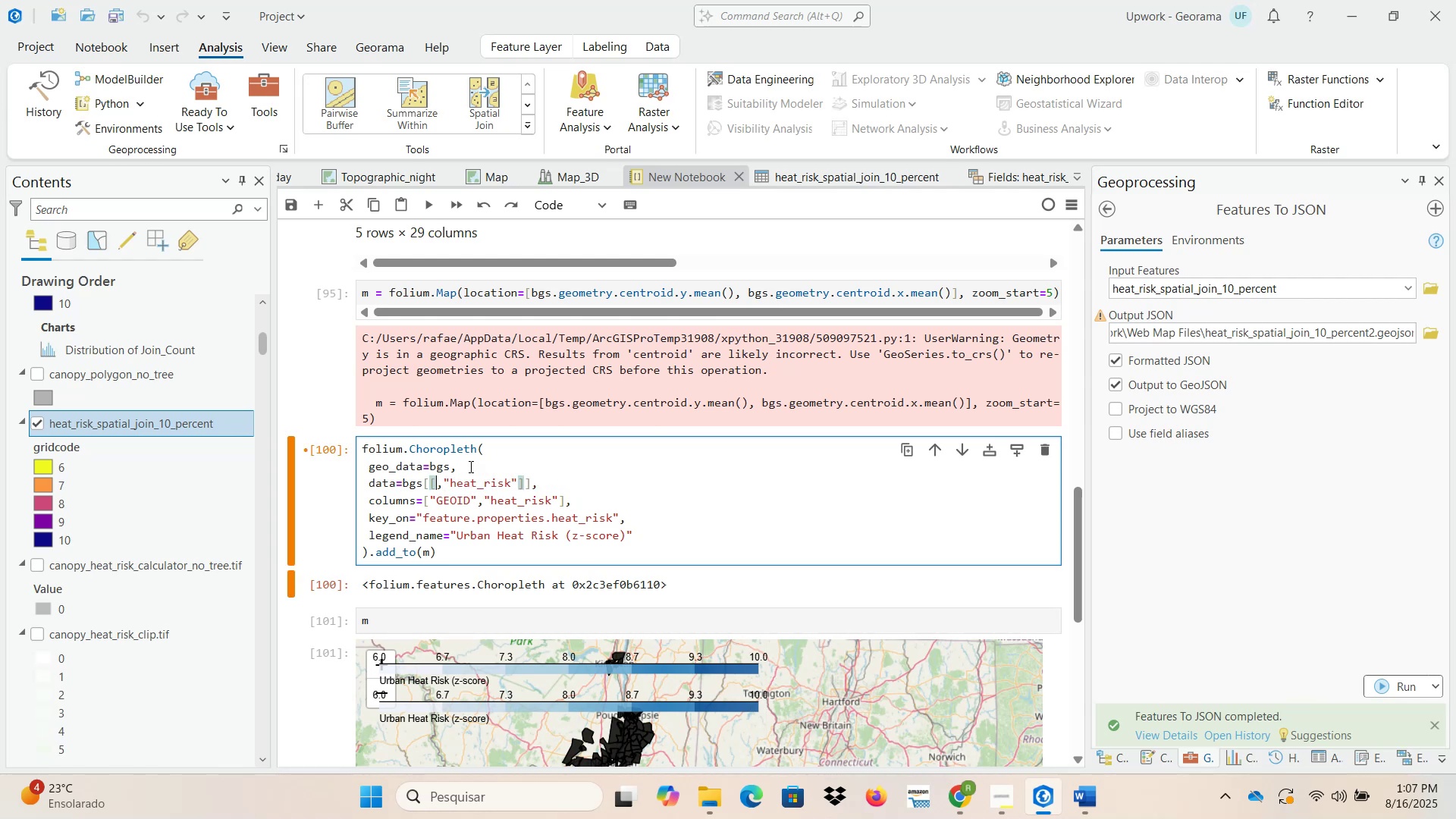 
key(Delete)
 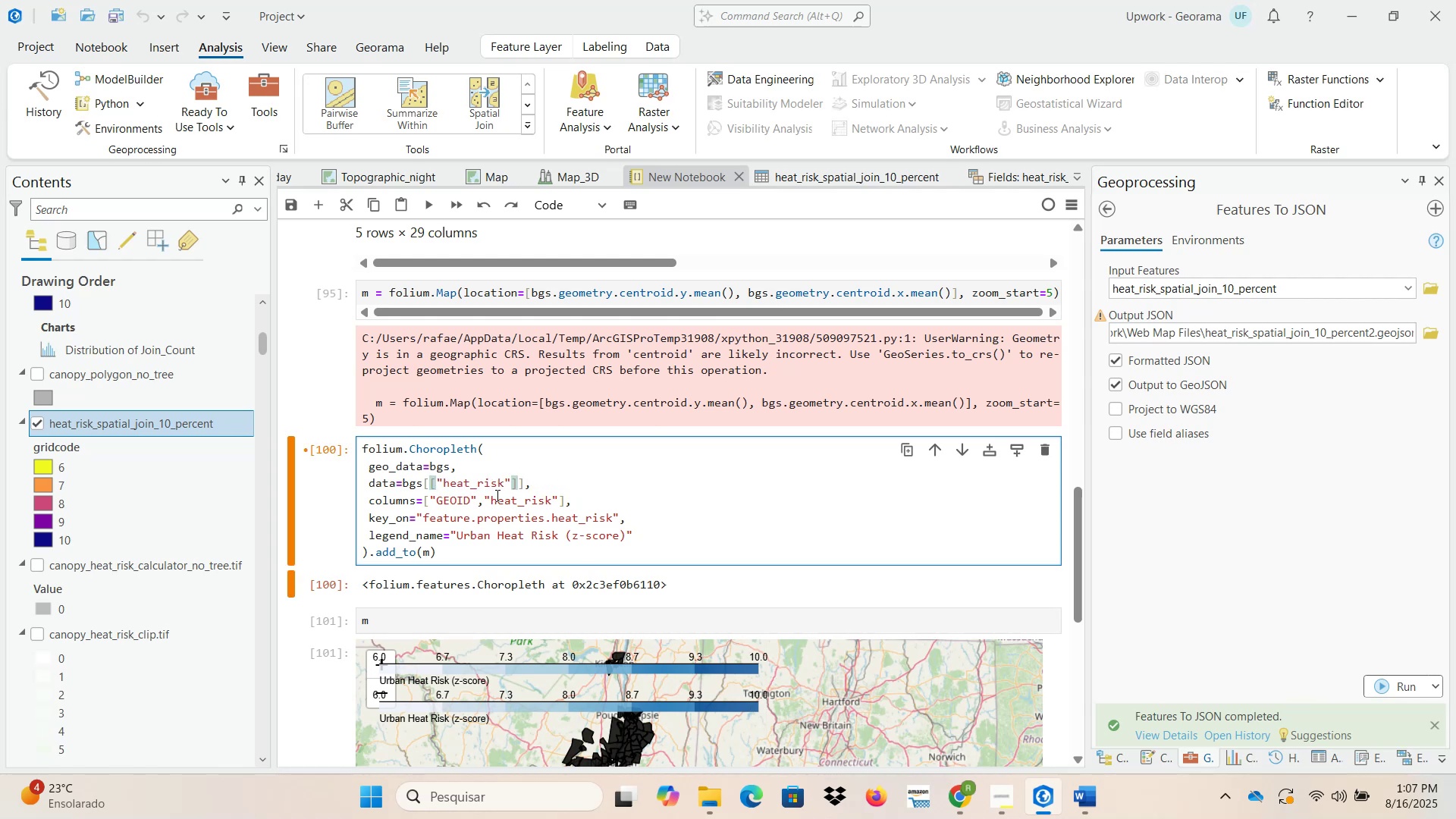 
left_click([510, 484])
 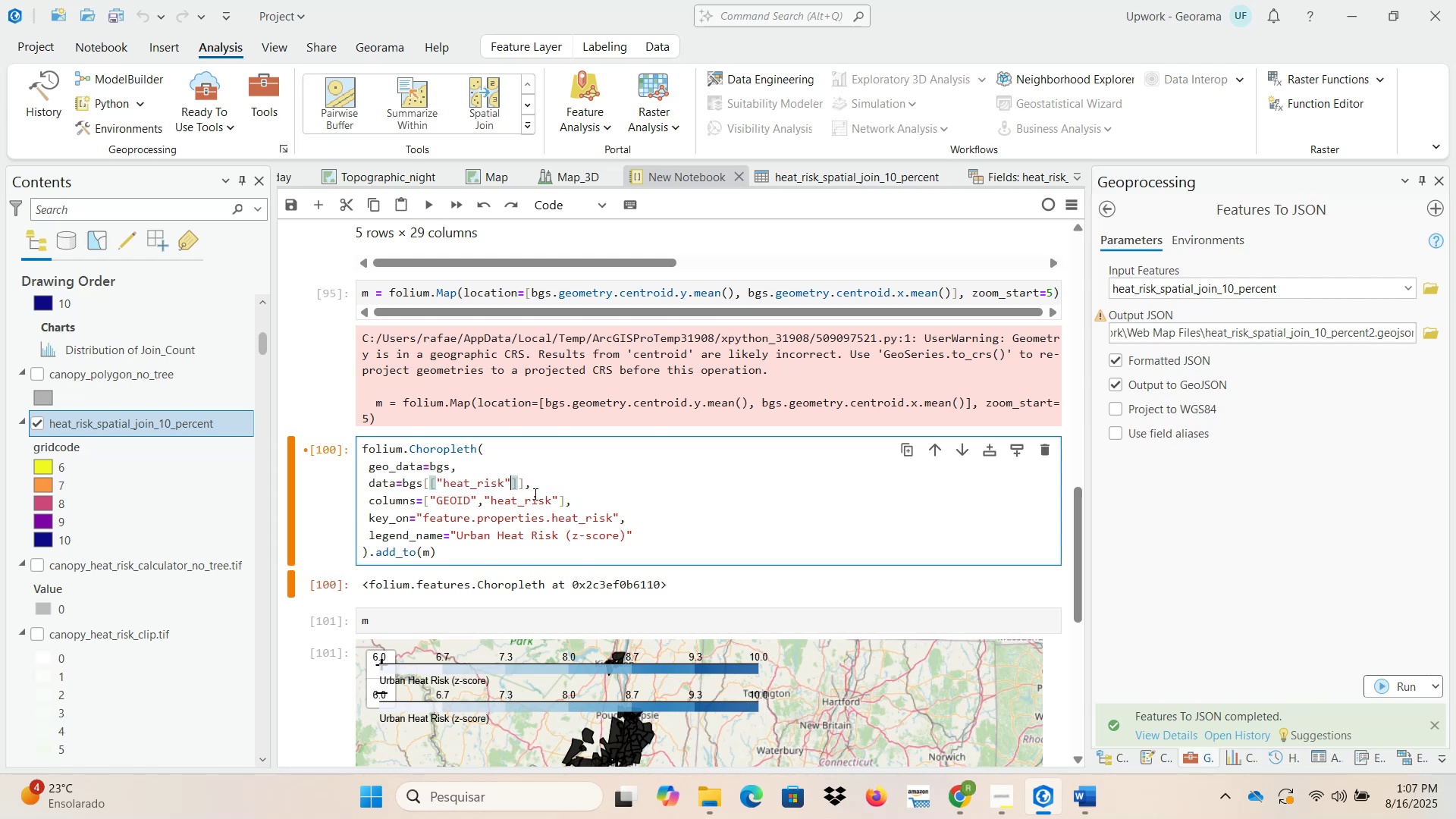 
key(Comma)
 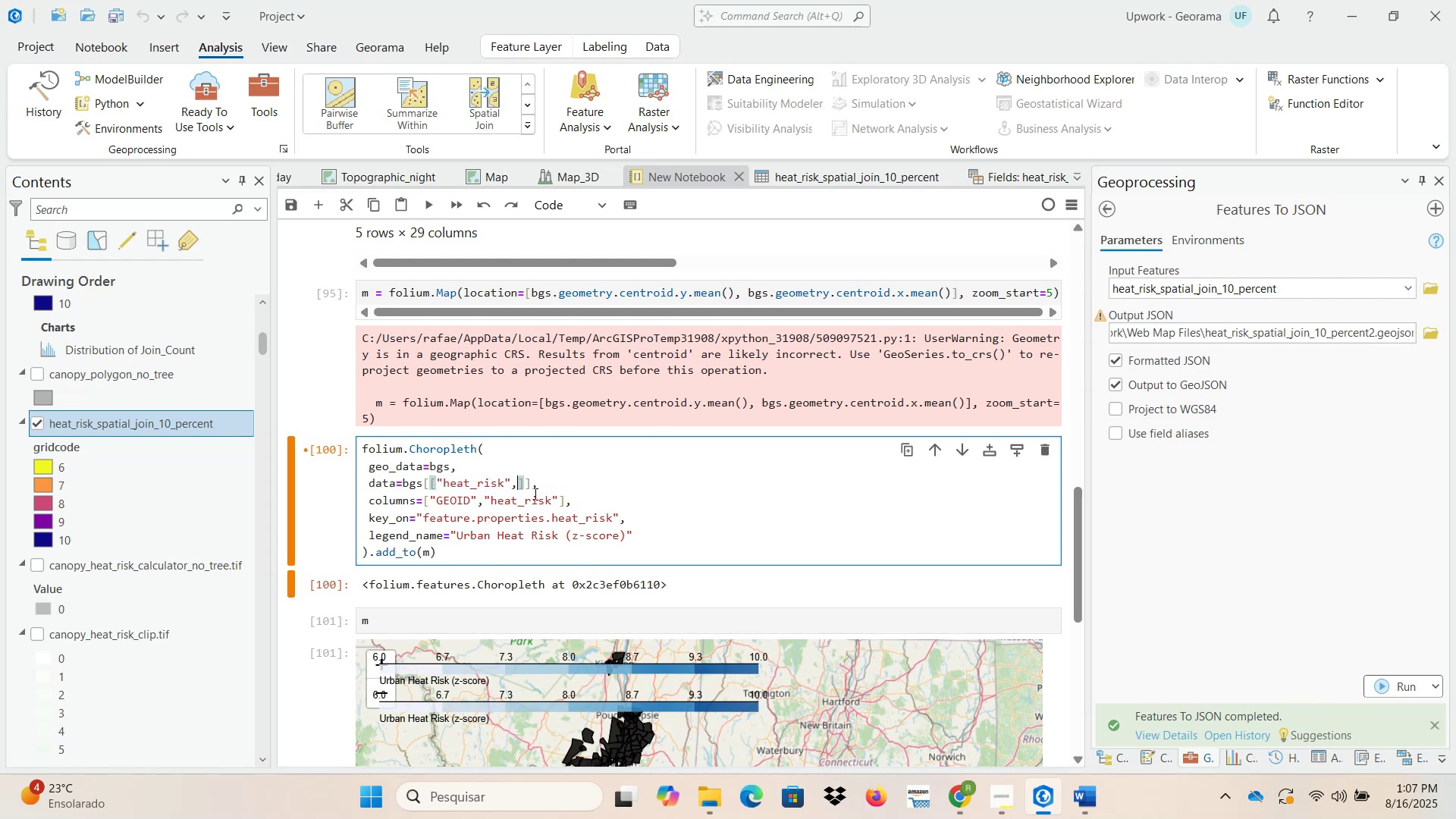 
key(Space)
 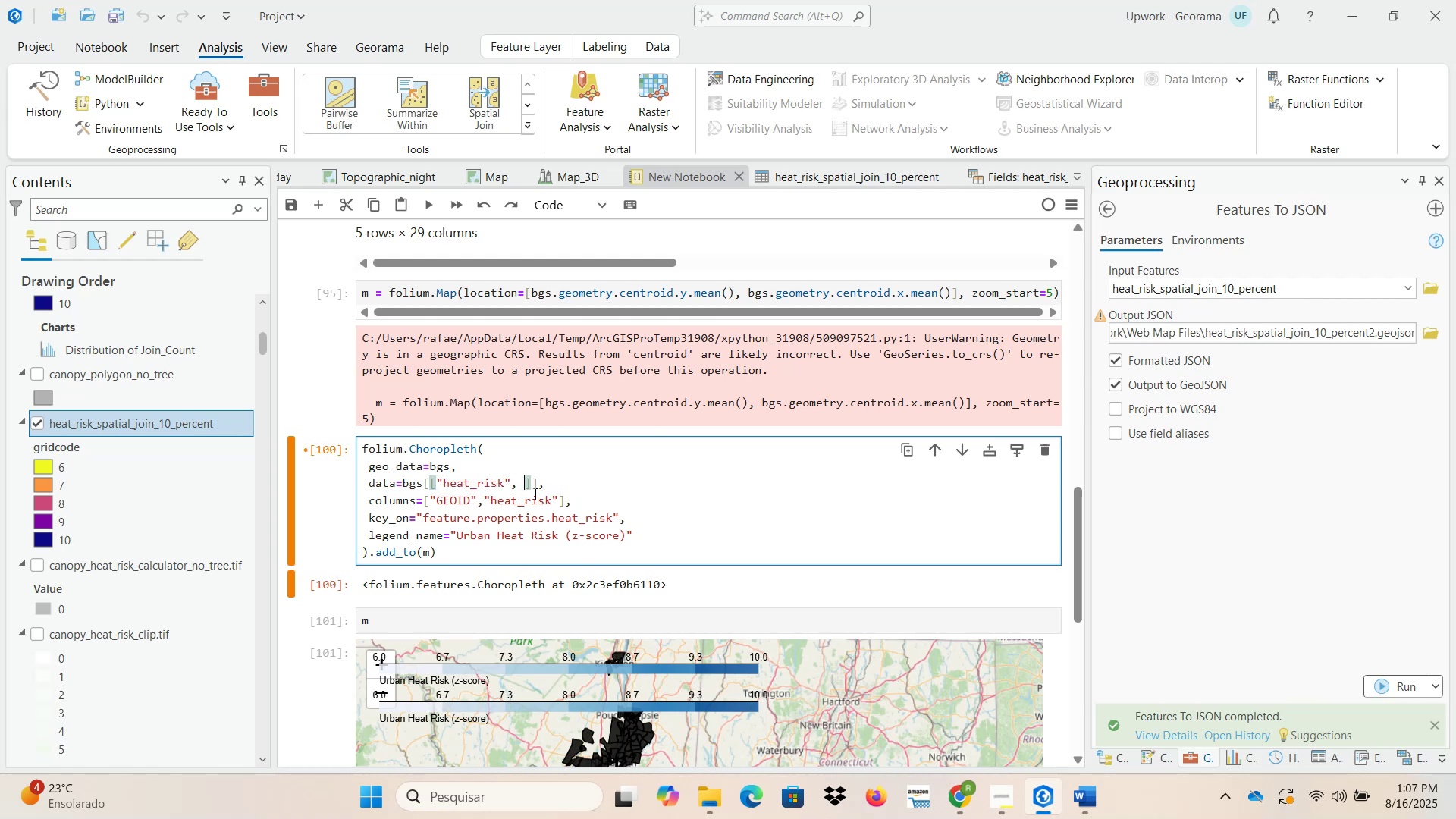 
key(Control+ControlLeft)
 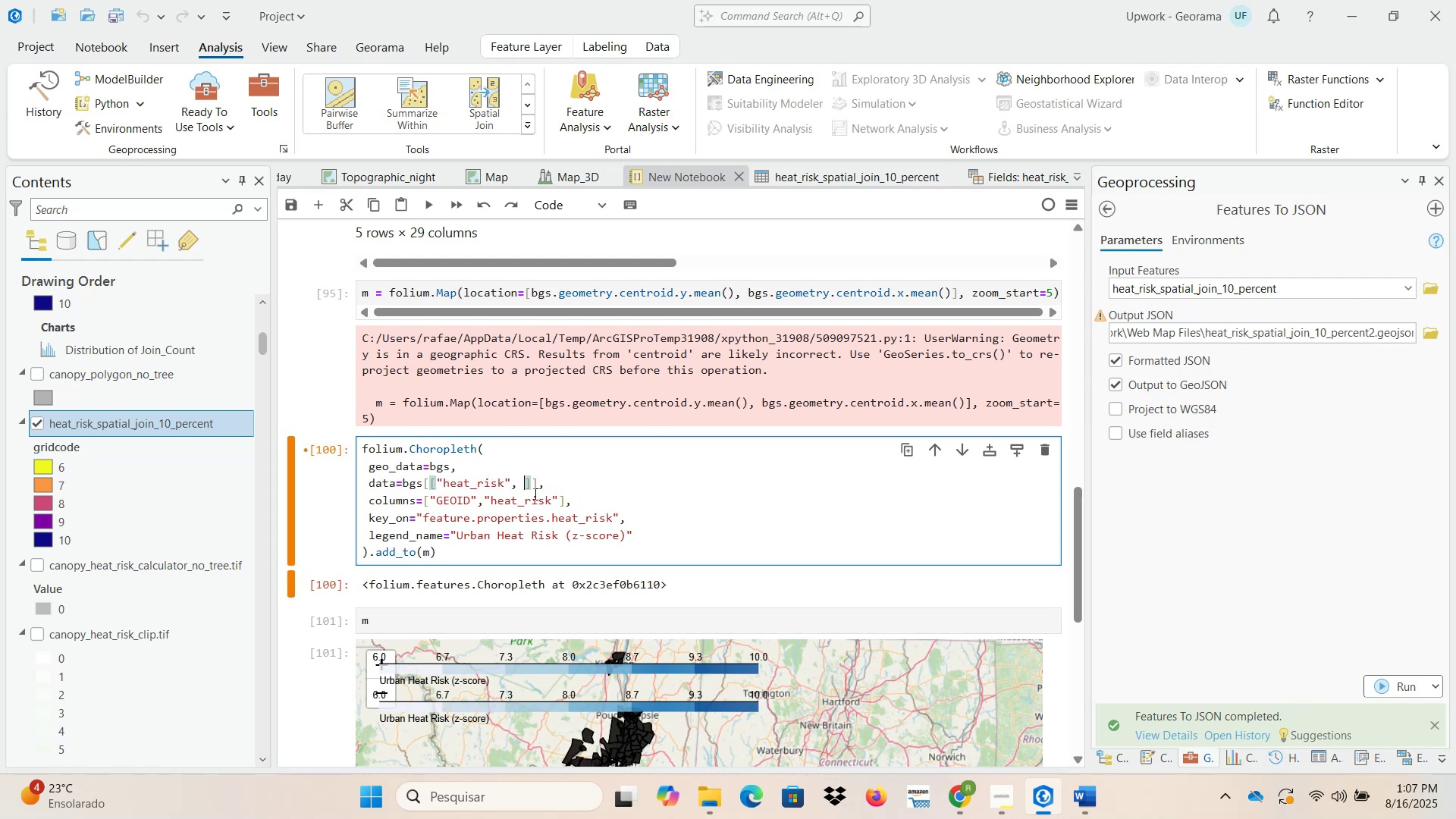 
key(Control+V)
 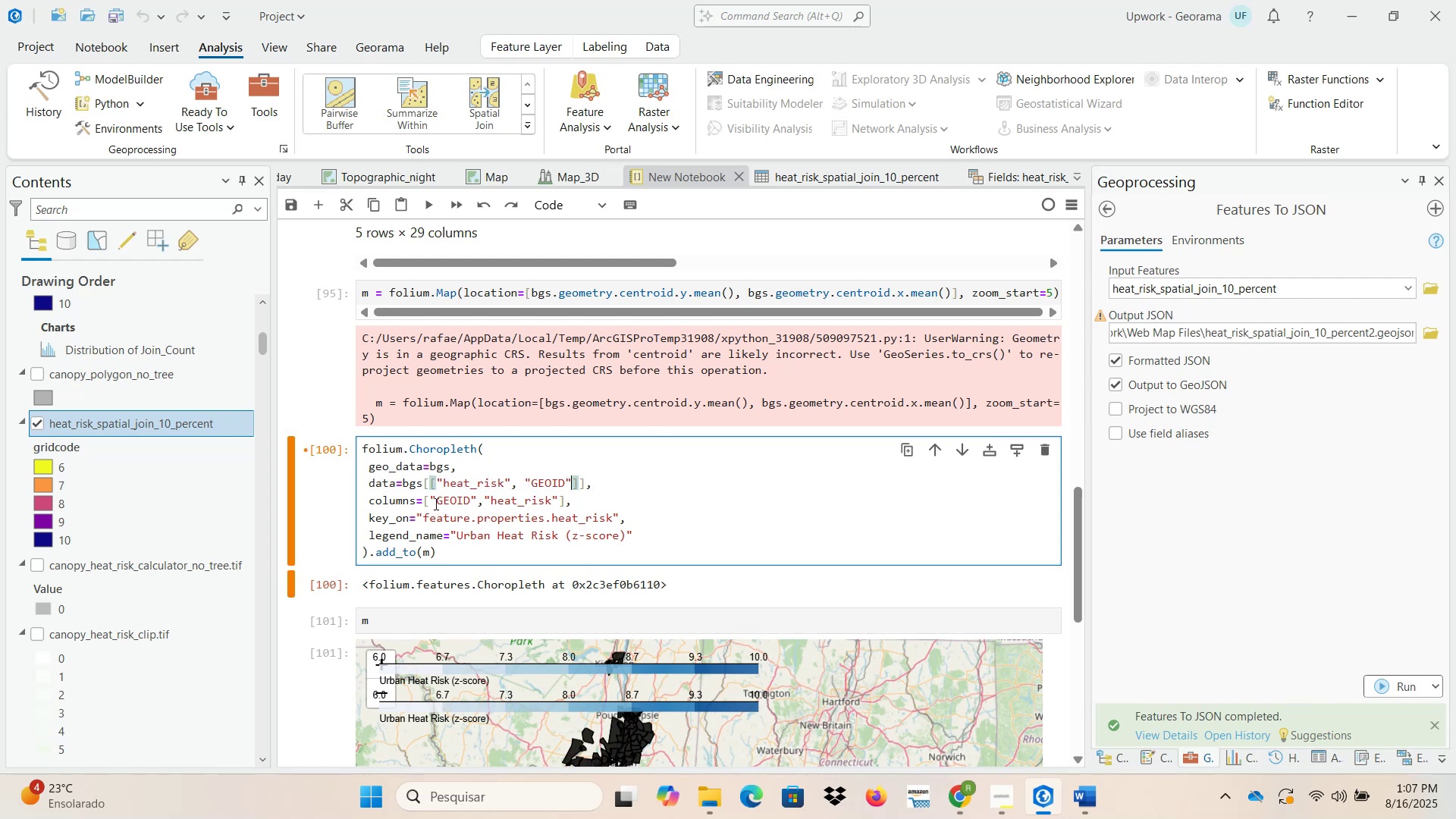 
left_click_drag(start_coordinate=[431, 500], to_coordinate=[476, 500])
 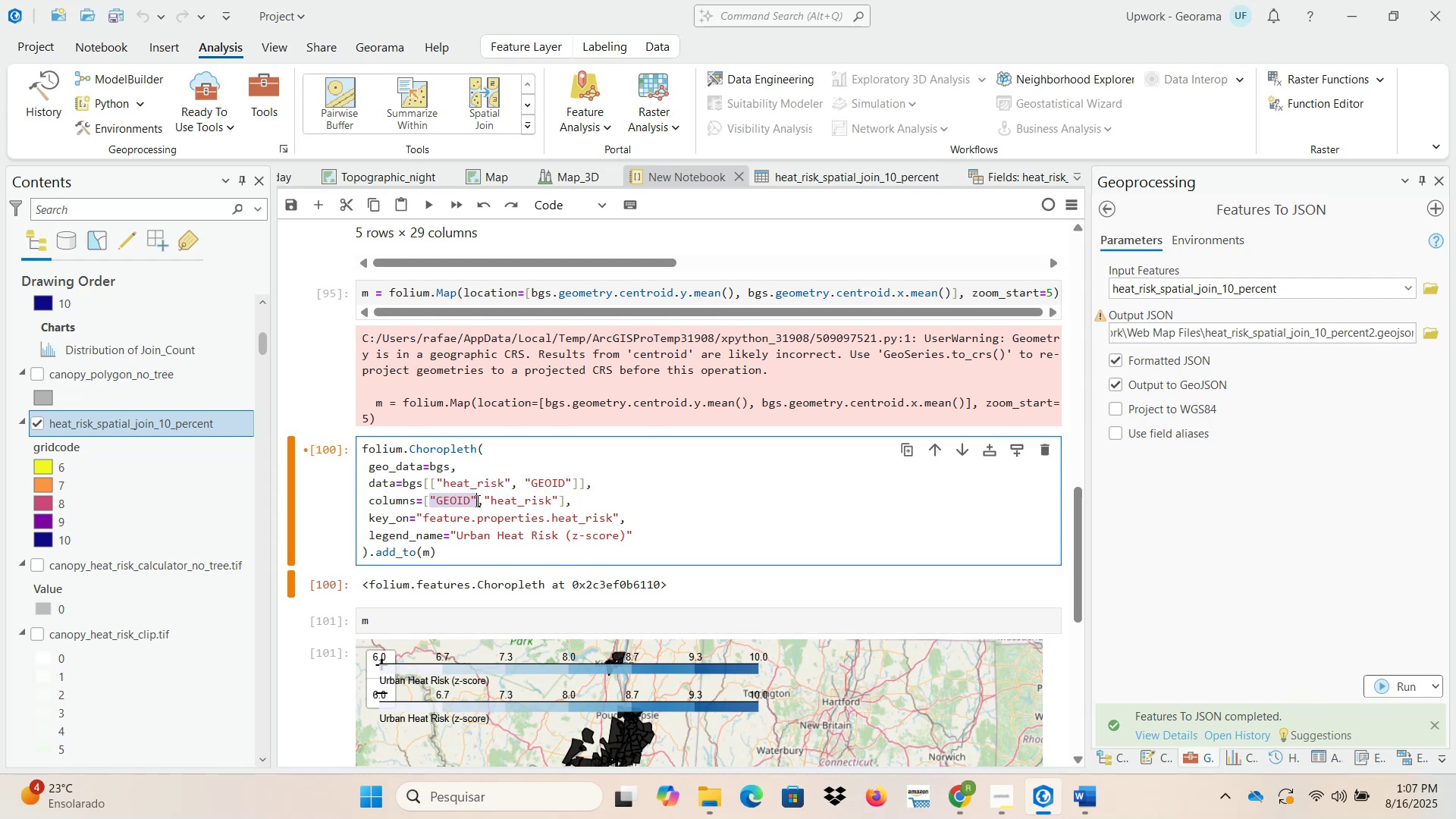 
key(Control+X)
 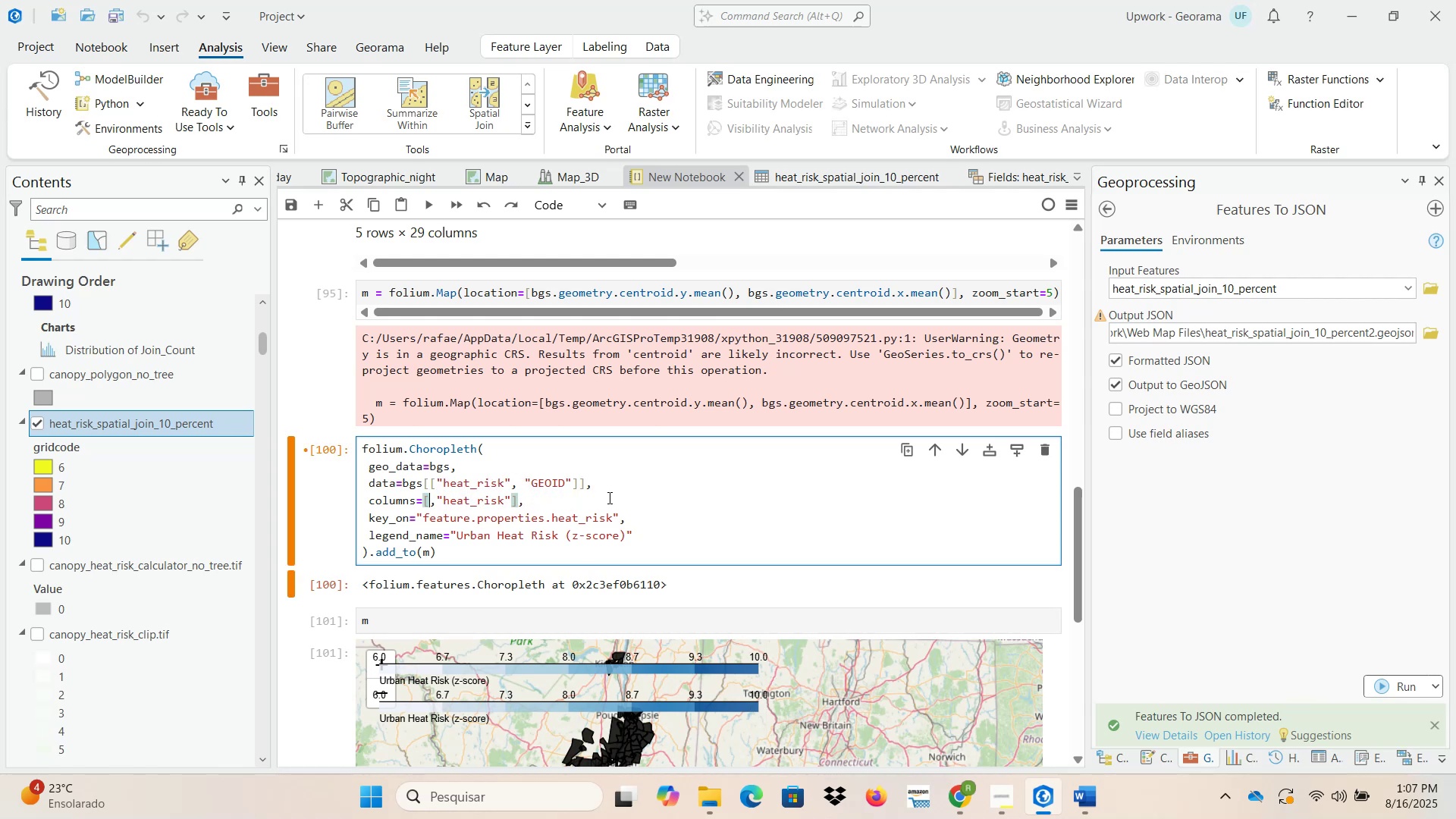 
key(Delete)
 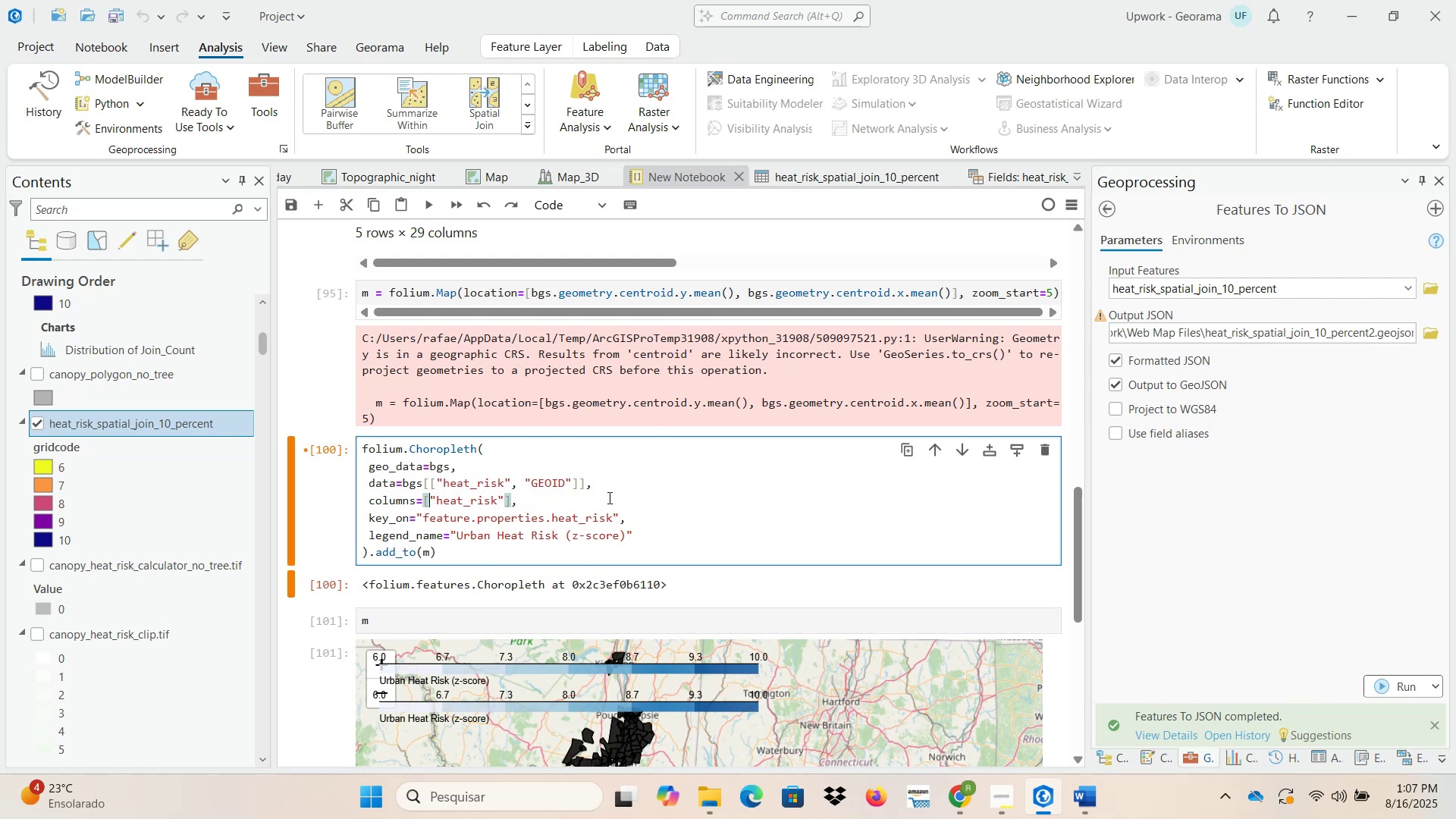 
hold_key(key=ArrowRight, duration=0.68)
 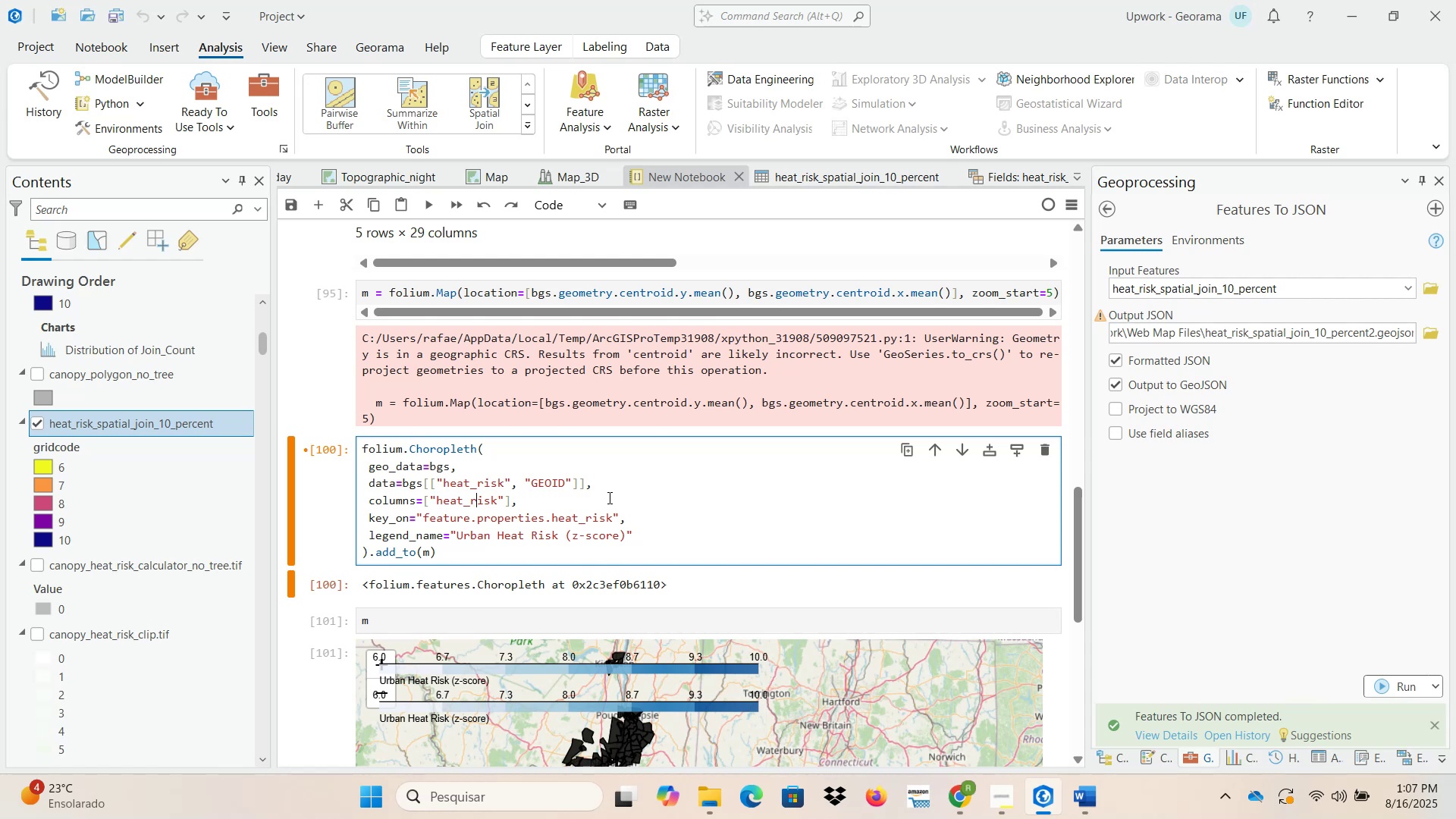 
key(ArrowRight)
 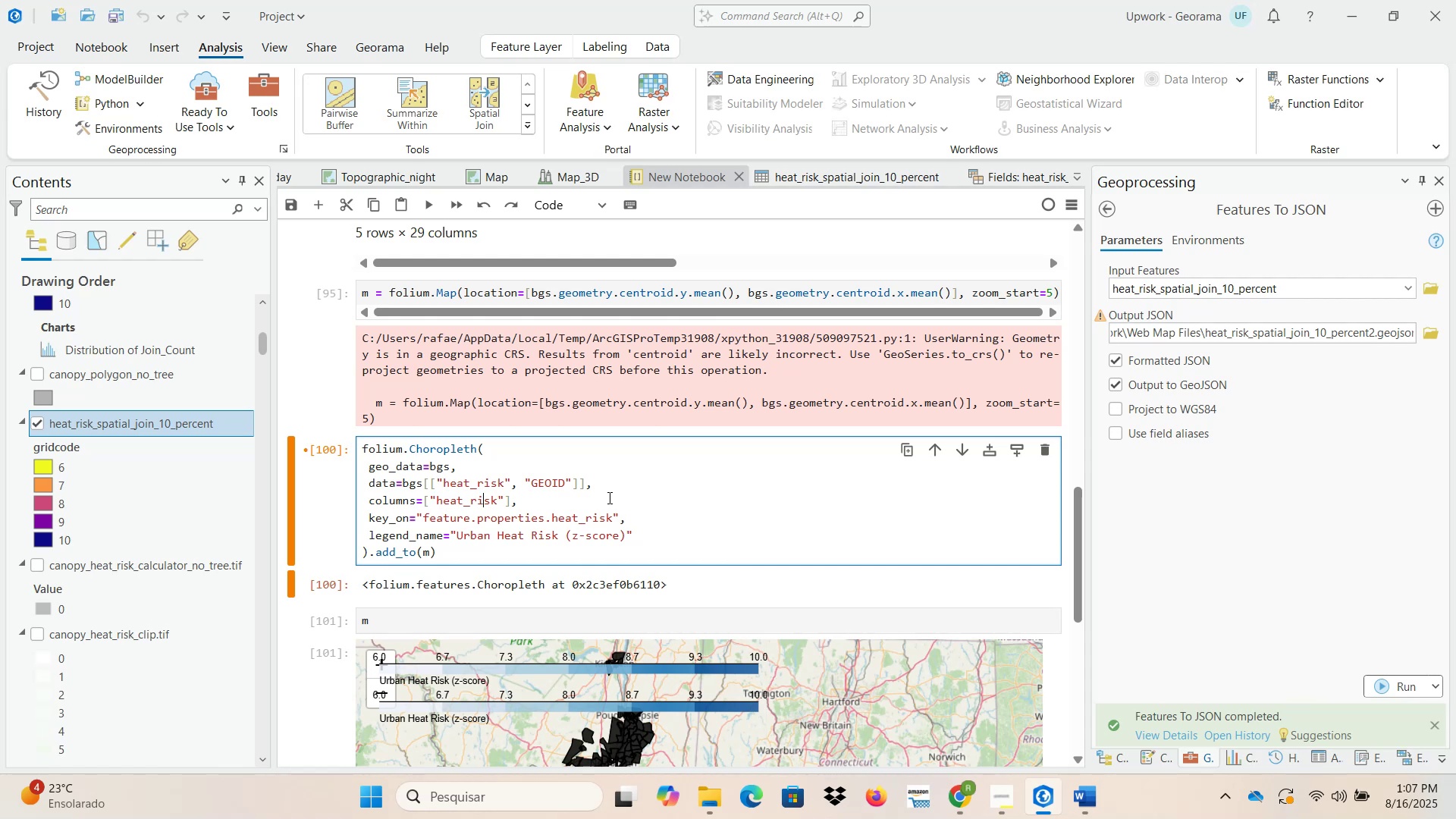 
key(ArrowRight)
 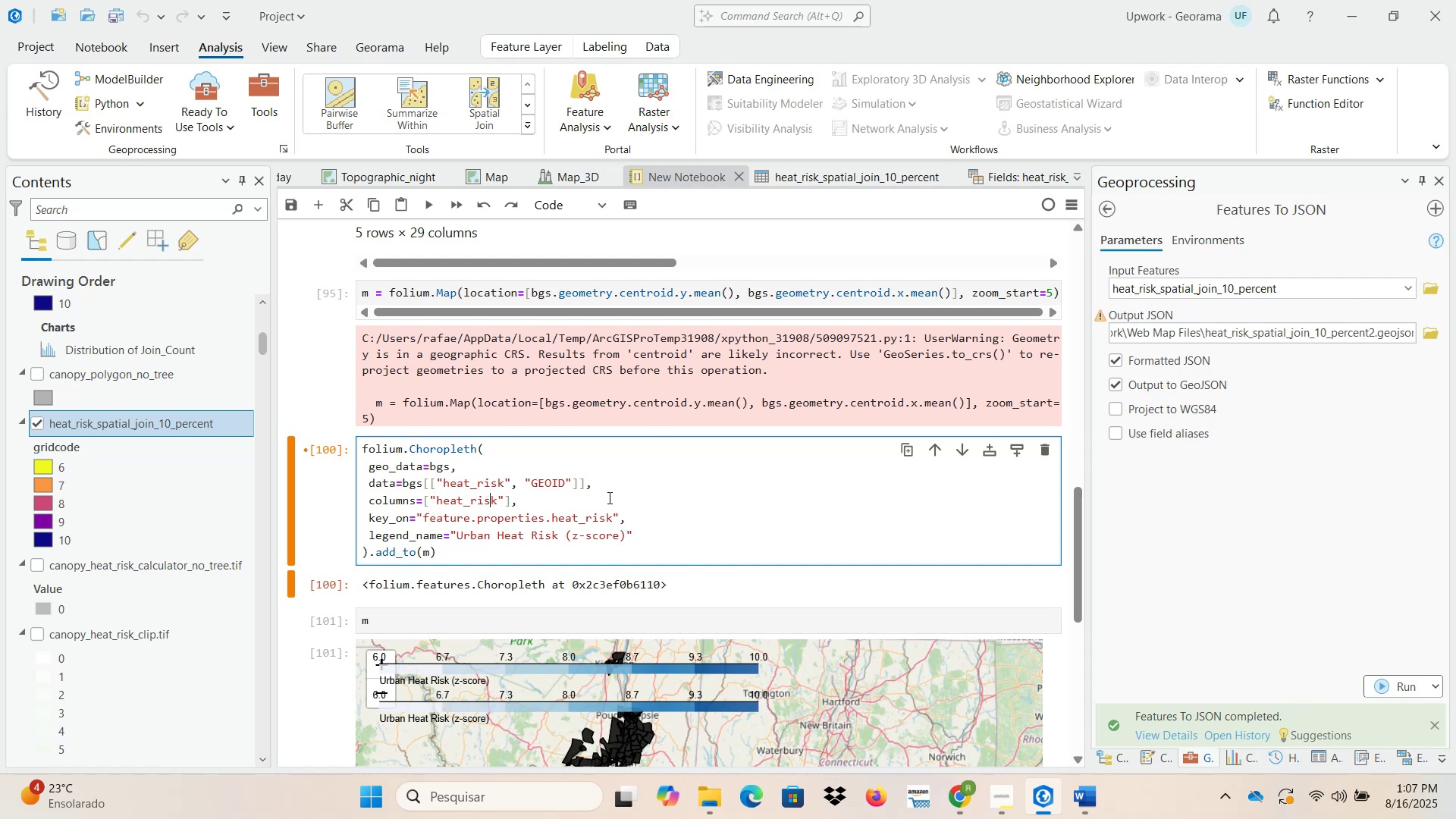 
key(ArrowRight)
 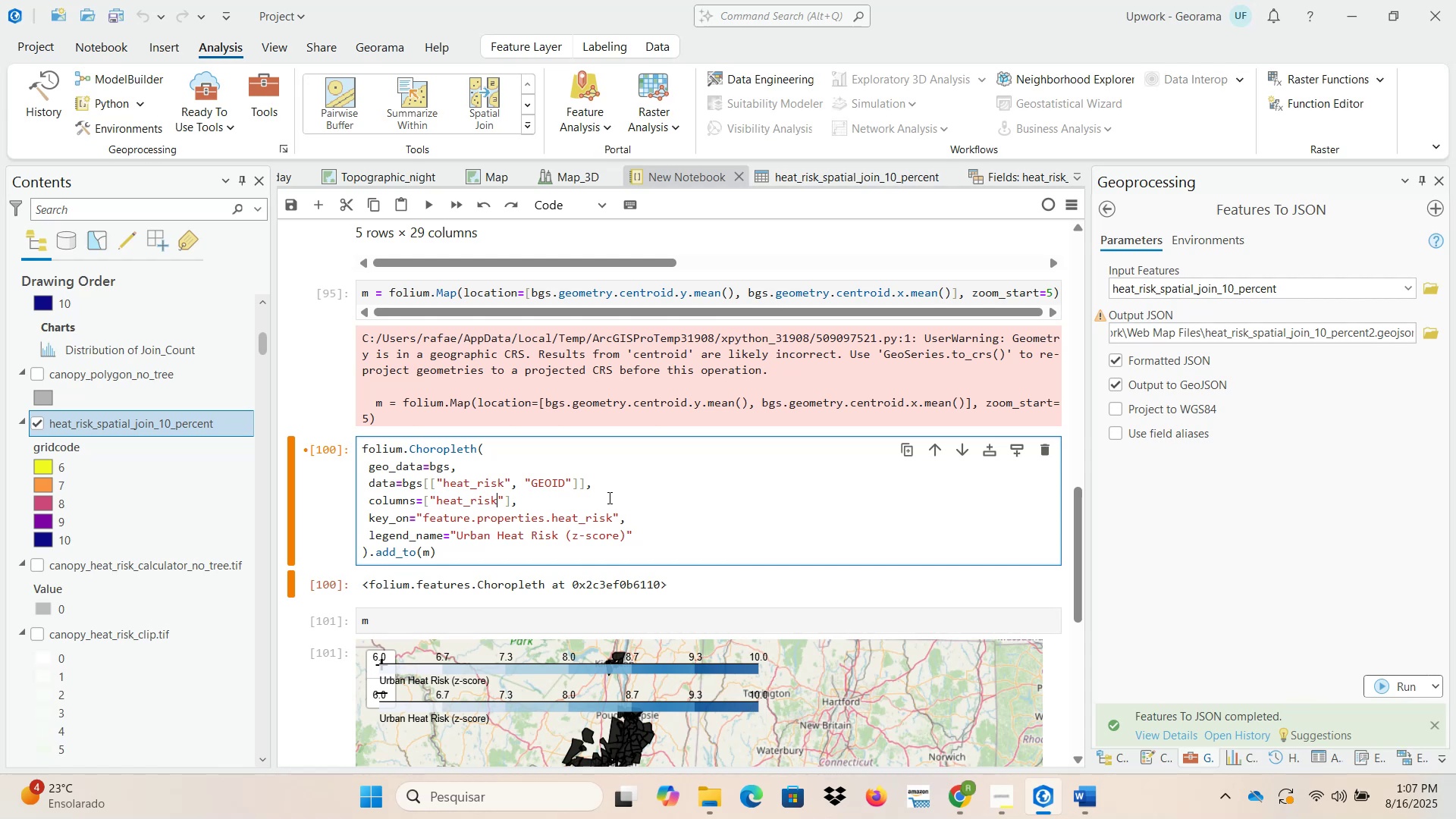 
key(ArrowRight)
 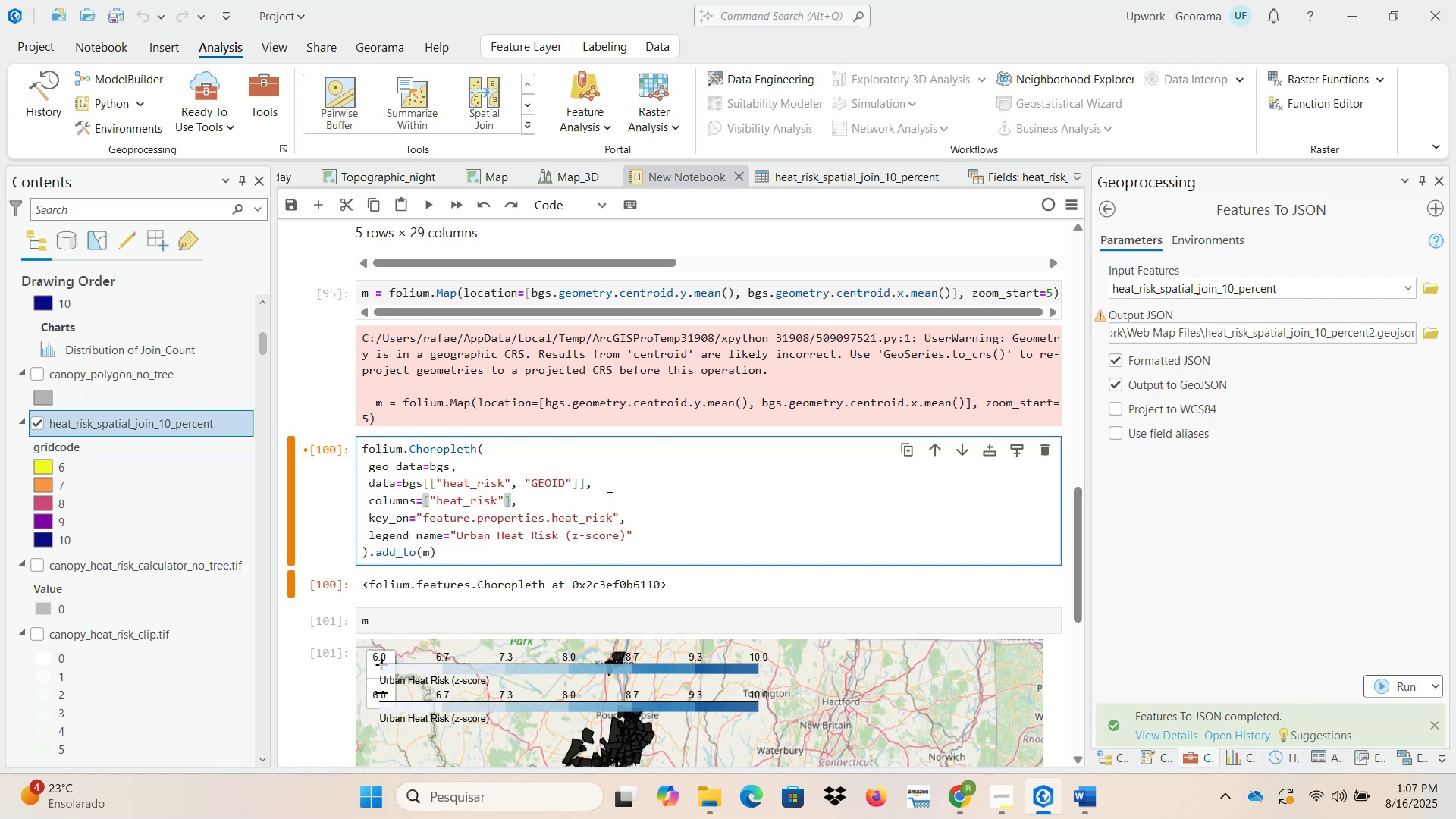 
key(Period)
 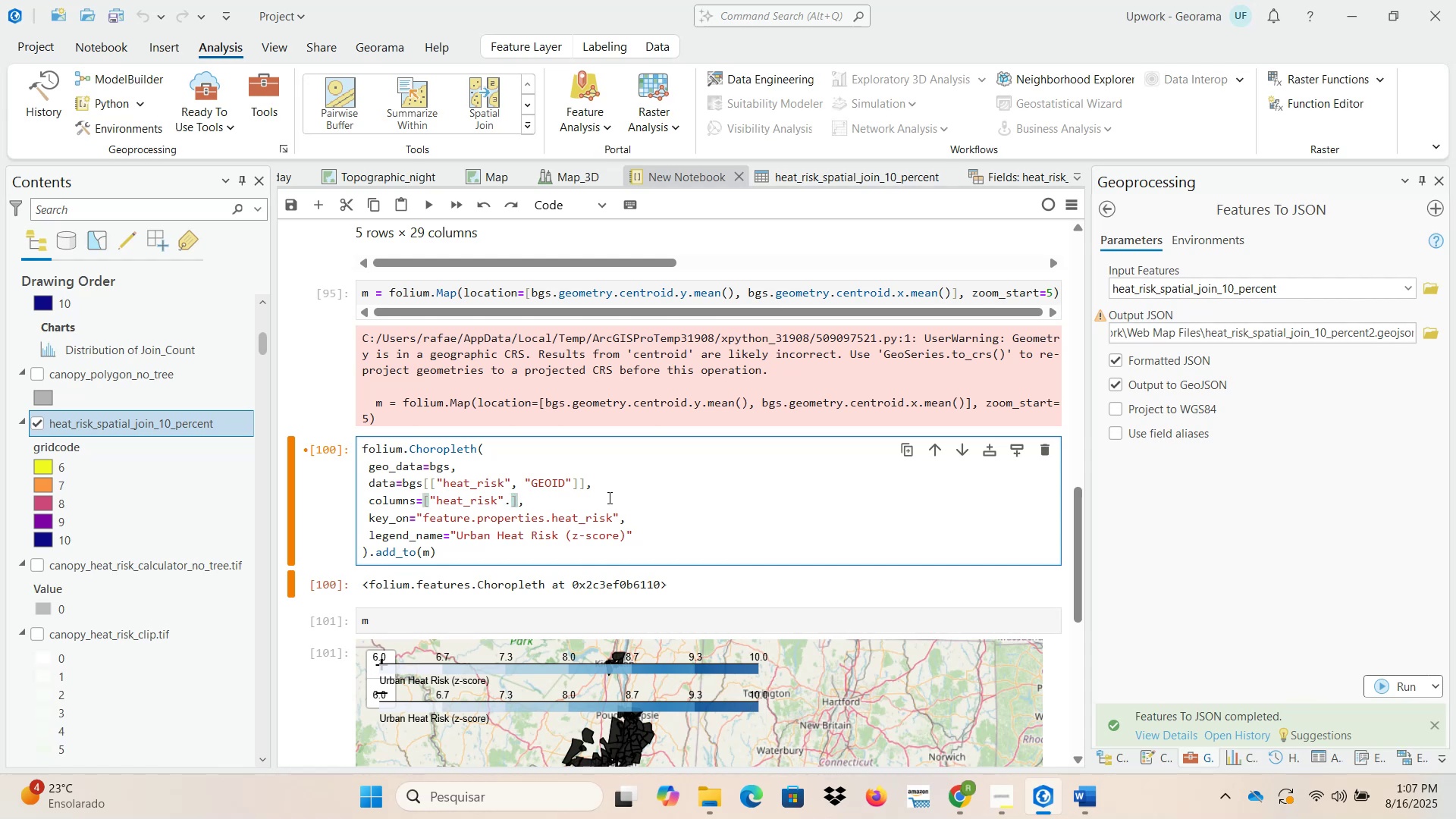 
key(Backspace)
 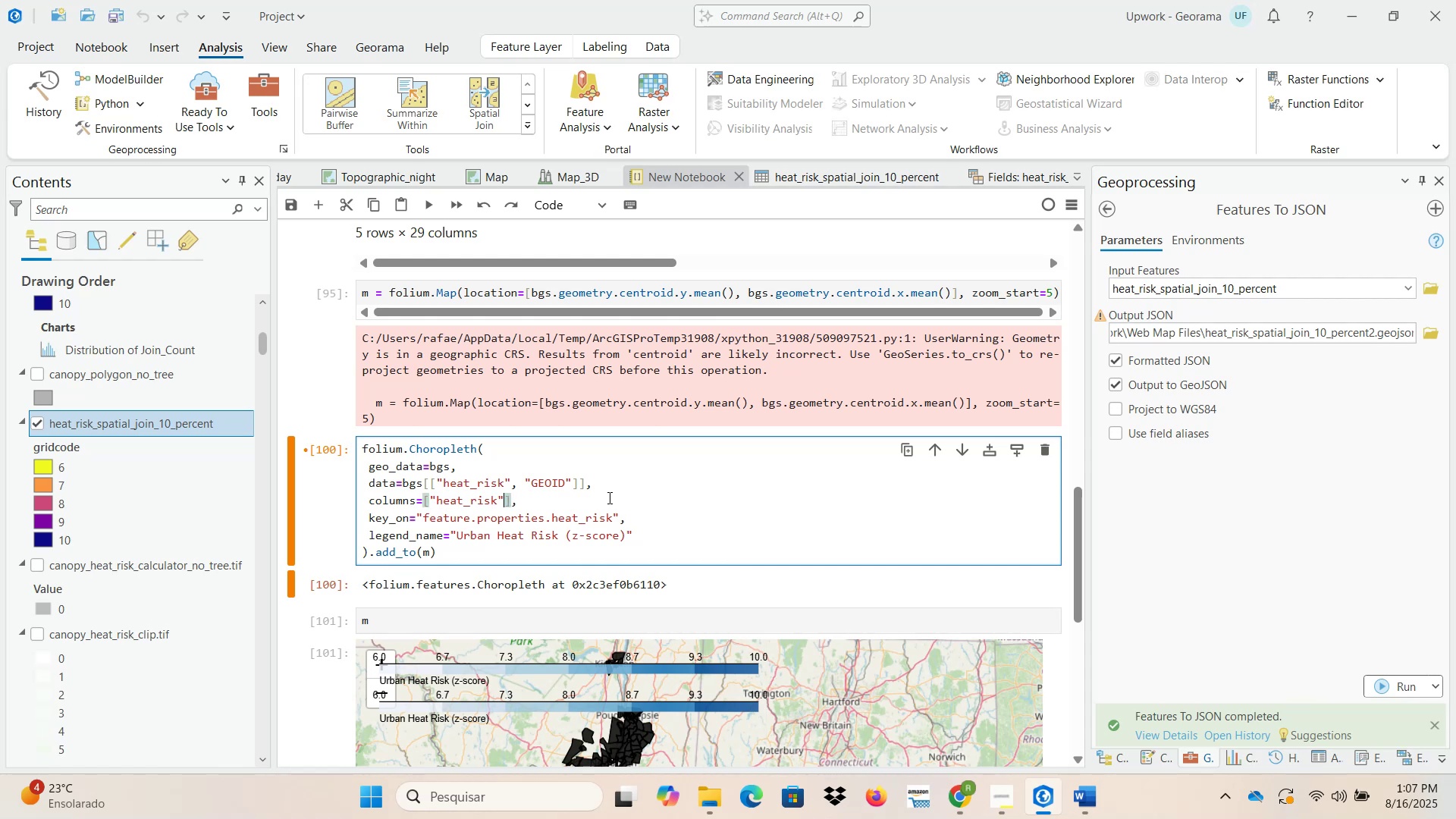 
key(Comma)
 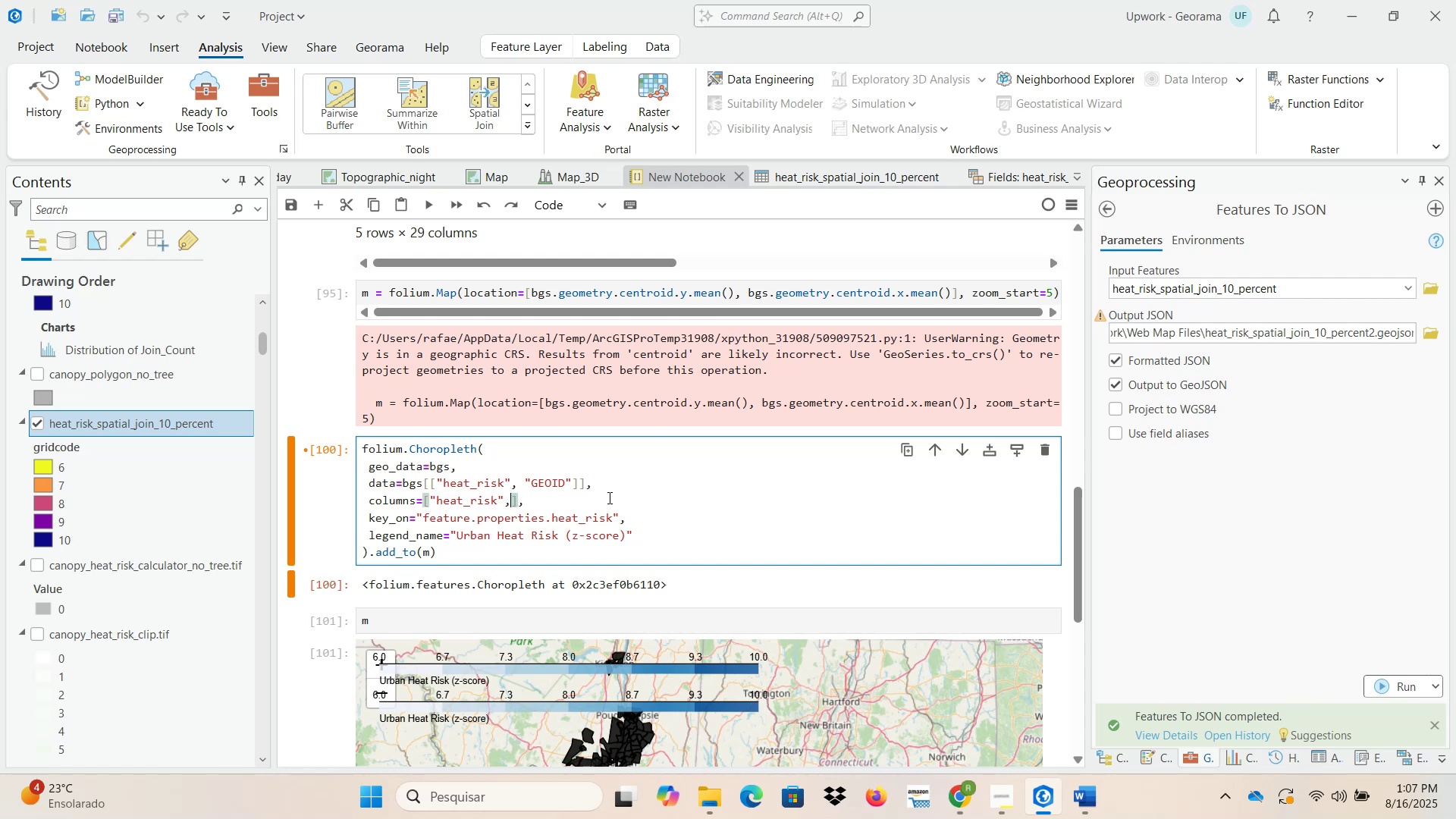 
key(Space)
 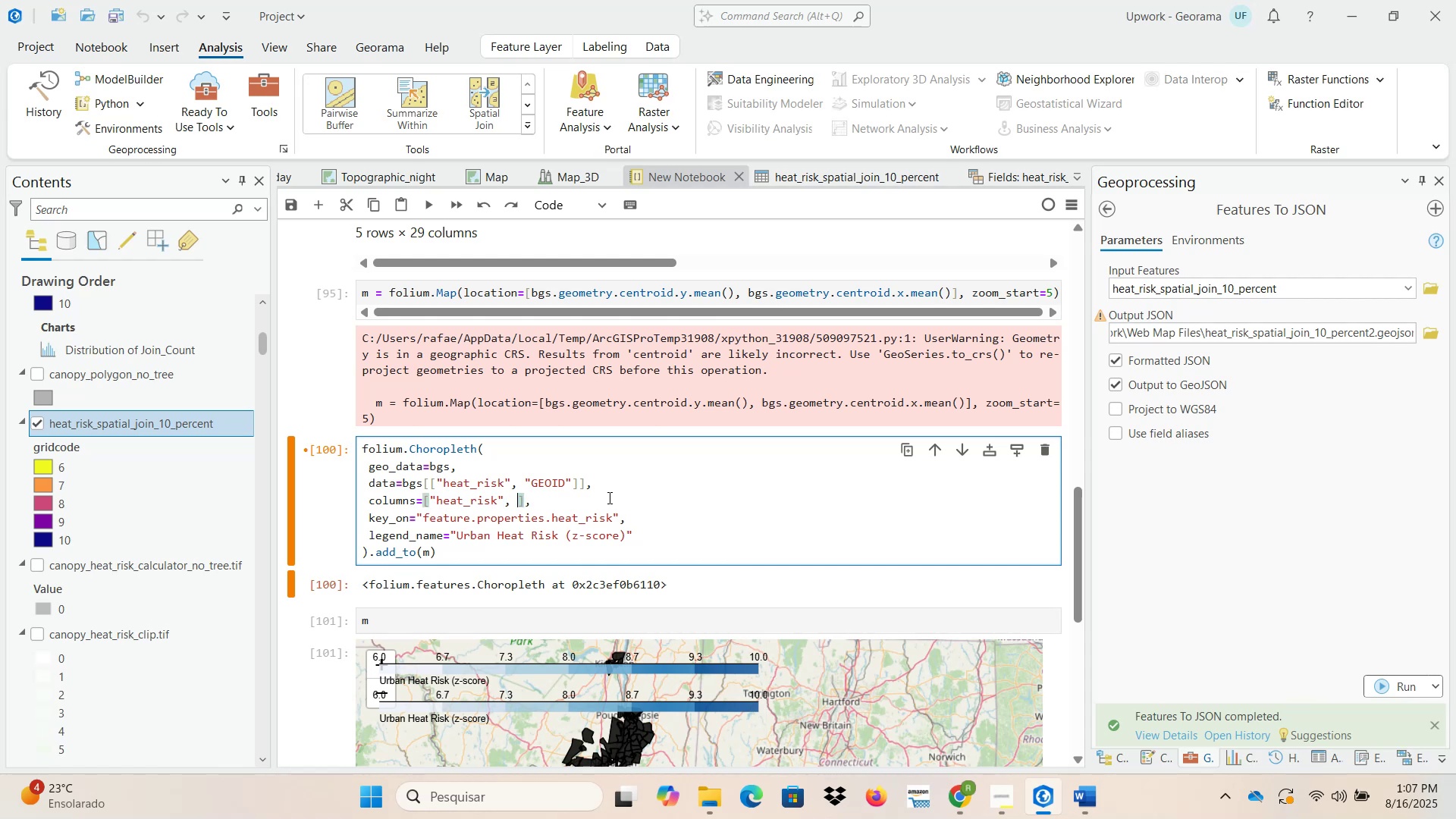 
key(Control+ControlLeft)
 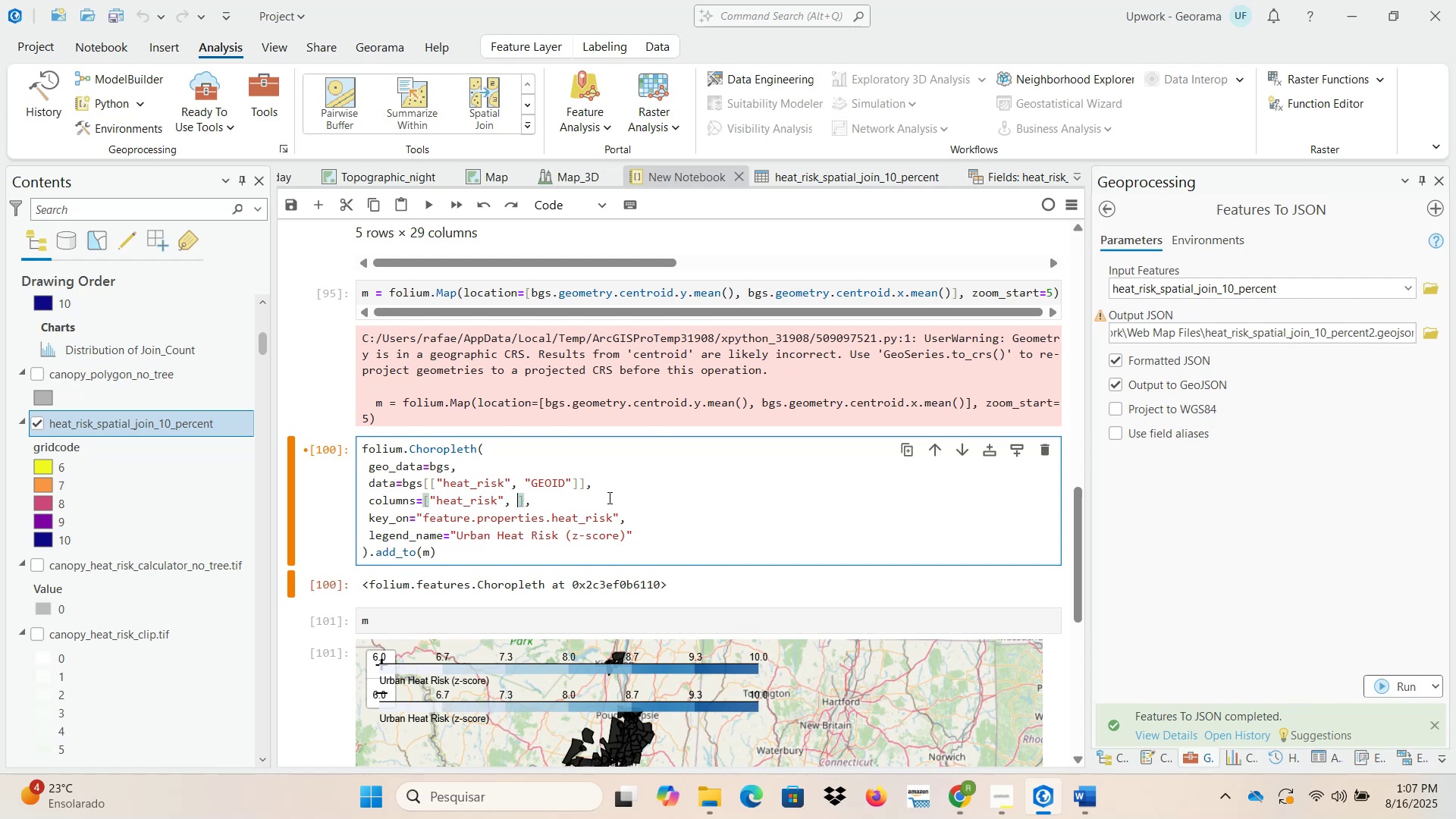 
key(Control+V)
 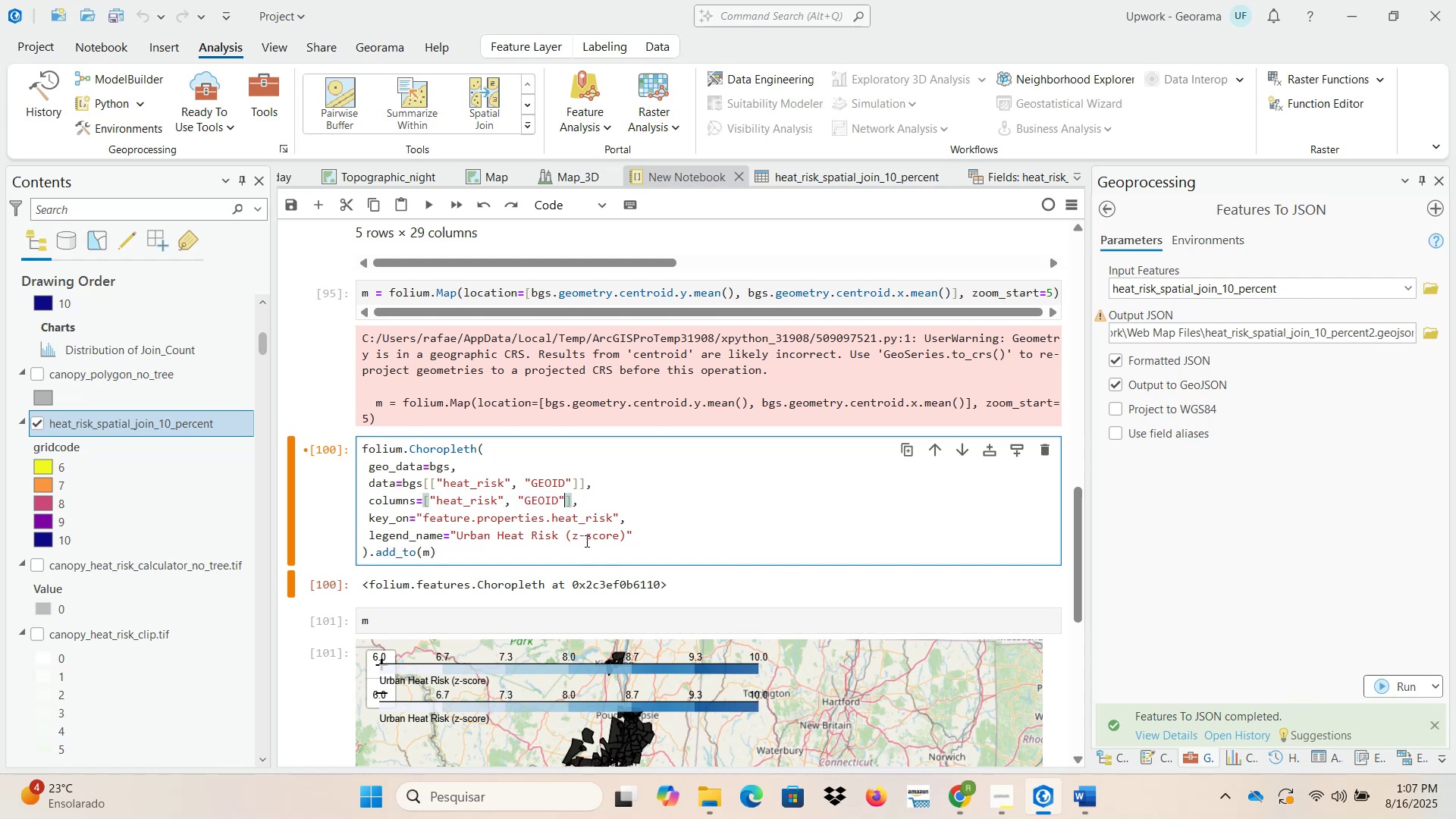 
left_click([585, 551])
 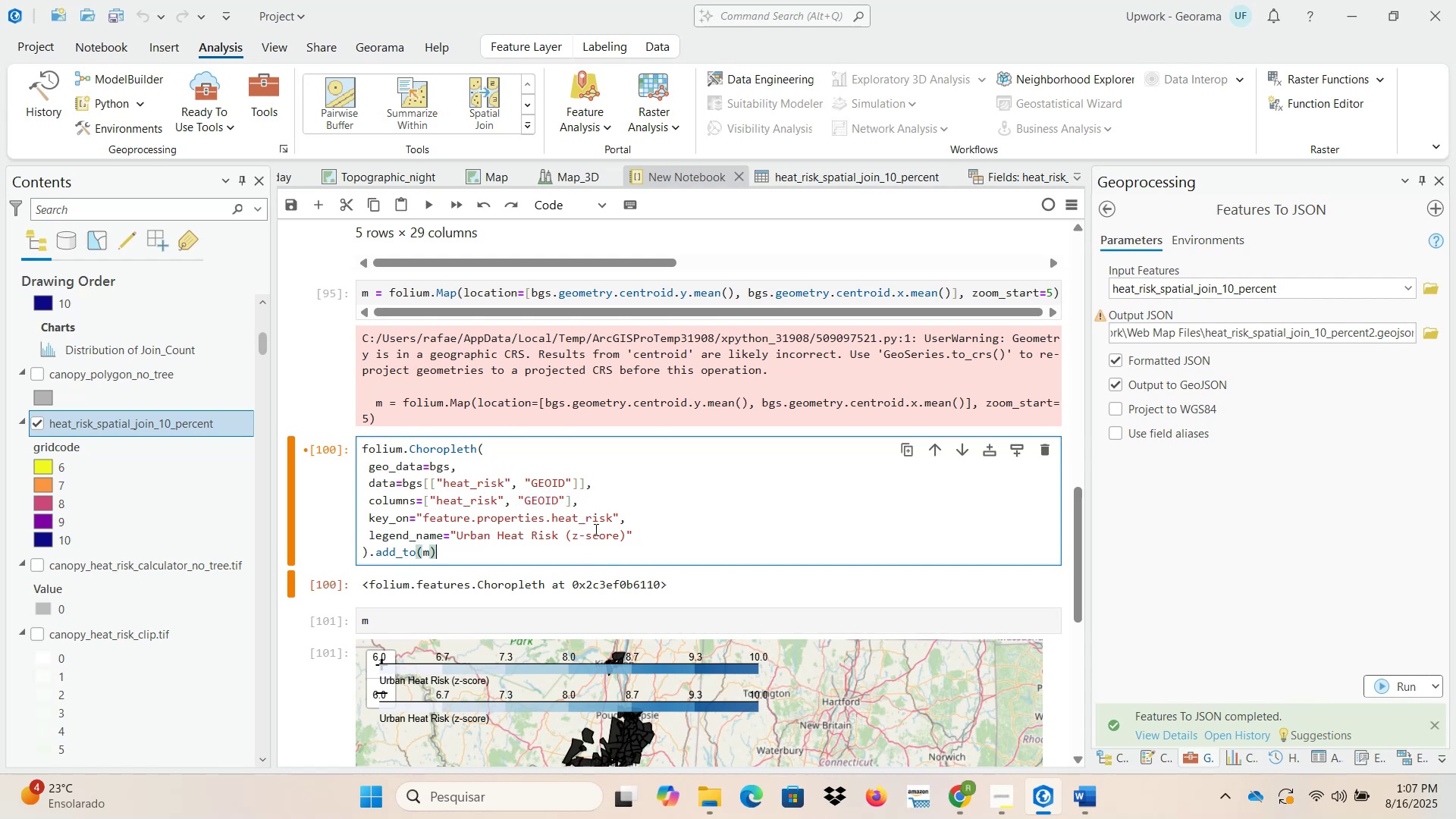 
right_click([582, 476])
 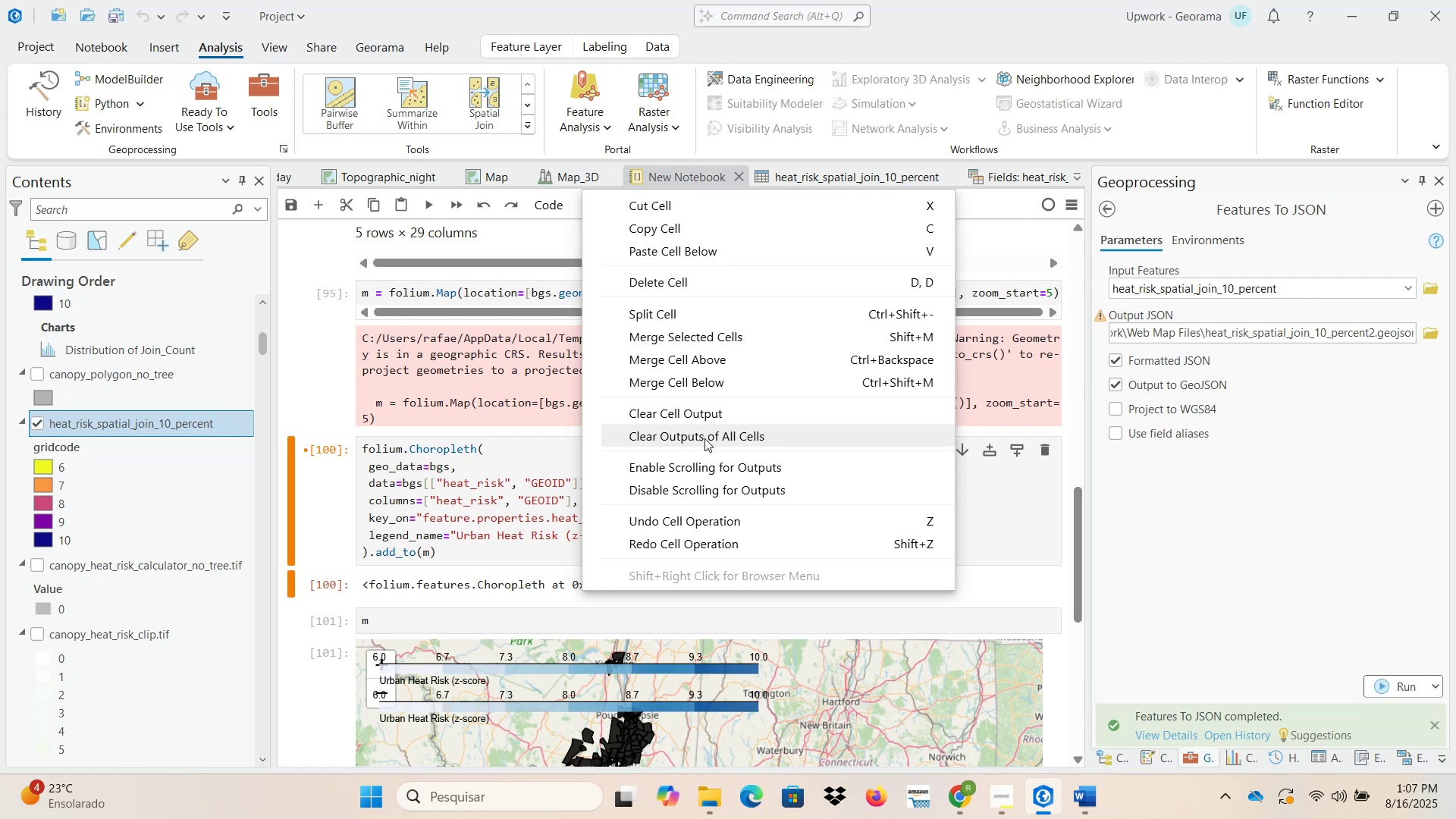 
left_click([704, 438])
 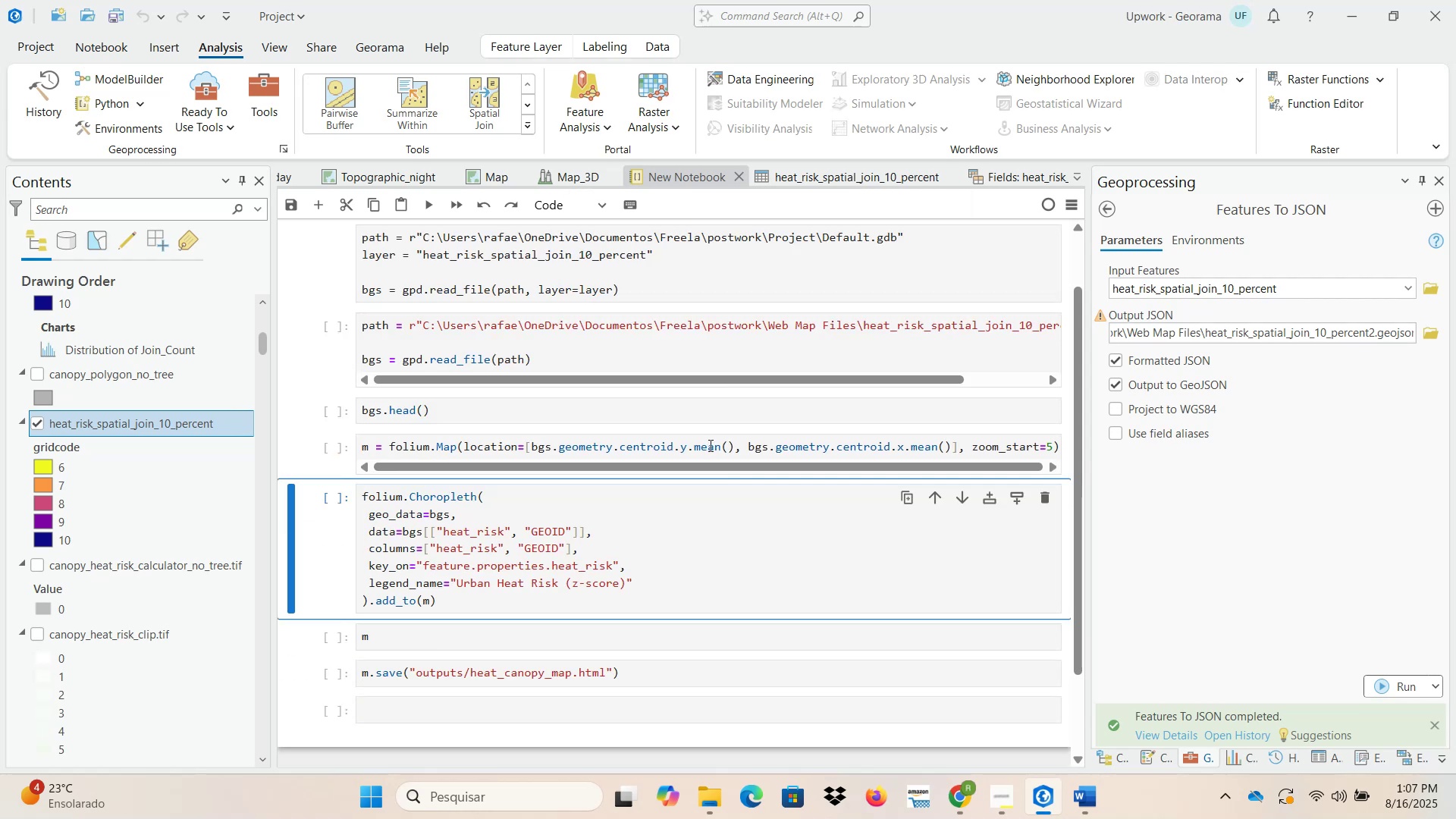 
scroll: coordinate [752, 509], scroll_direction: up, amount: 7.0
 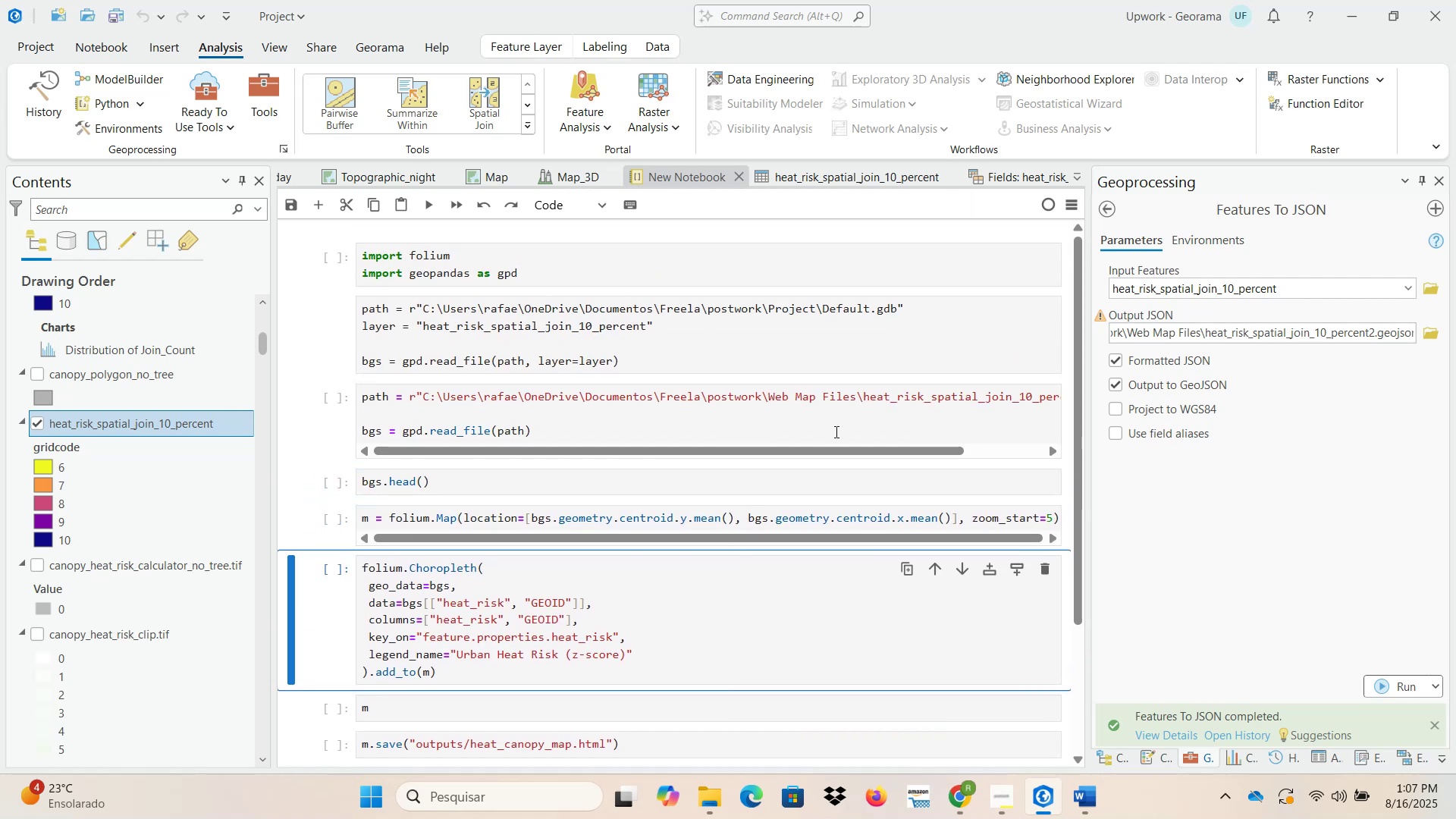 
left_click_drag(start_coordinate=[836, 449], to_coordinate=[1001, 449])
 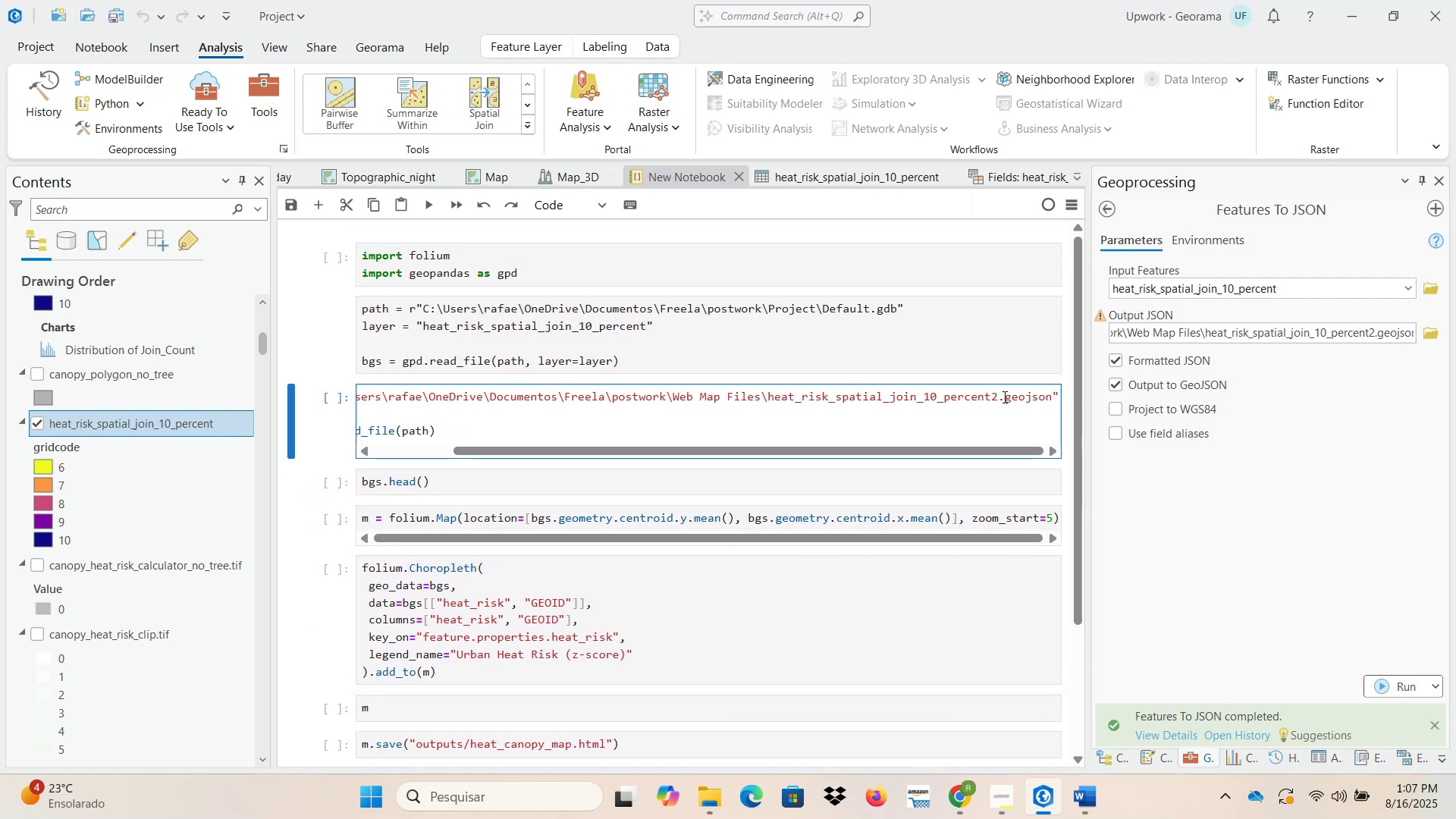 
left_click([998, 395])
 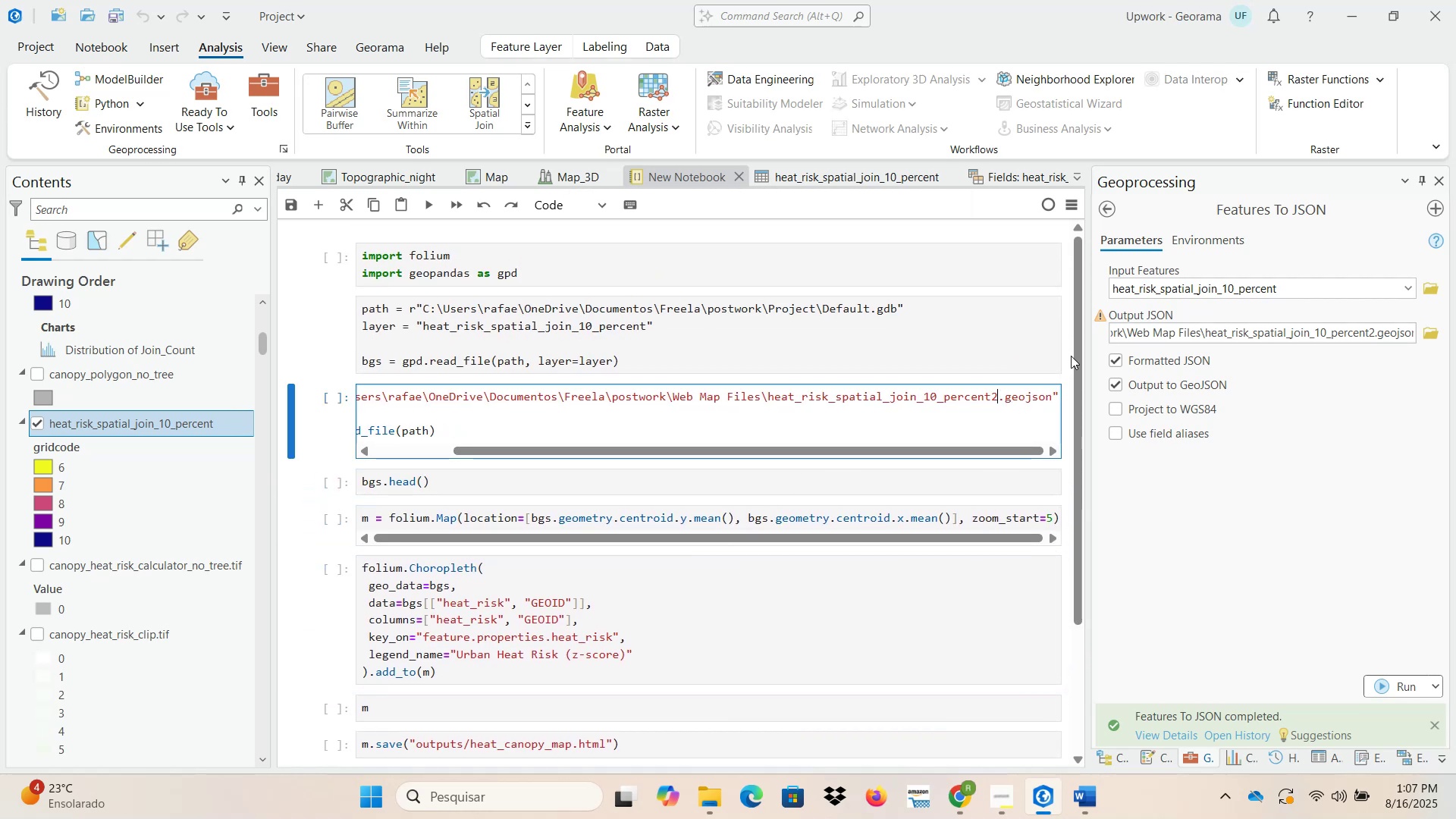 
key(Backspace)
 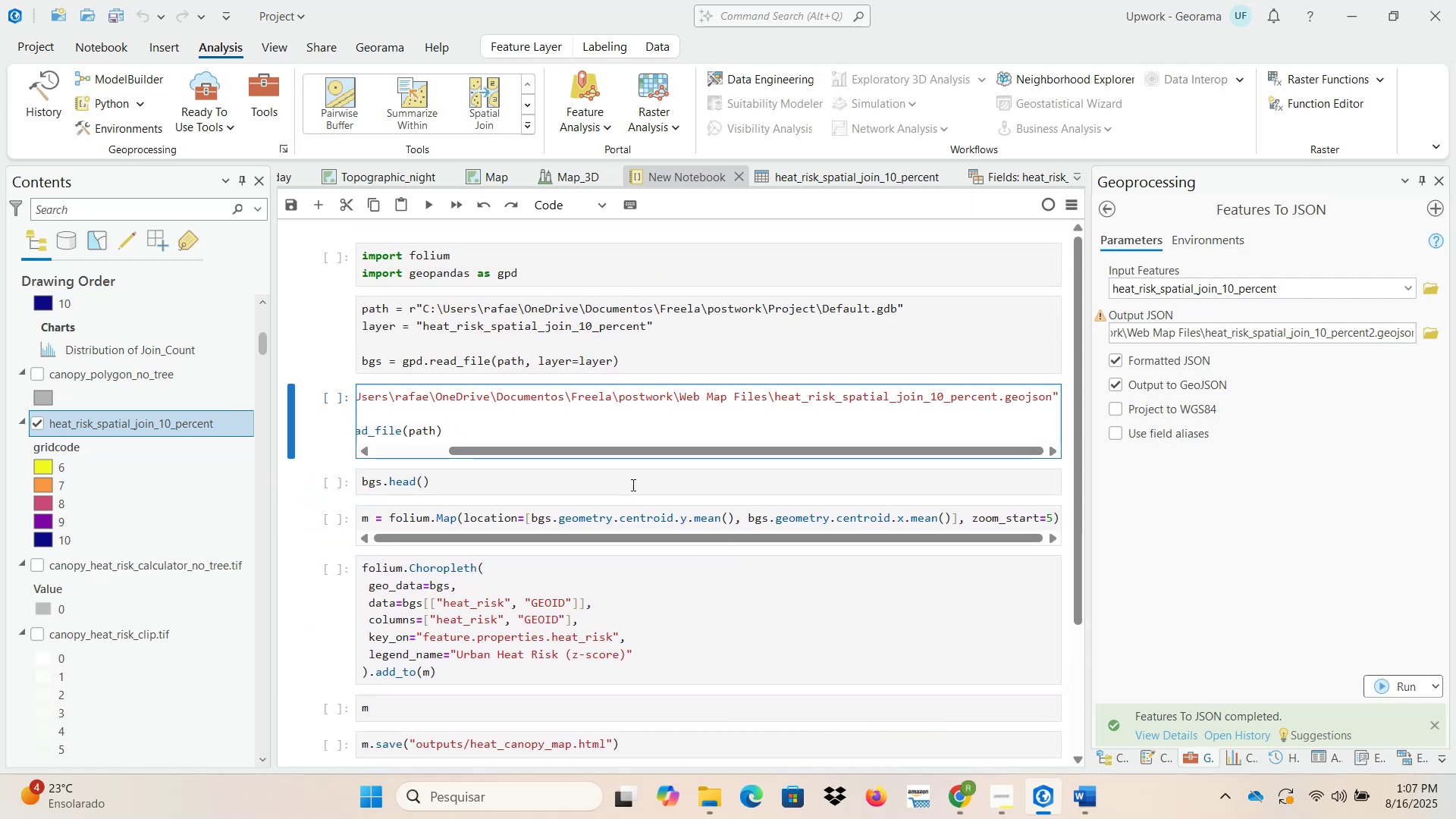 
left_click_drag(start_coordinate=[645, 450], to_coordinate=[453, 450])
 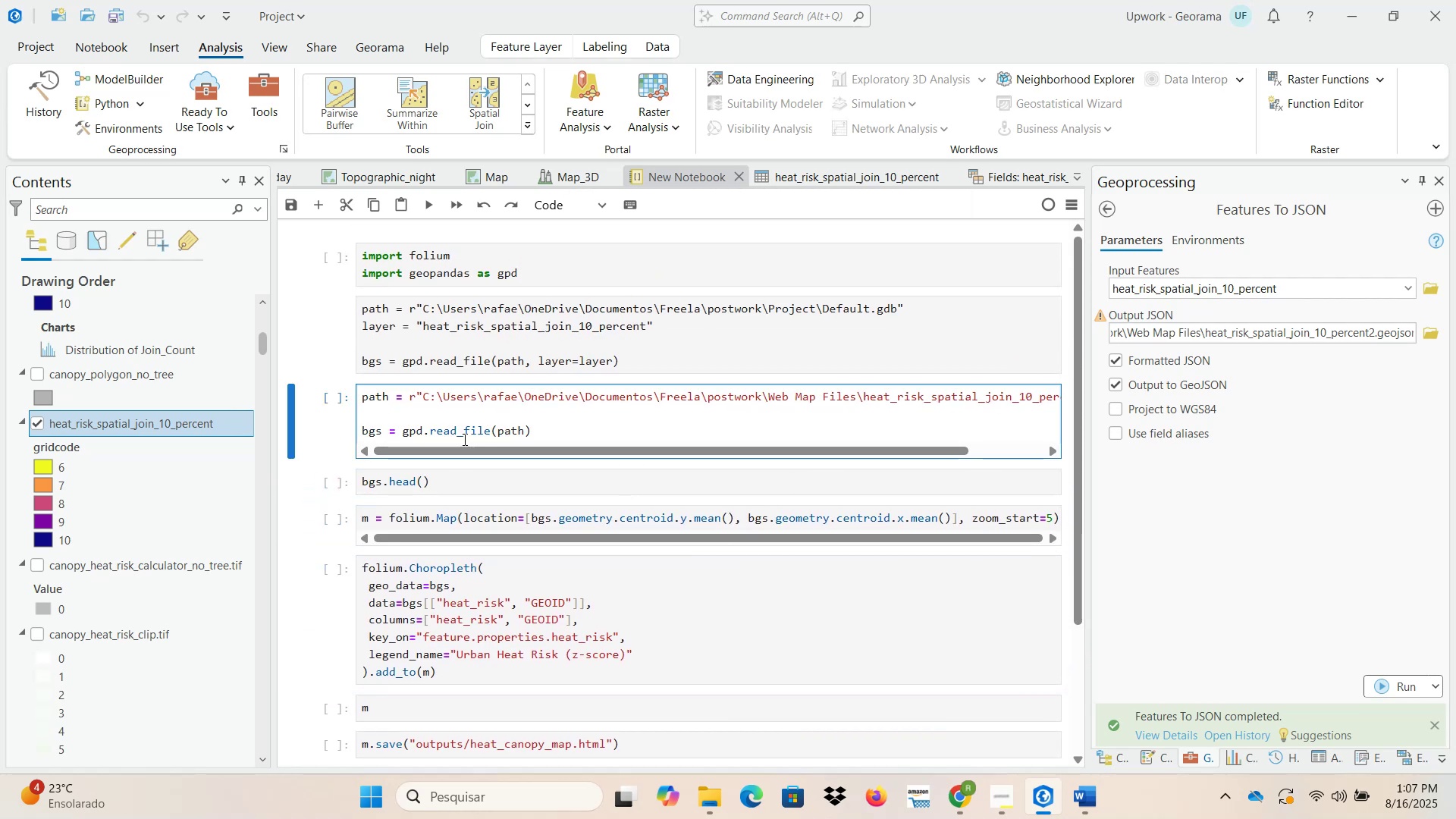 
left_click([468, 415])
 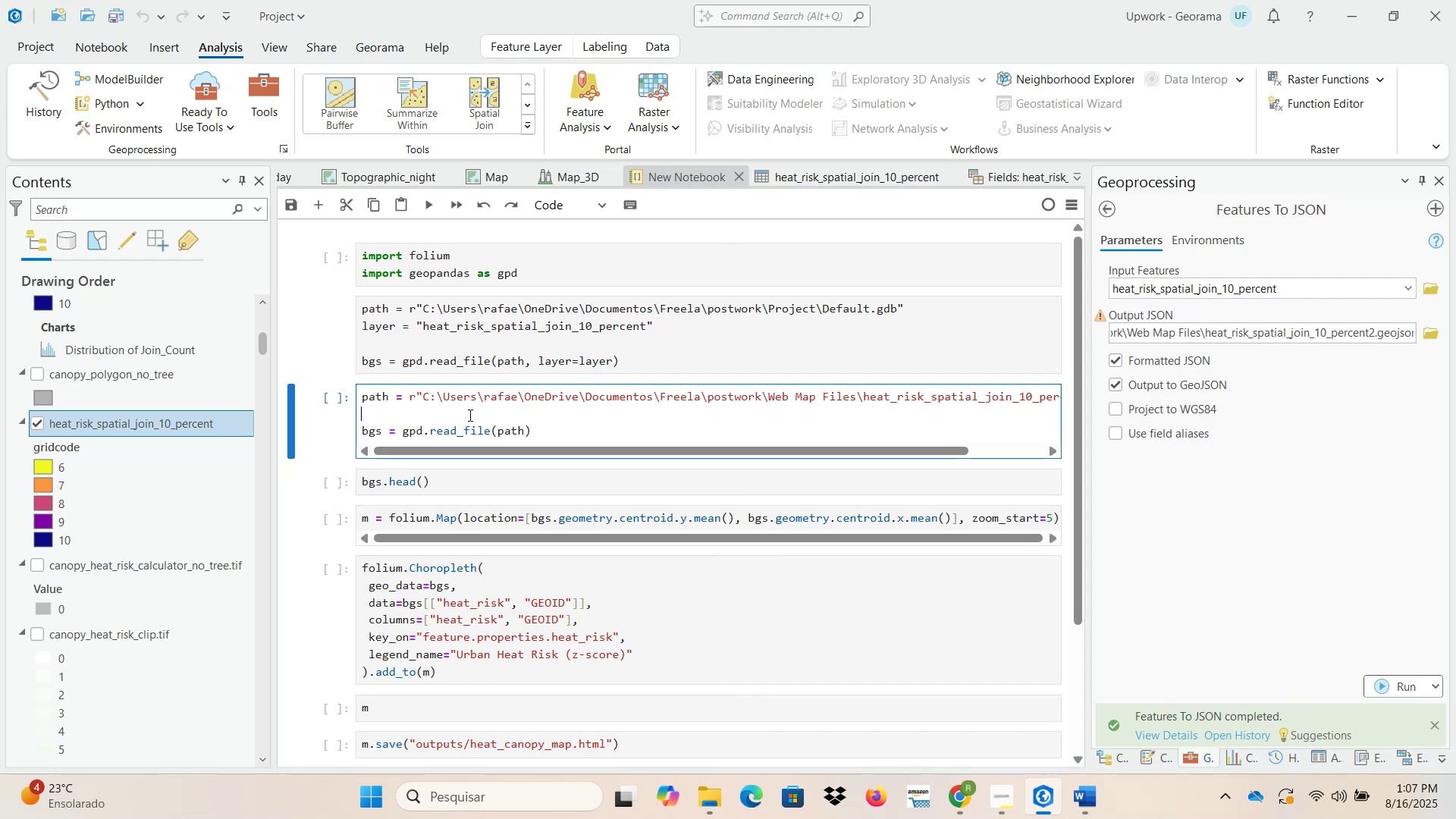 
key(Backspace)
 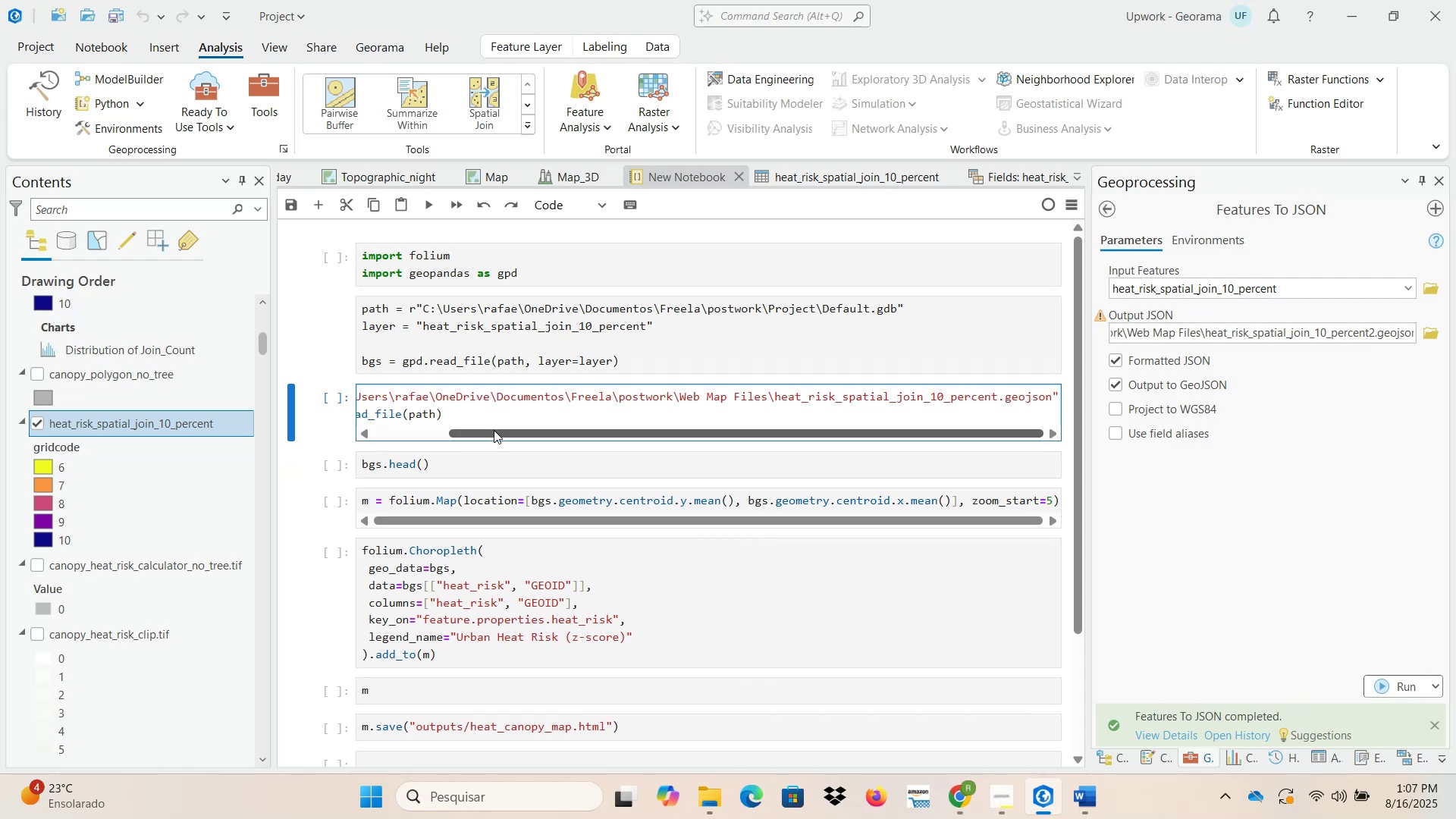 
left_click_drag(start_coordinate=[495, 435], to_coordinate=[344, 431])
 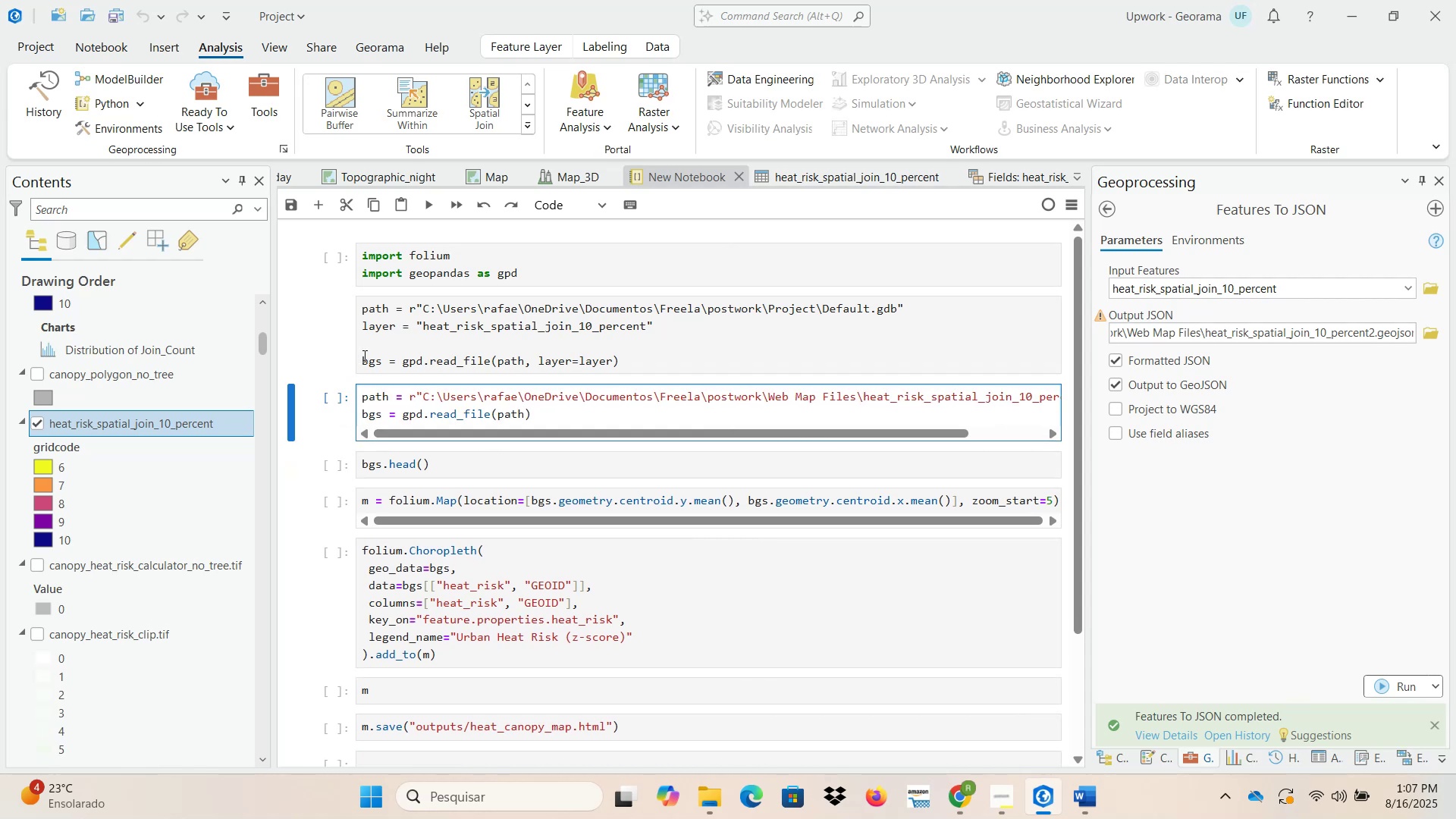 
left_click([384, 341])
 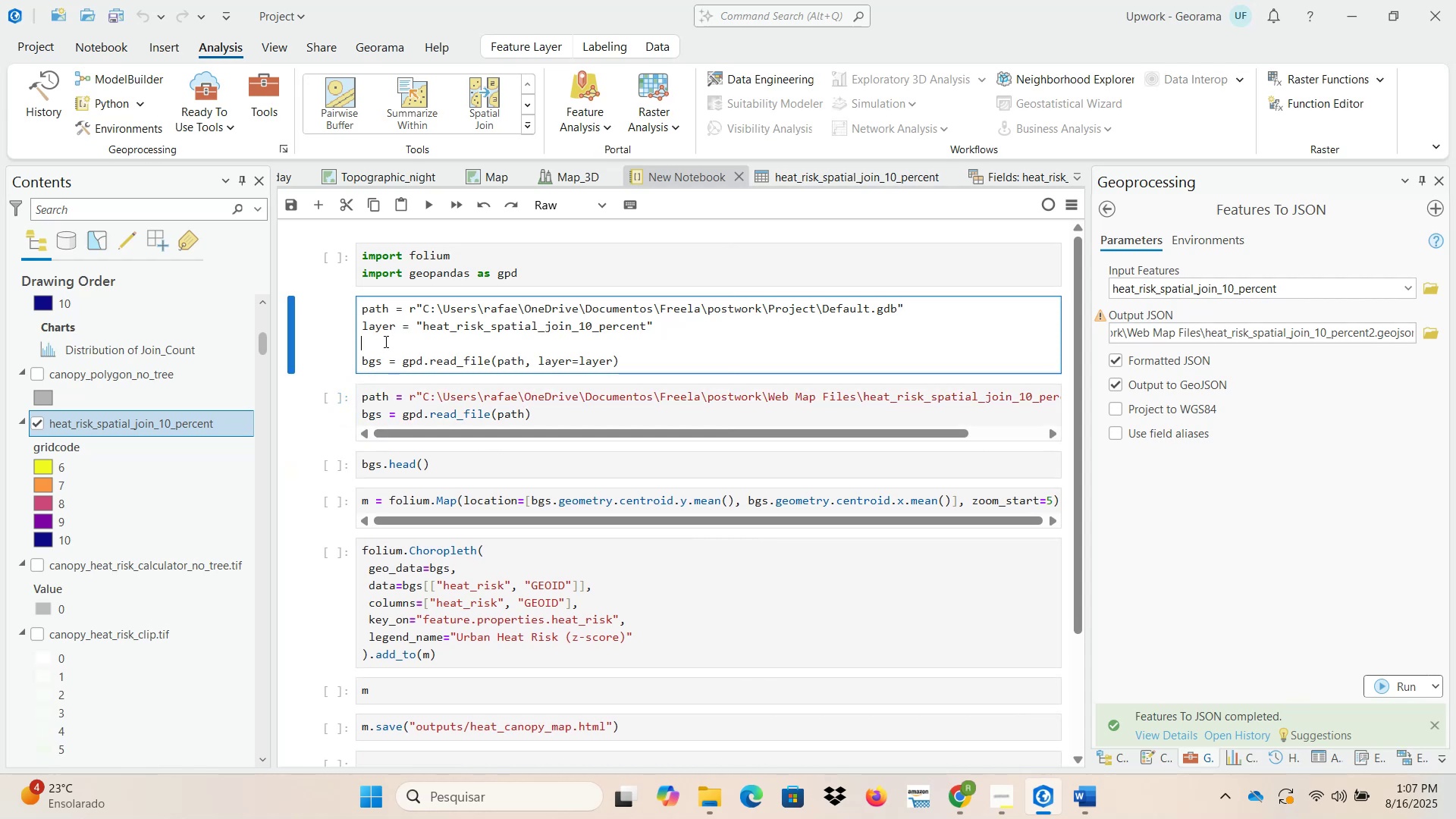 
key(Backspace)
 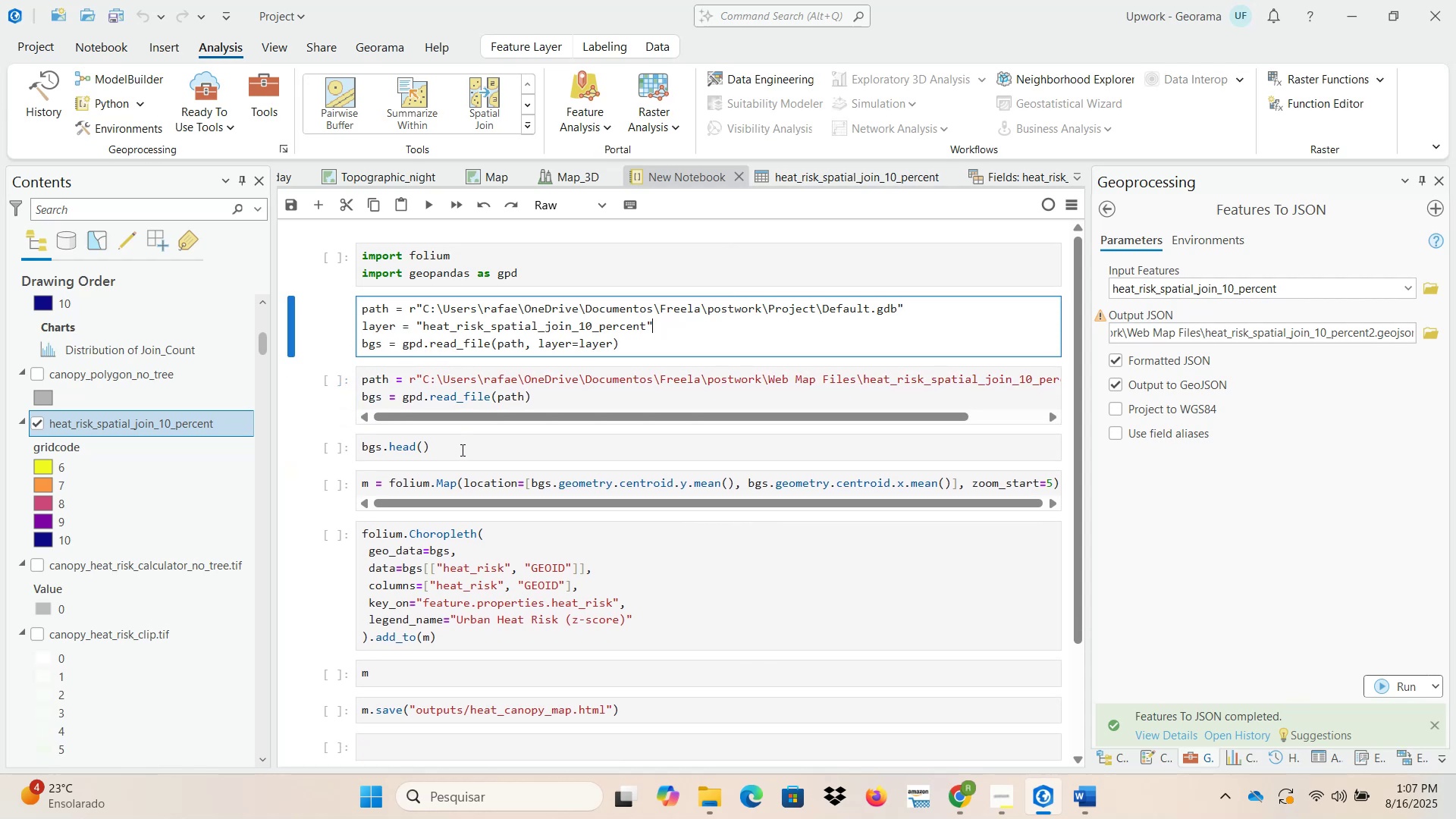 
left_click([457, 450])
 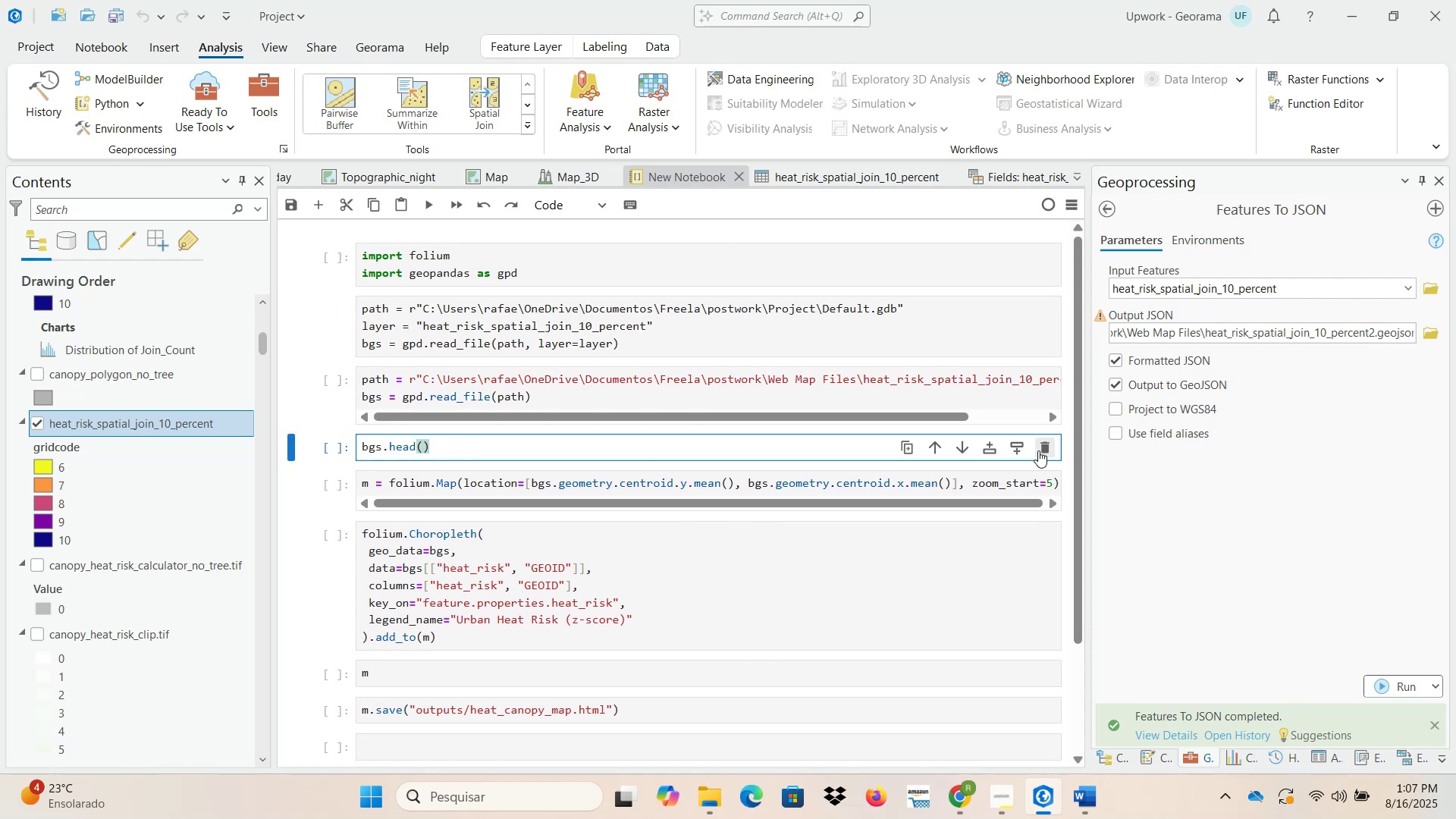 
left_click([1042, 450])
 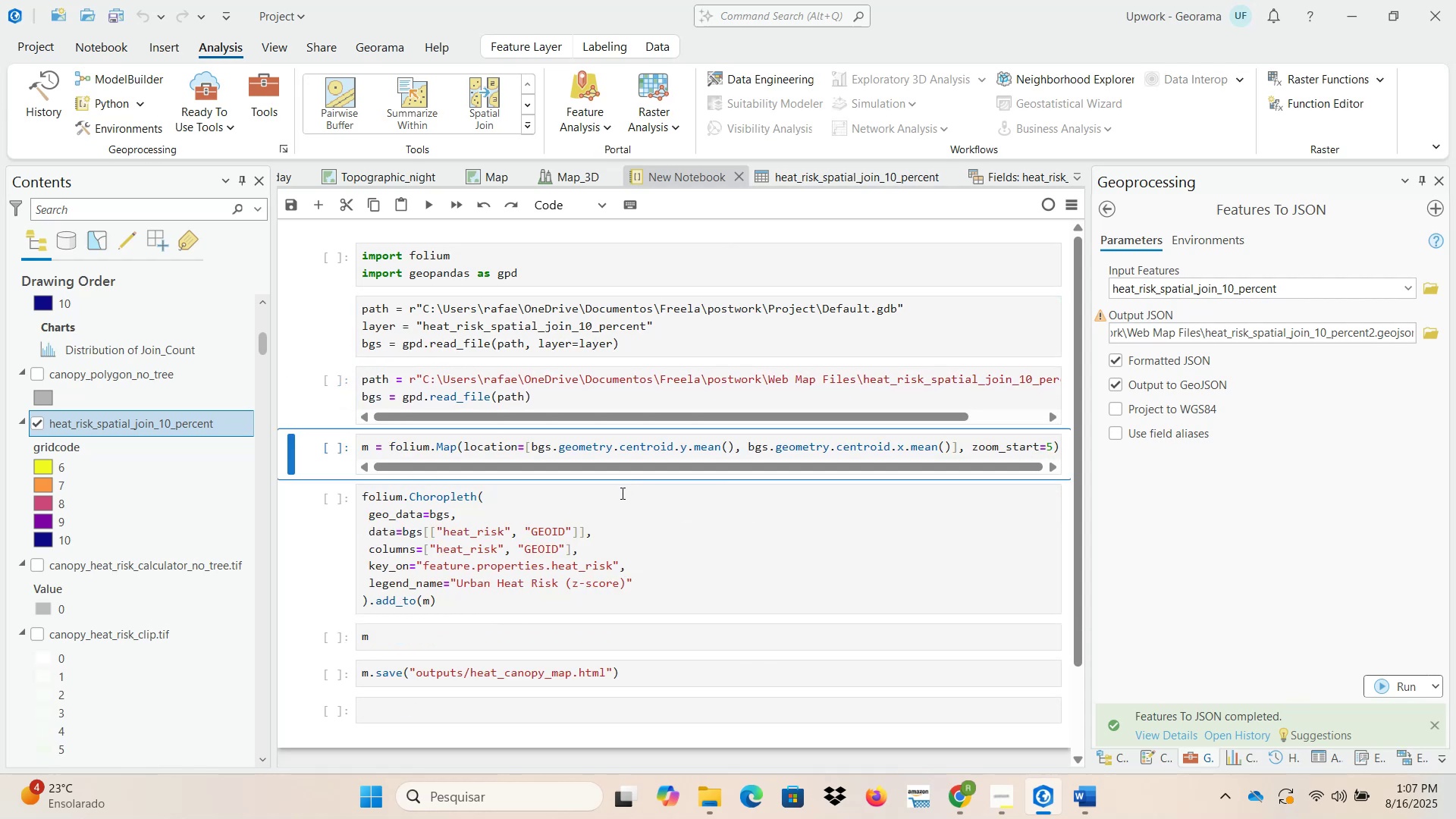 
left_click([493, 260])
 